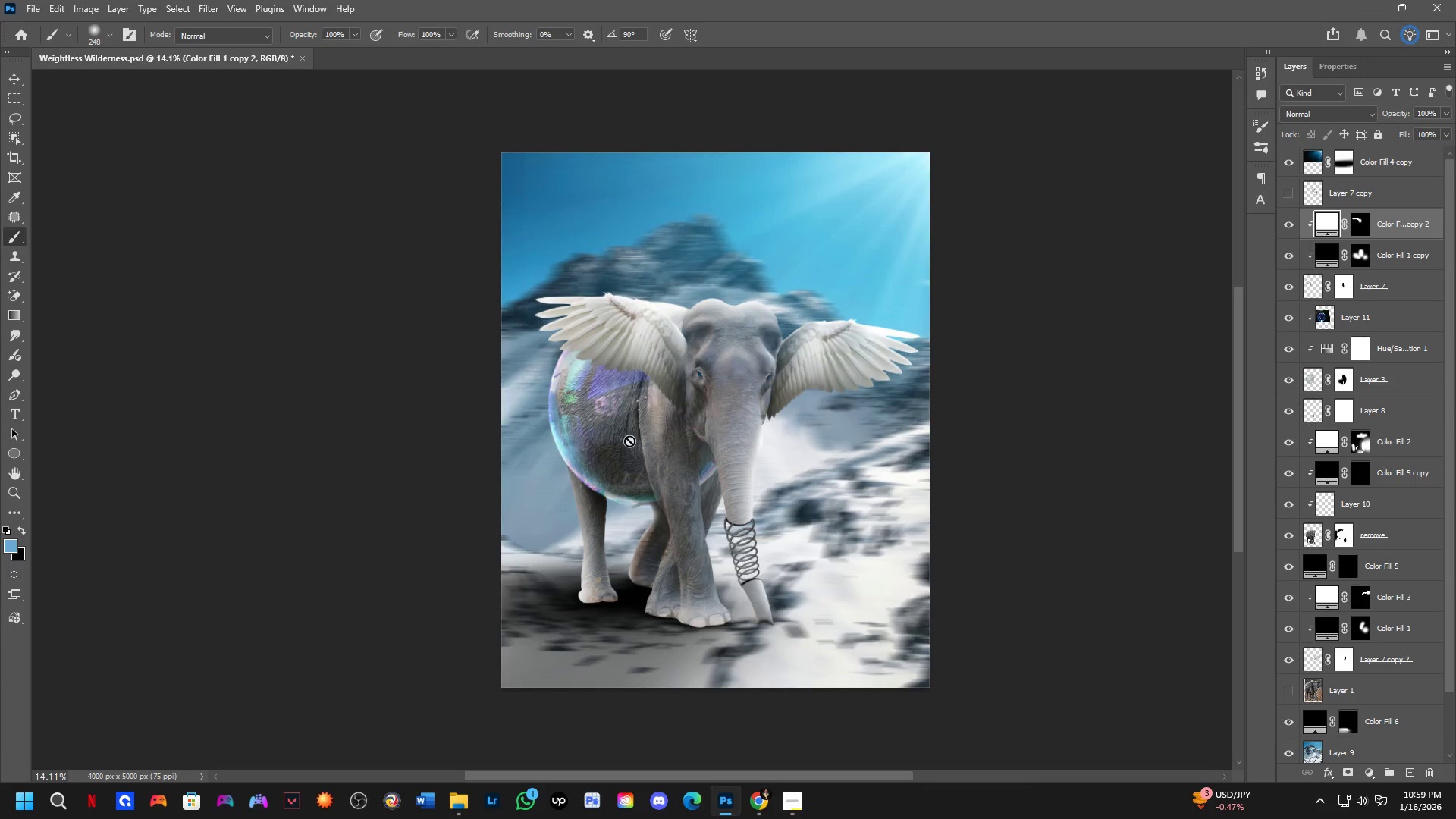 
scroll: coordinate [706, 458], scroll_direction: down, amount: 5.0
 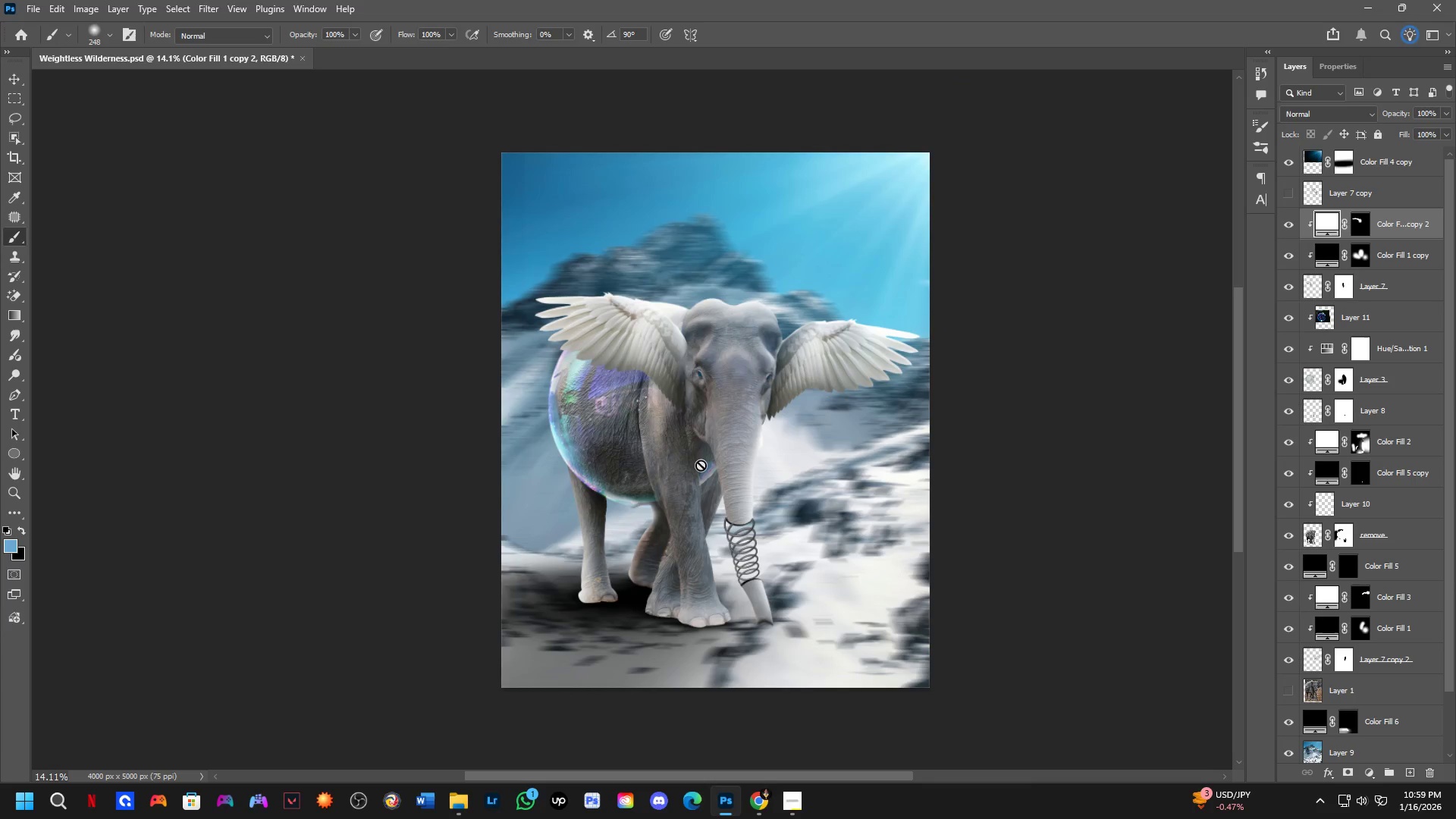 
wait(6.75)
 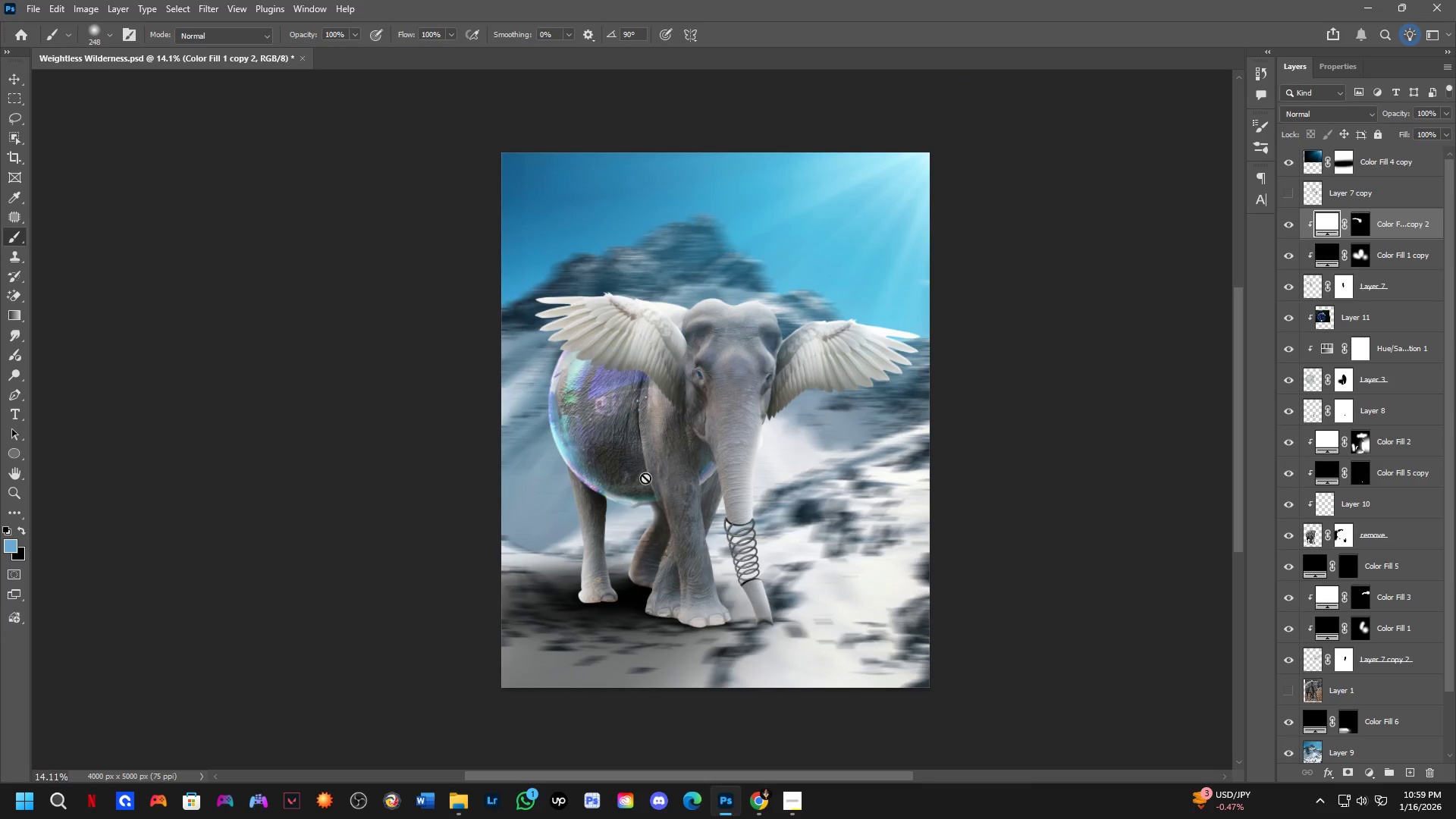 
key(Shift+ShiftLeft)
 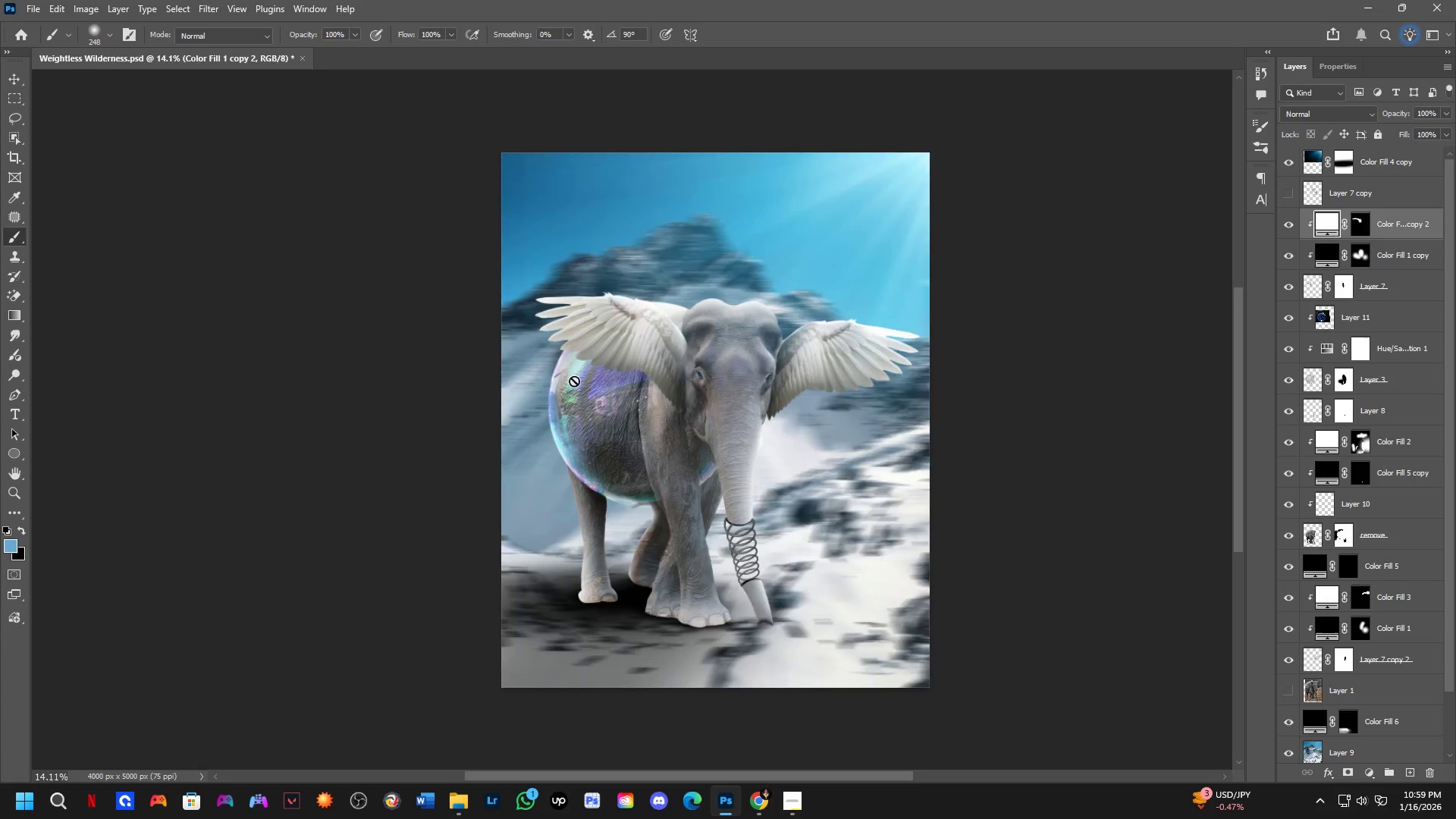 
scroll: coordinate [578, 372], scroll_direction: up, amount: 5.0
 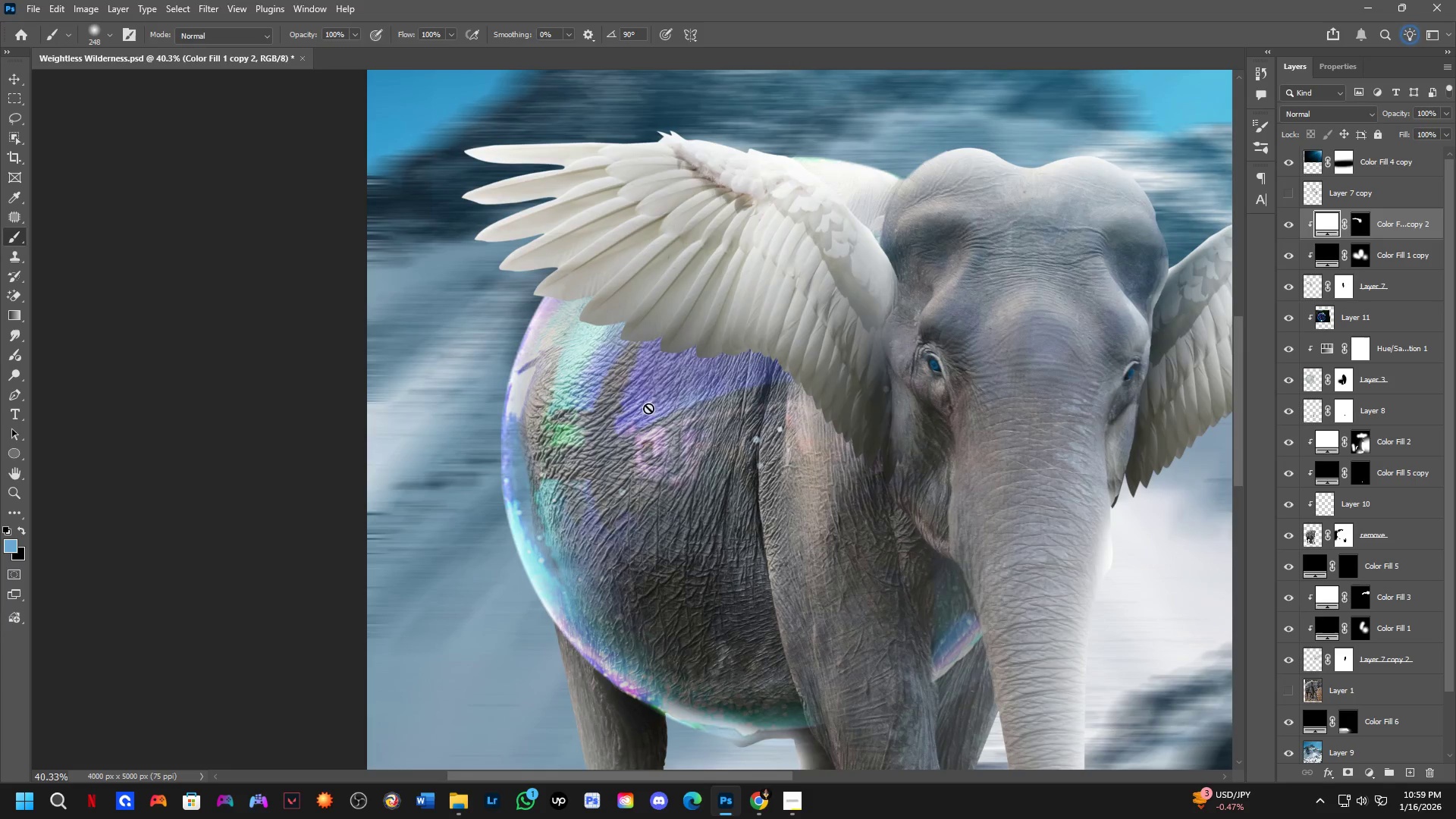 
left_click_drag(start_coordinate=[666, 393], to_coordinate=[693, 479])
 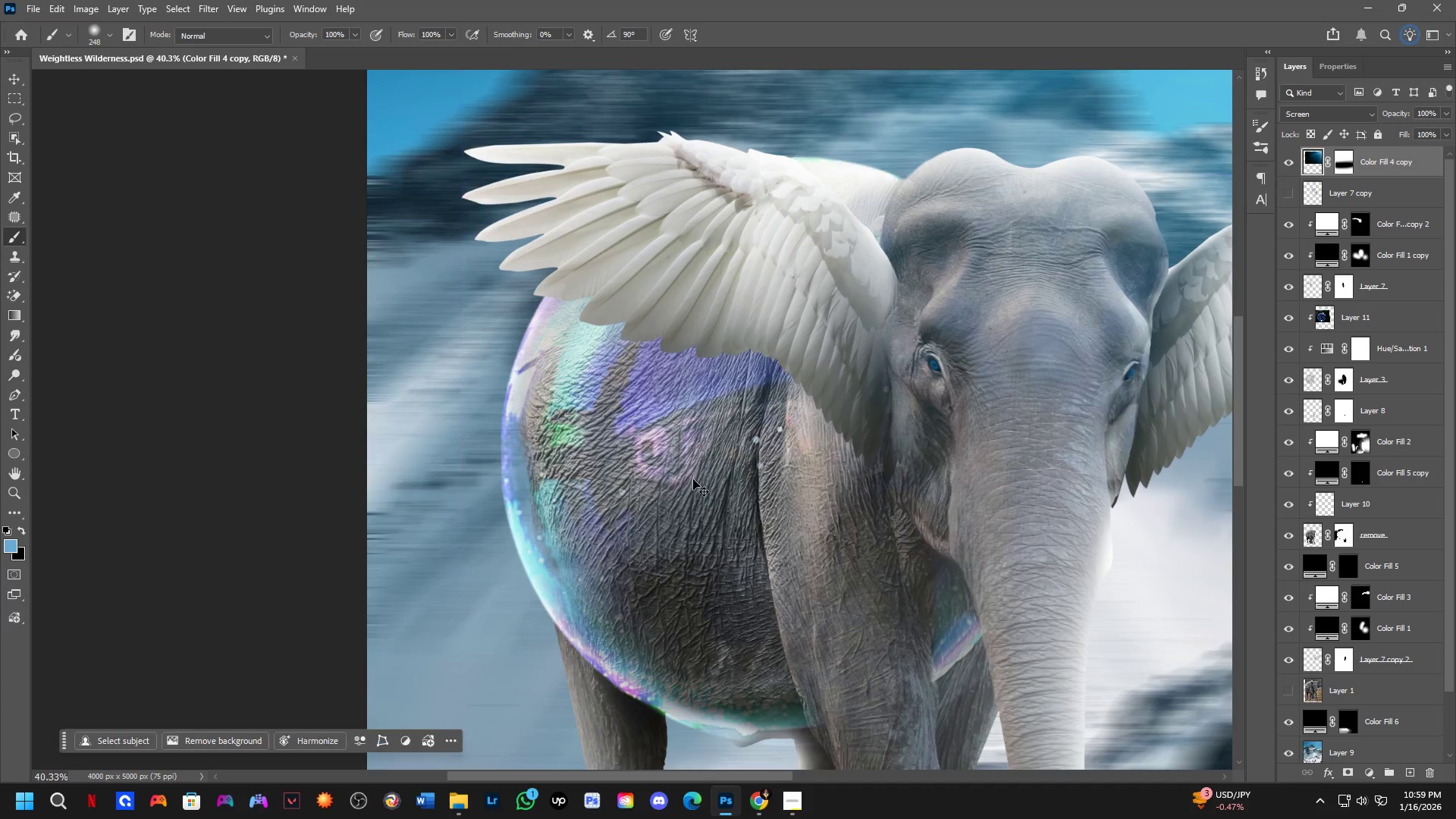 
key(Control+Z)
 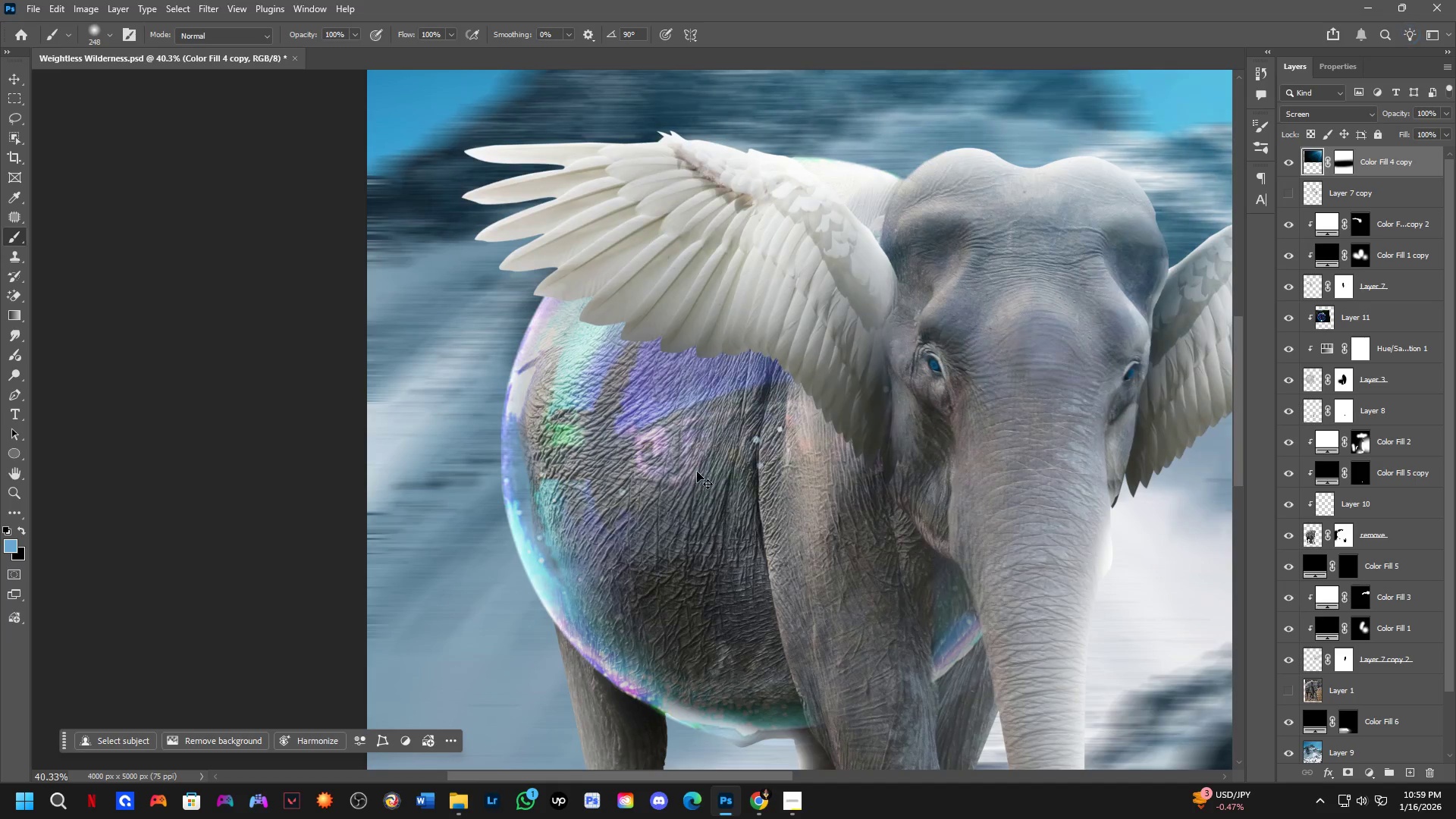 
hold_key(key=Space, duration=0.56)
 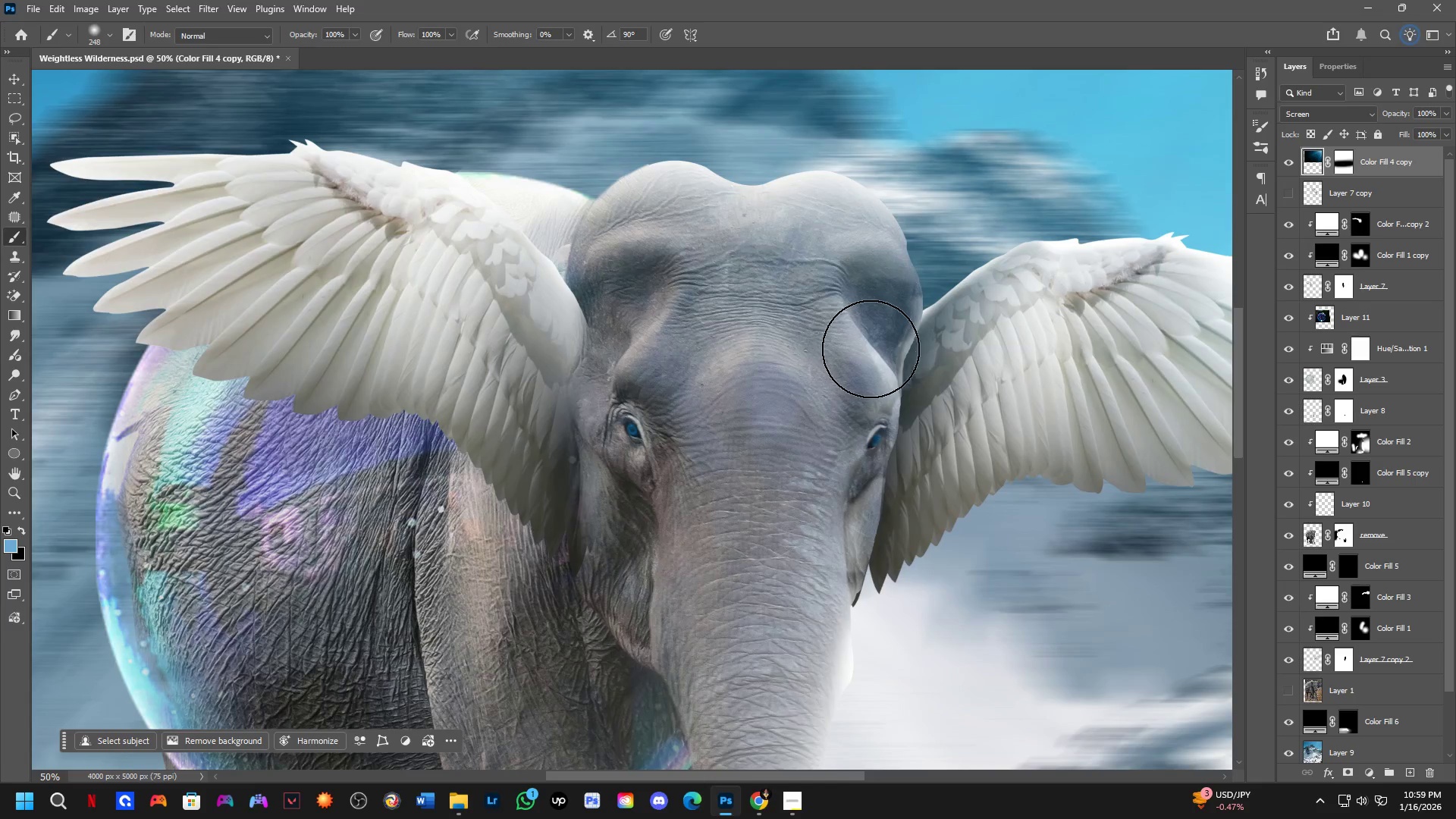 
left_click_drag(start_coordinate=[874, 459], to_coordinate=[852, 420])
 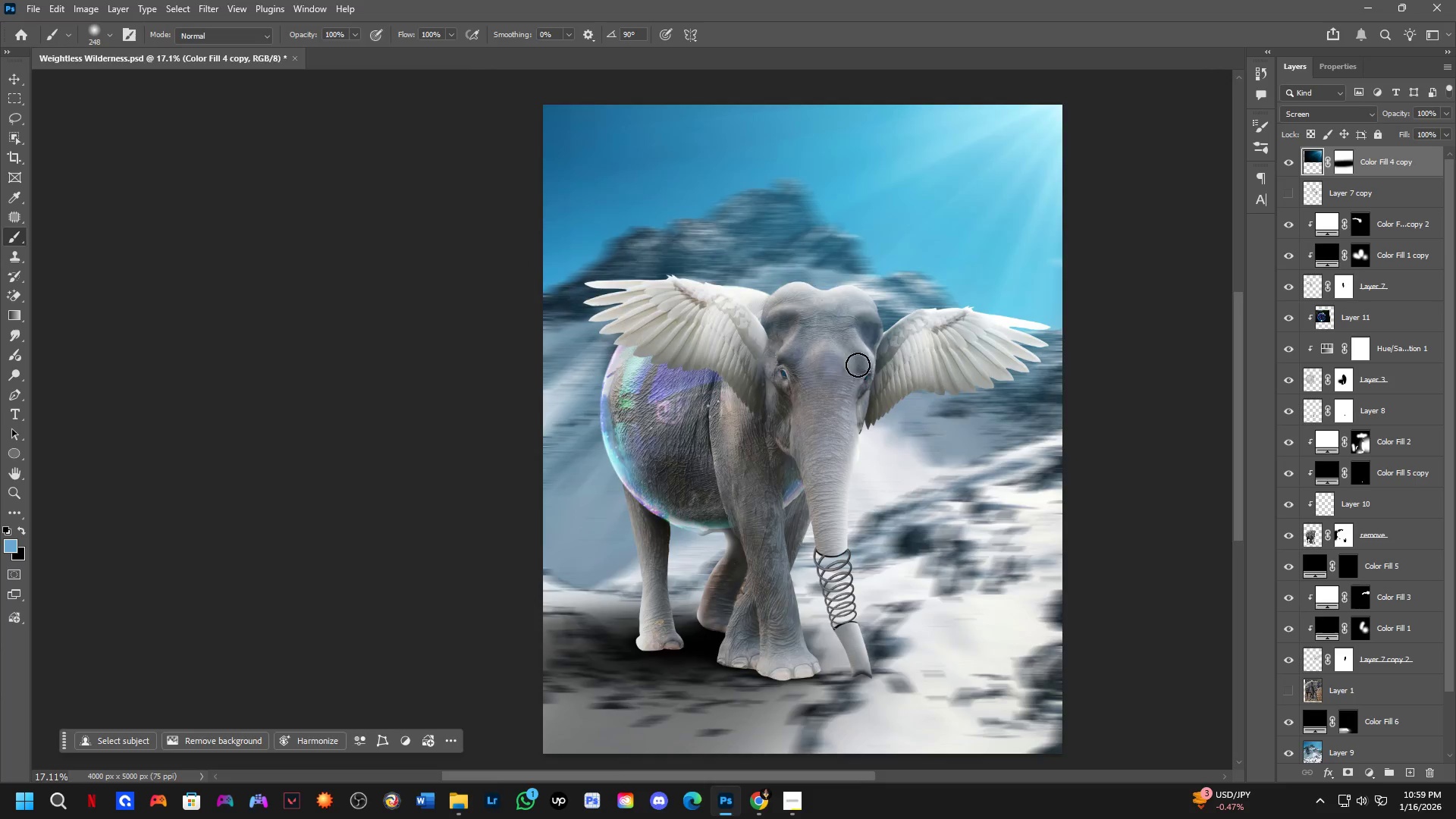 
scroll: coordinate [724, 430], scroll_direction: down, amount: 9.0
 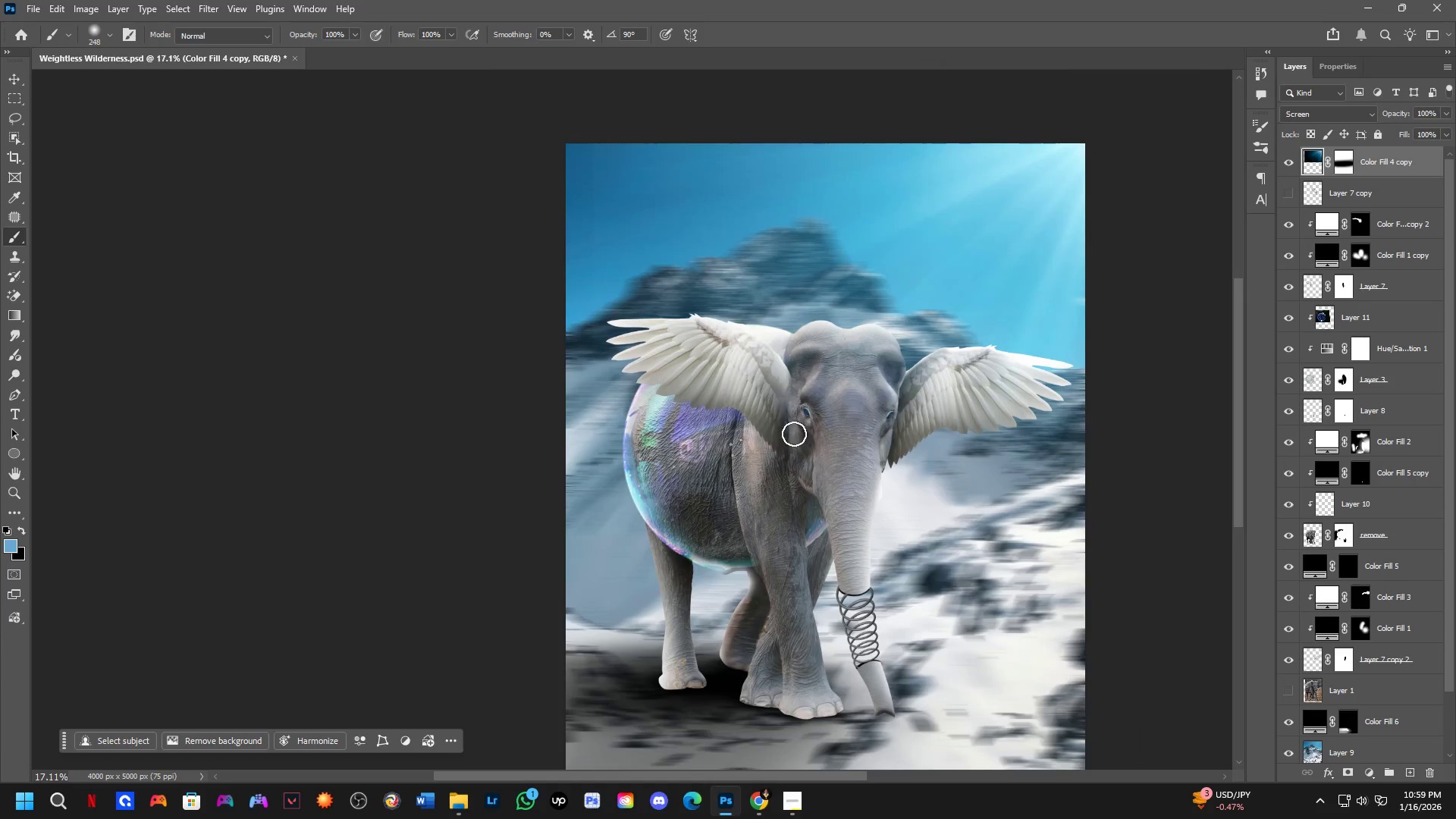 
key(Shift+ShiftLeft)
 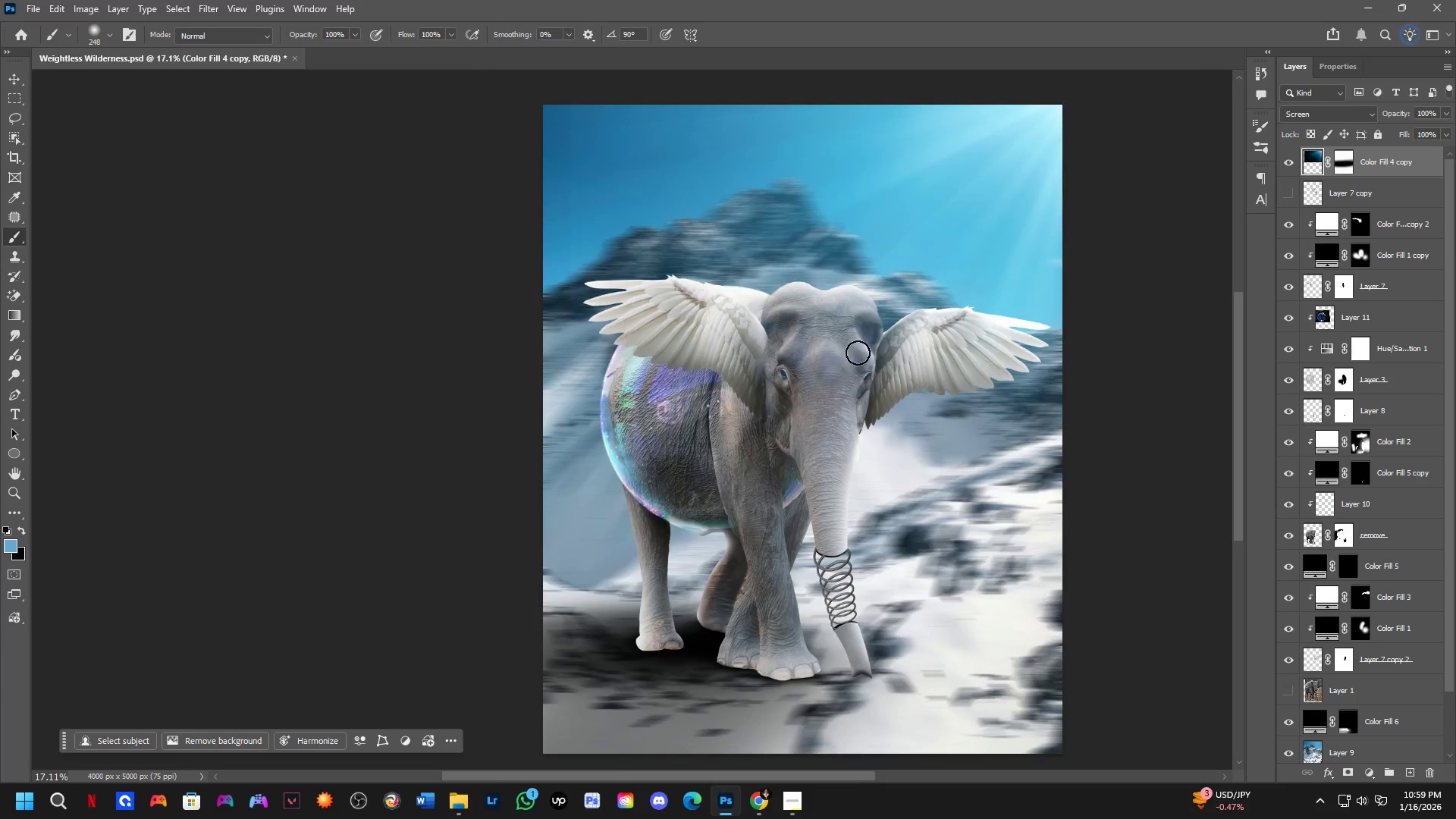 
scroll: coordinate [866, 346], scroll_direction: up, amount: 6.0
 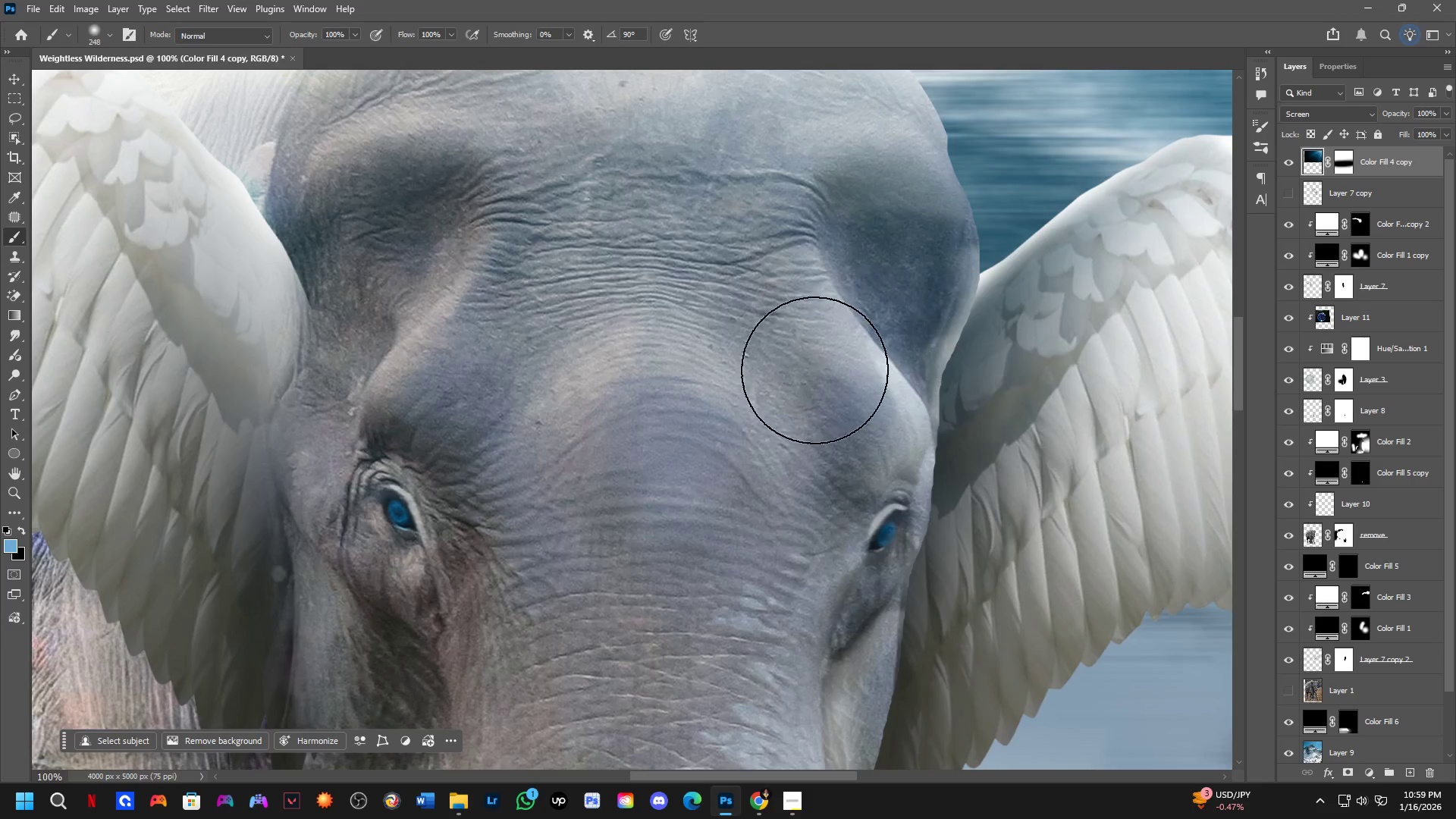 
hold_key(key=ShiftLeft, duration=0.53)
 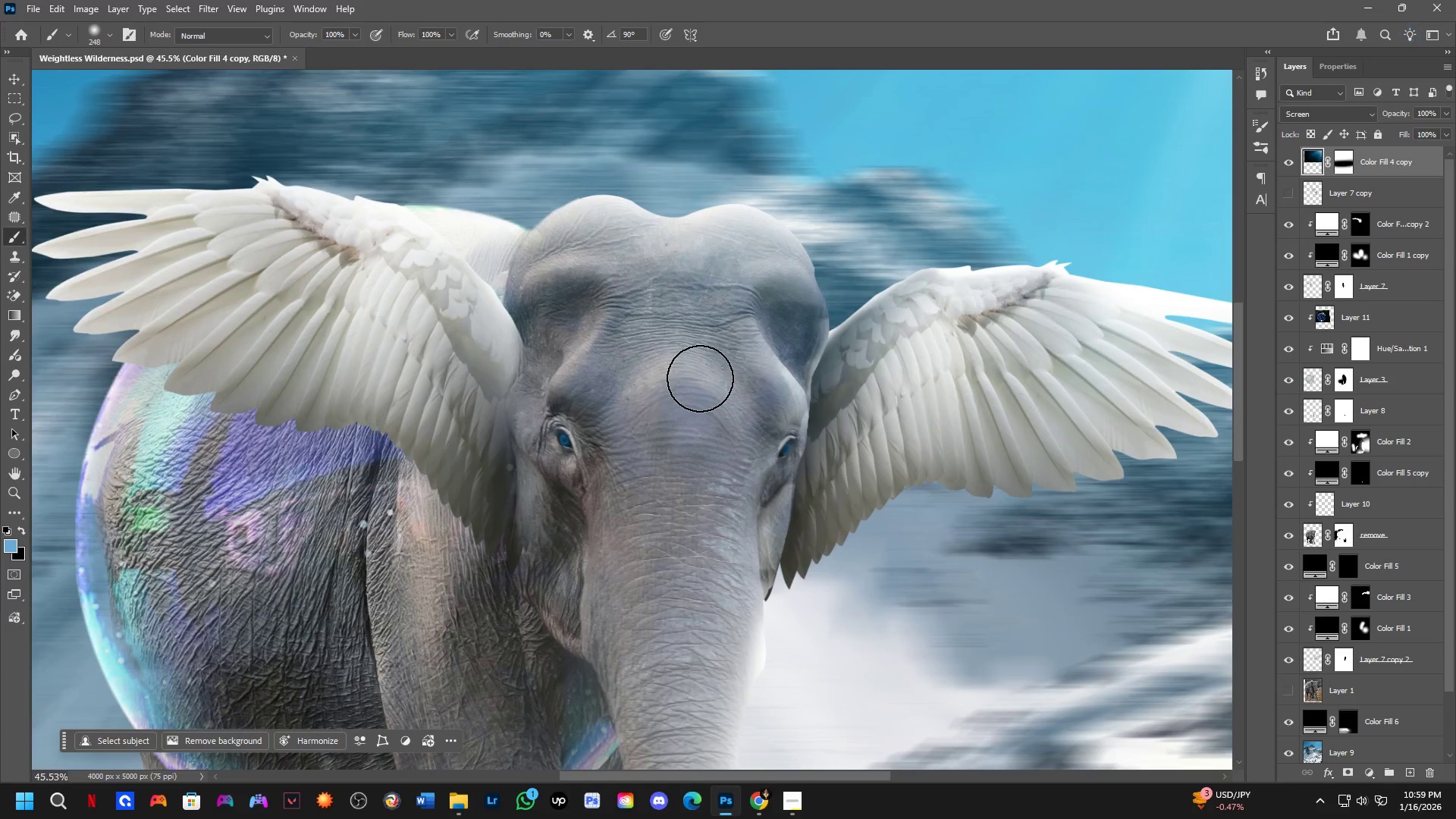 
hold_key(key=Space, duration=1.17)
 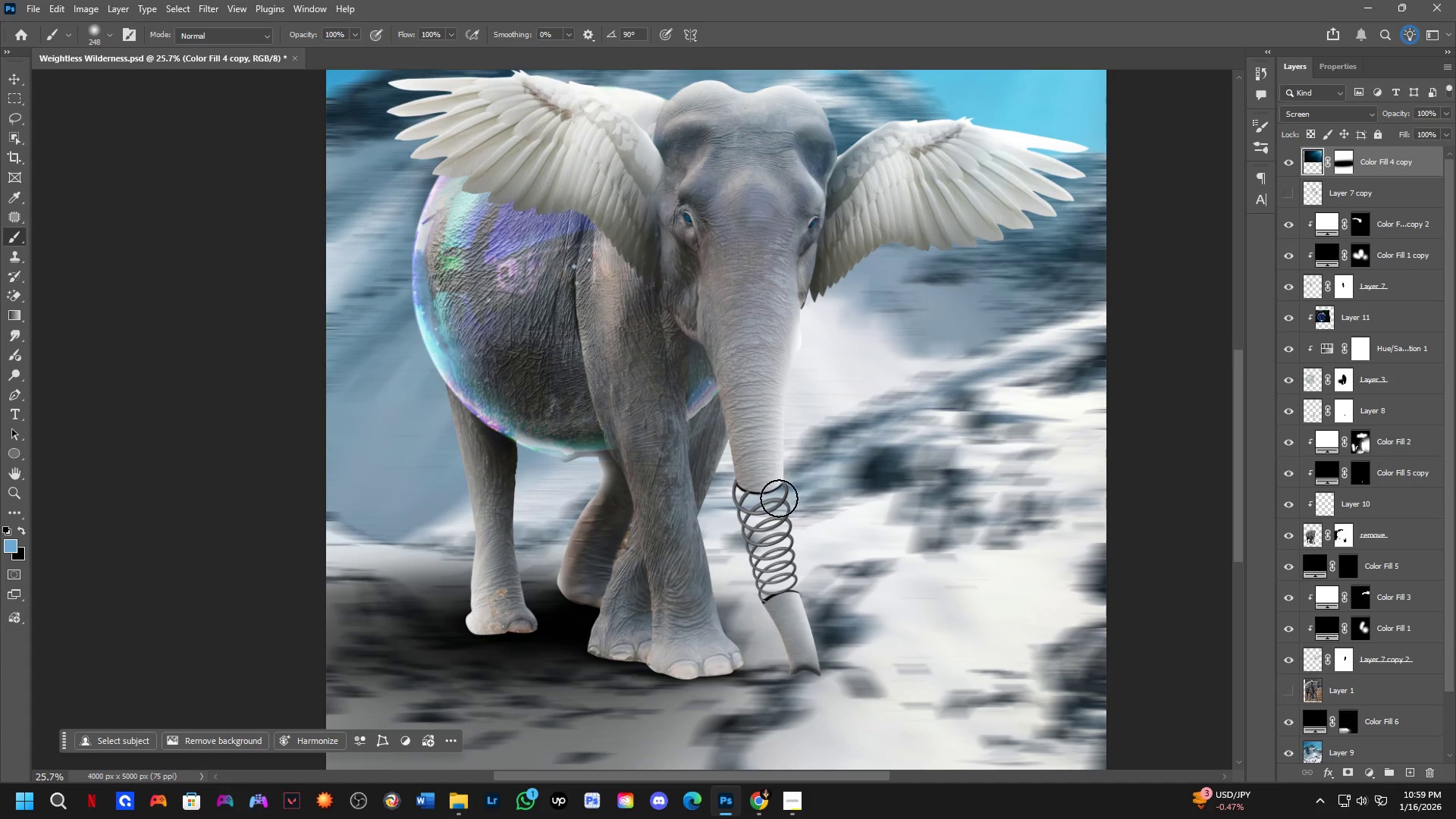 
left_click_drag(start_coordinate=[755, 466], to_coordinate=[819, 271])
 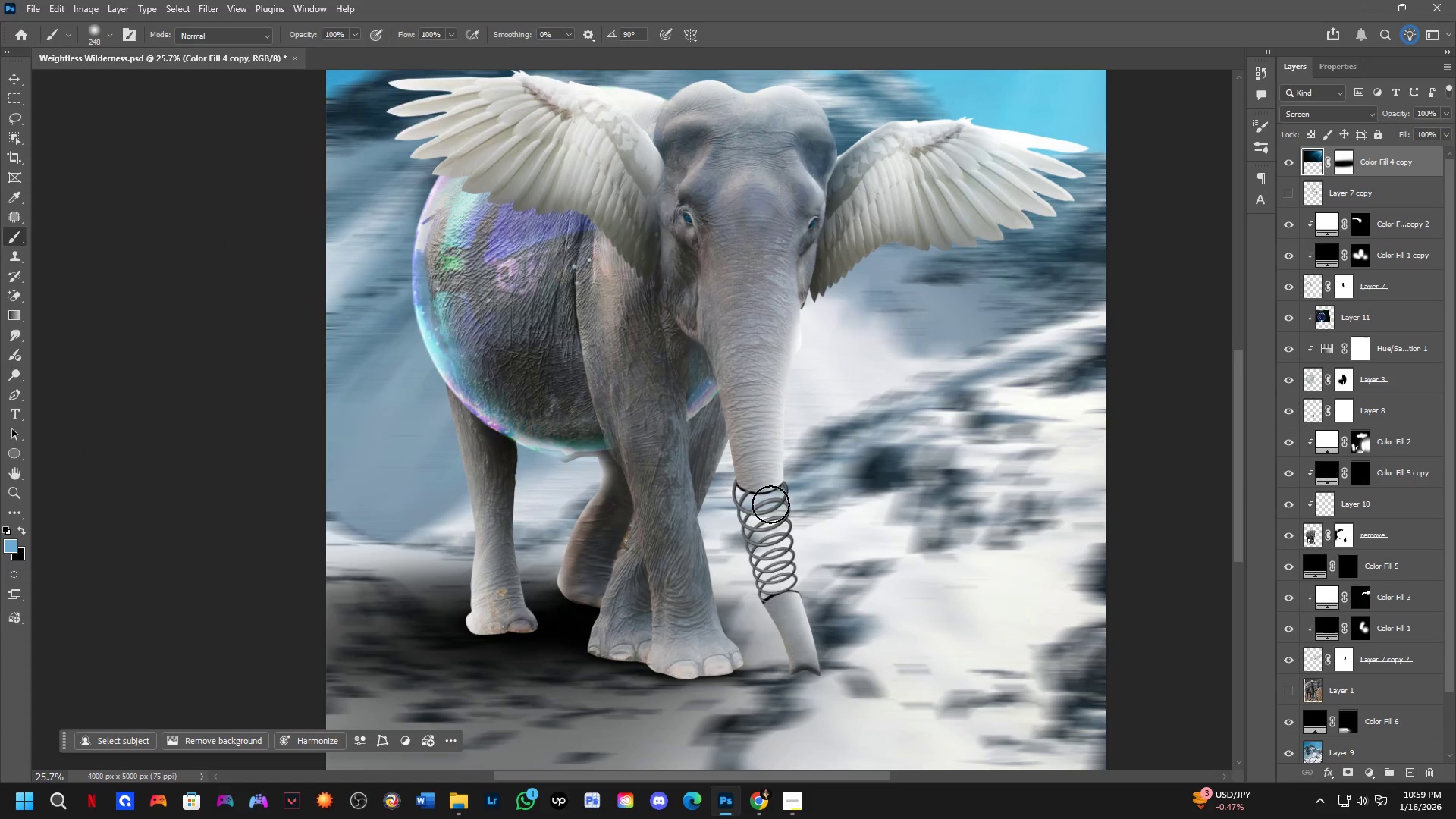 
scroll: coordinate [700, 378], scroll_direction: down, amount: 11.0
 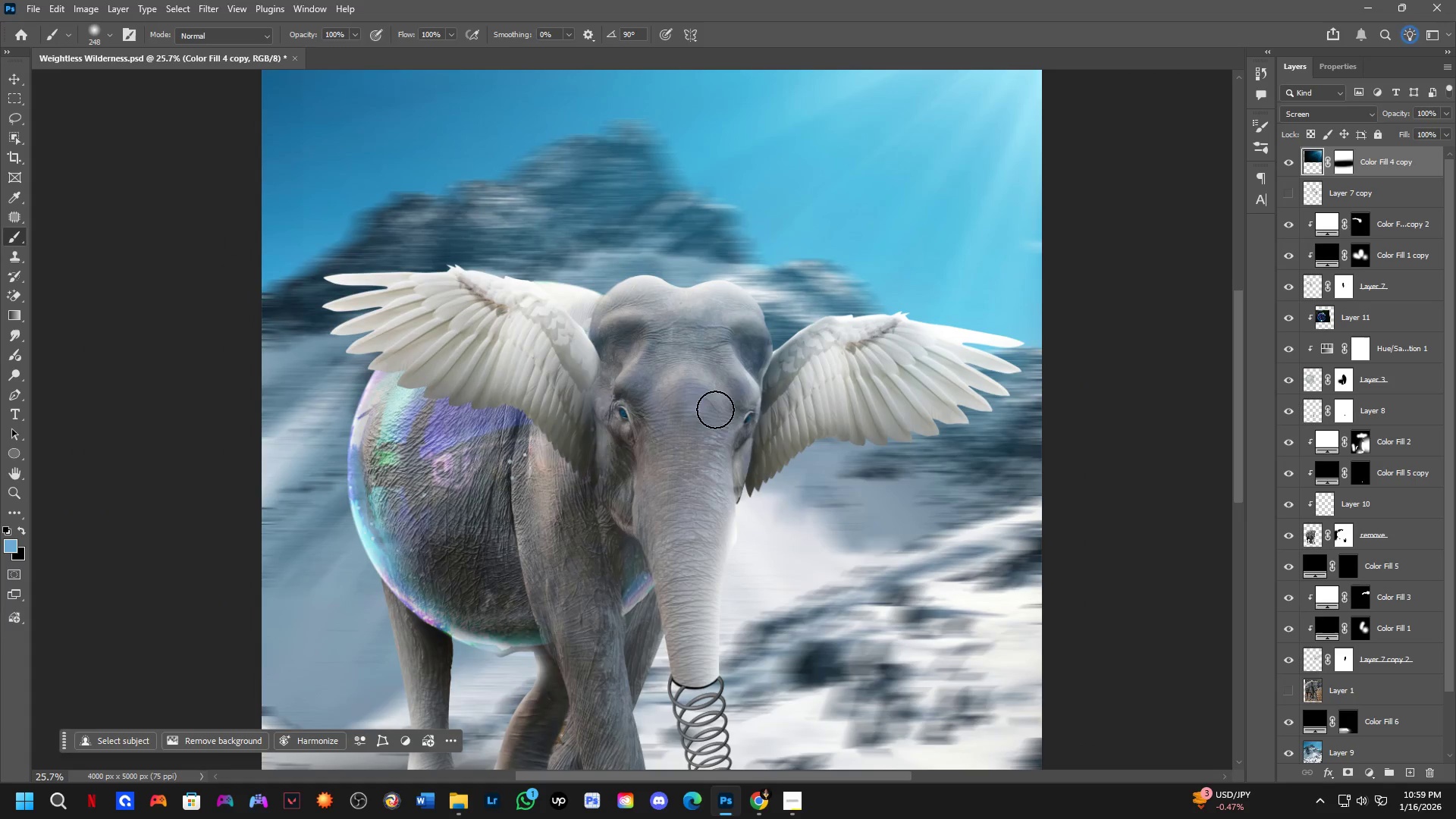 
key(Shift+ShiftLeft)
 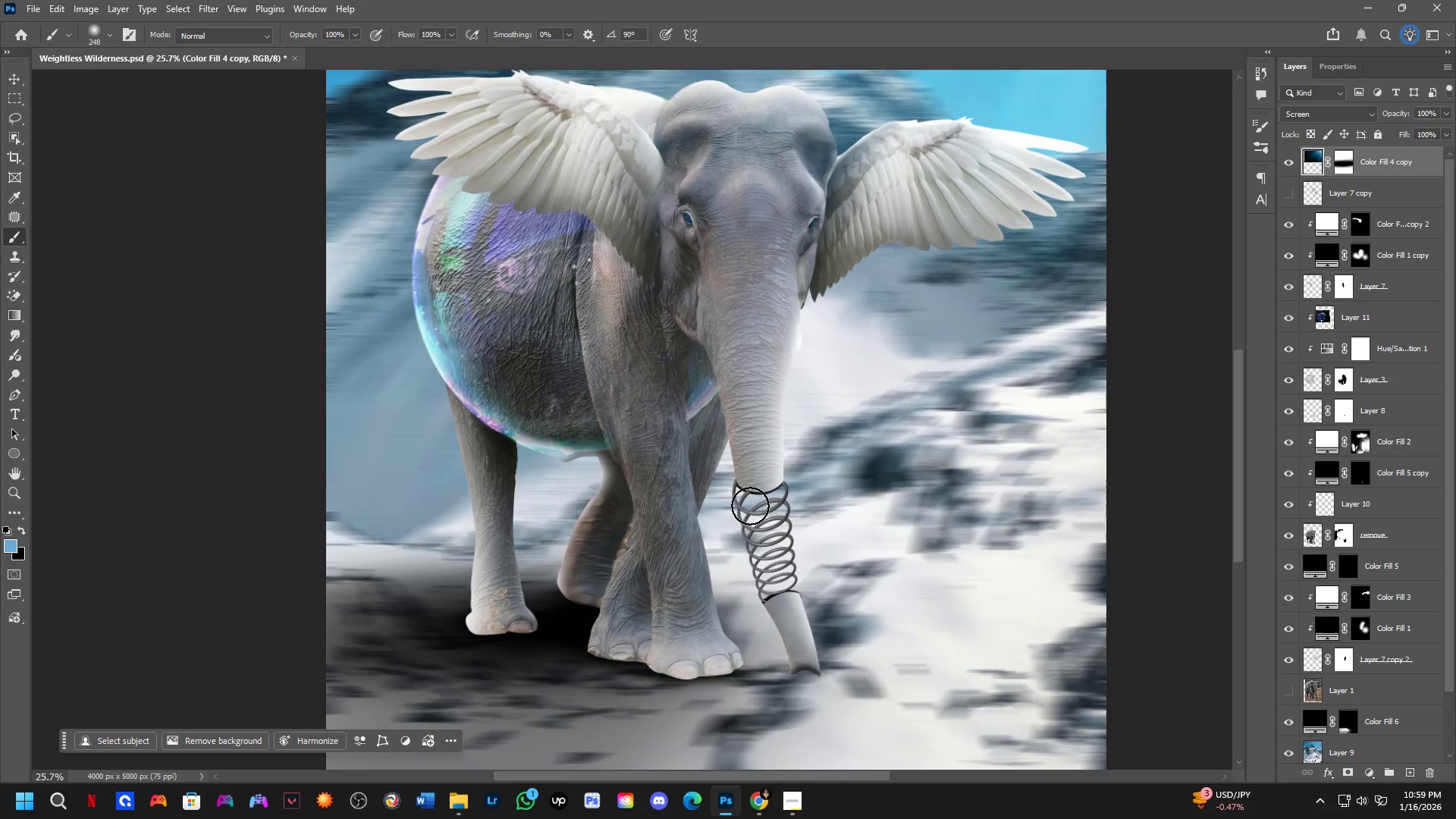 
scroll: coordinate [750, 506], scroll_direction: up, amount: 5.0
 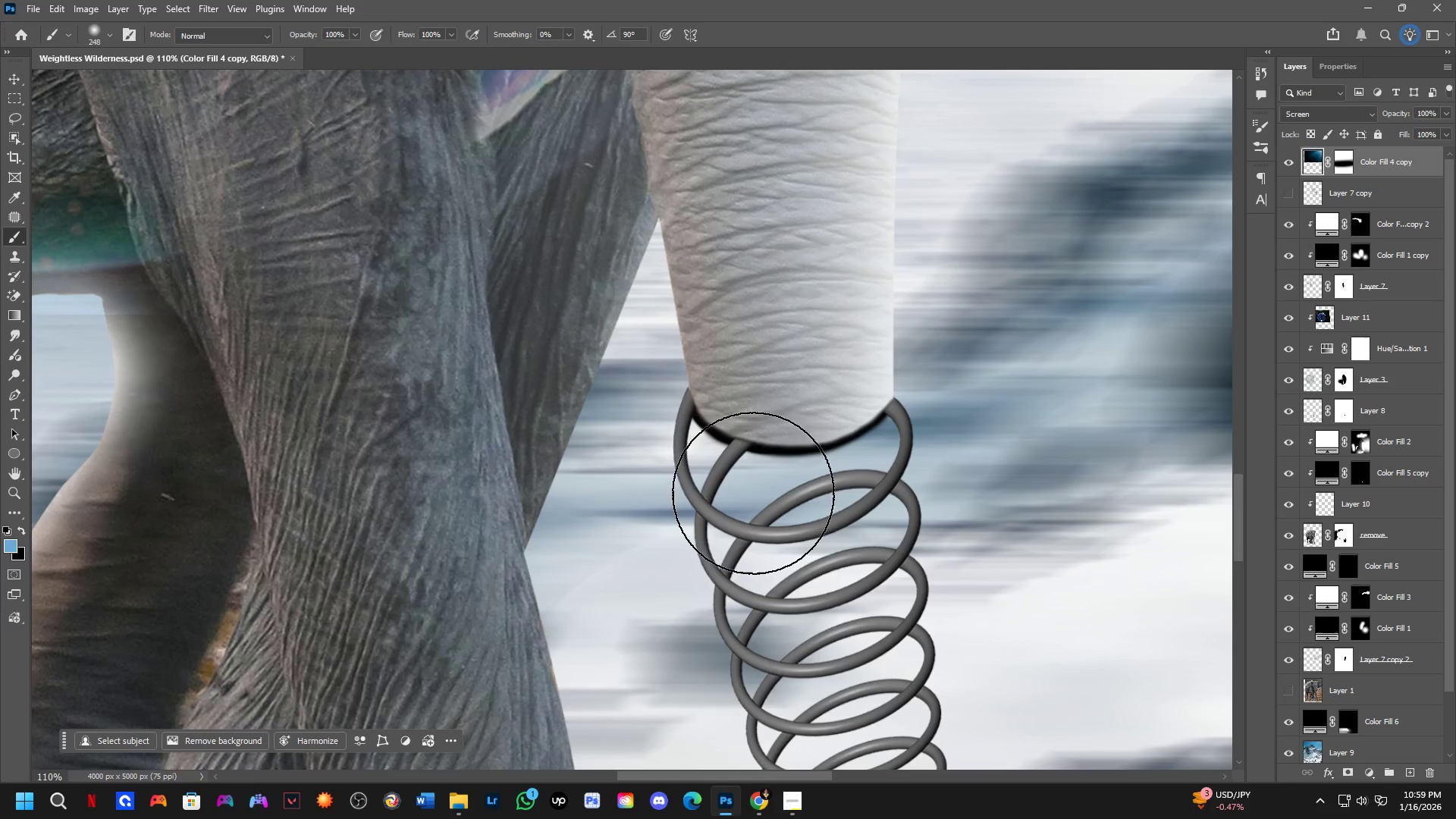 
key(Shift+ShiftLeft)
 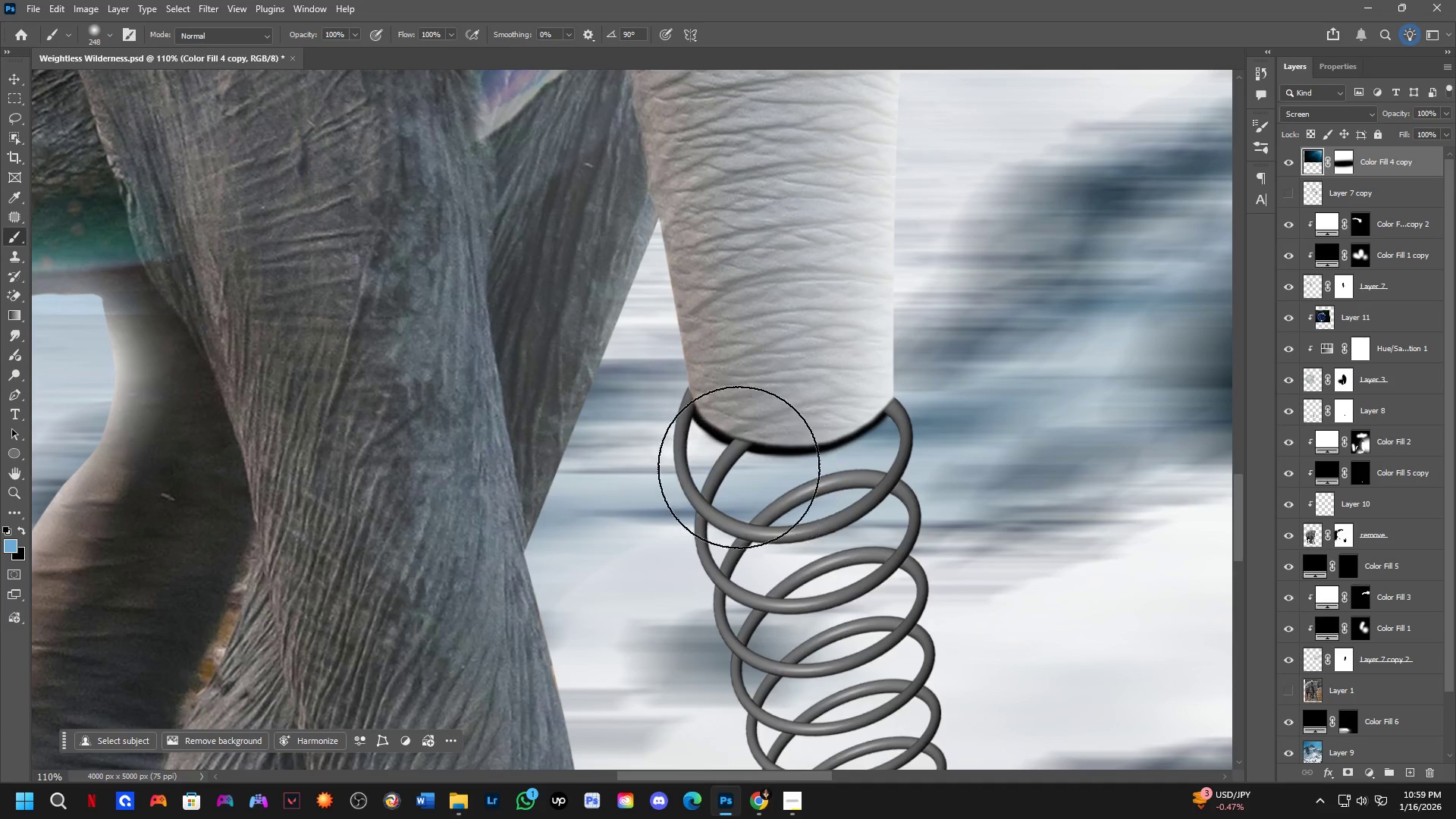 
scroll: coordinate [1194, 407], scroll_direction: up, amount: 4.0
 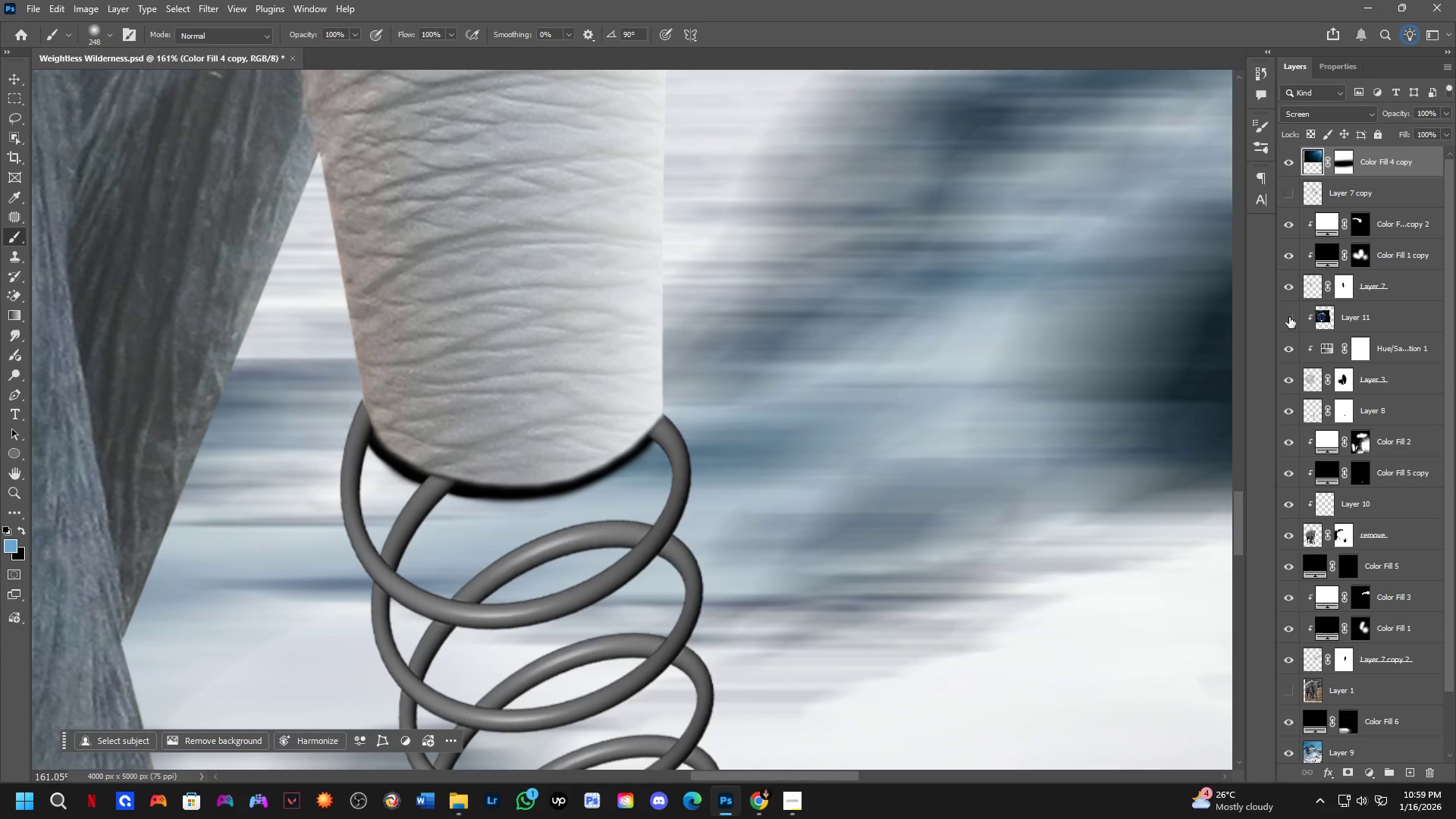 
double_click([1288, 315])
 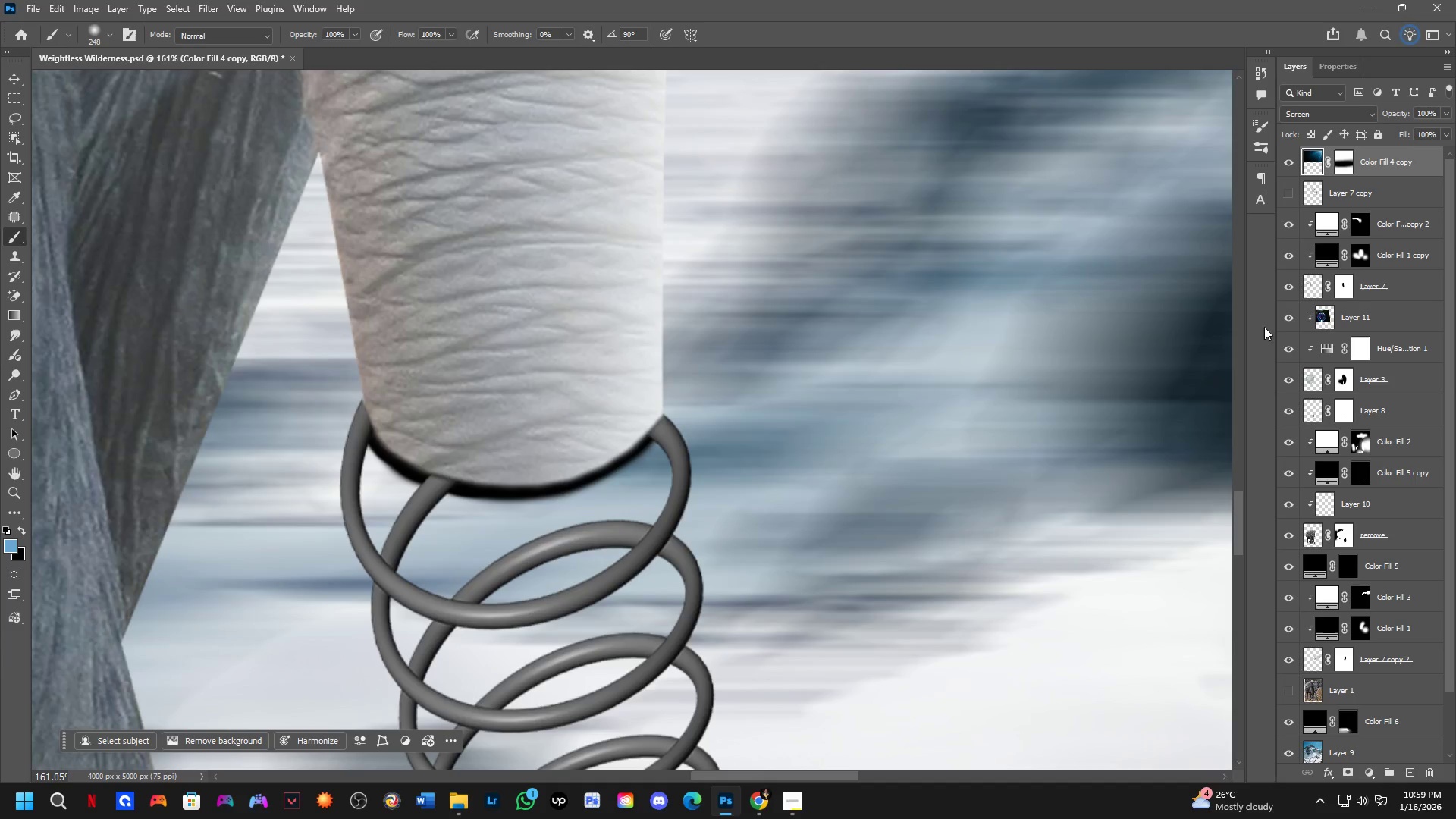 
key(Shift+ShiftLeft)
 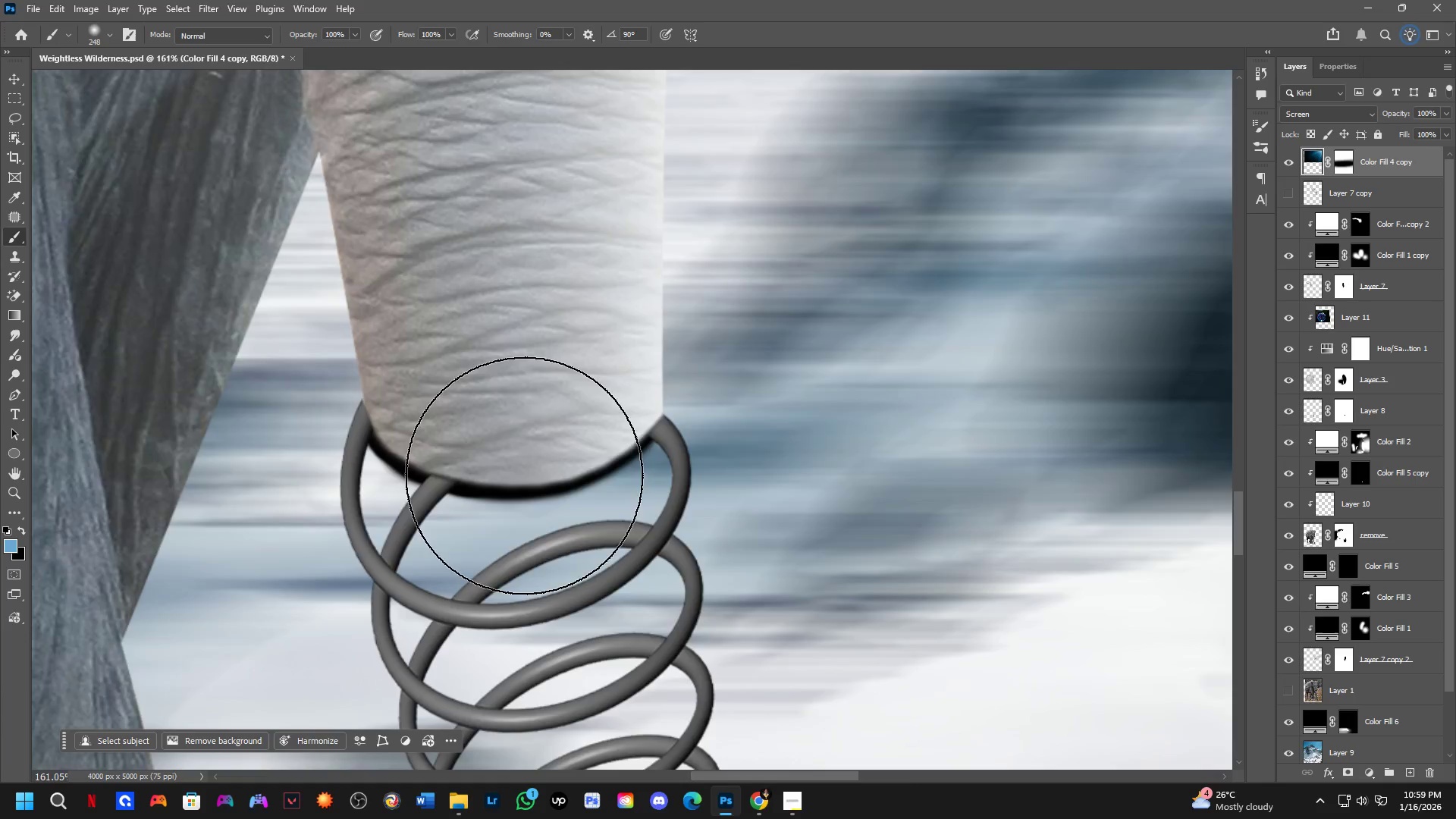 
scroll: coordinate [524, 475], scroll_direction: down, amount: 3.0
 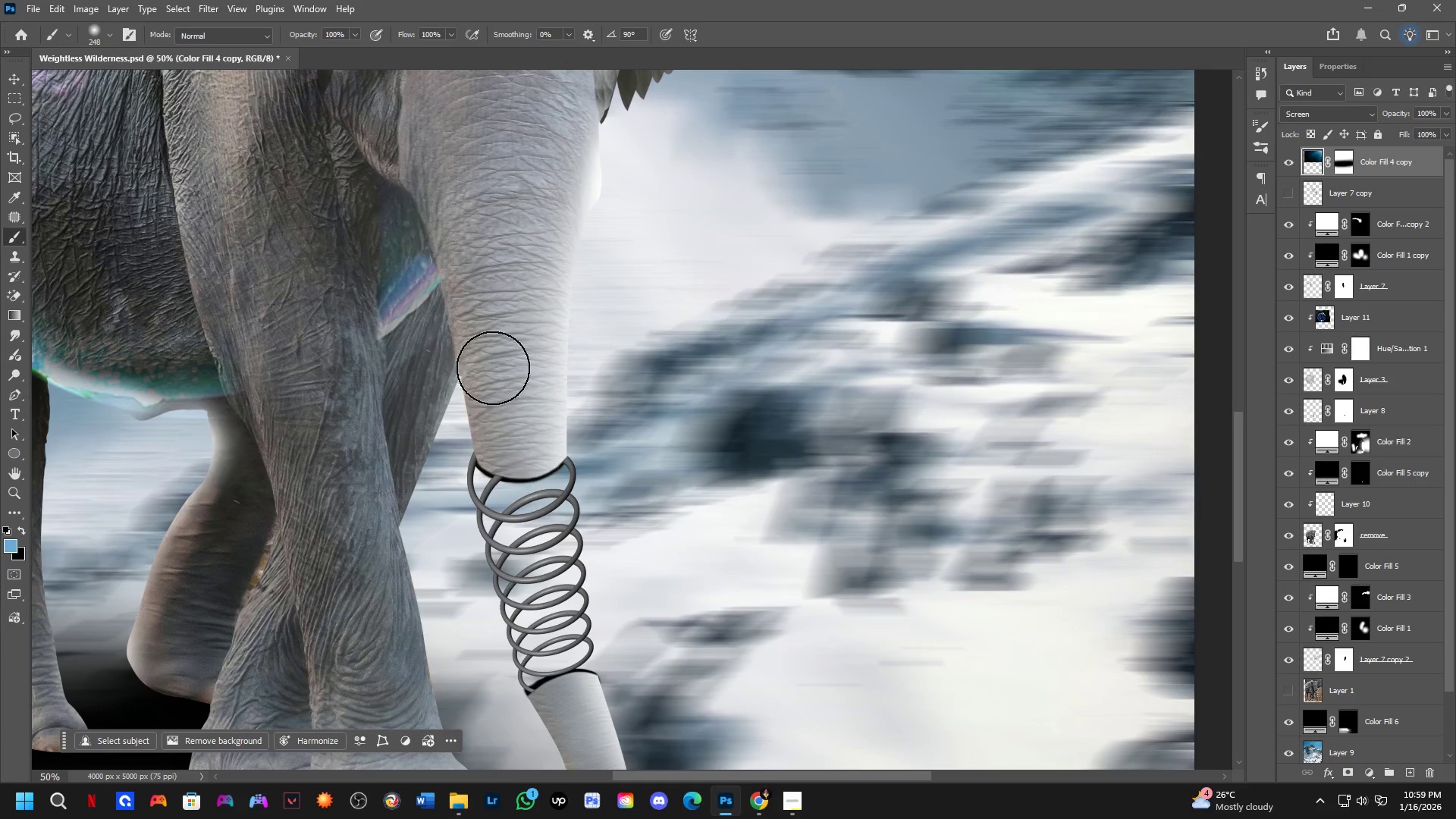 
key(Shift+ShiftLeft)
 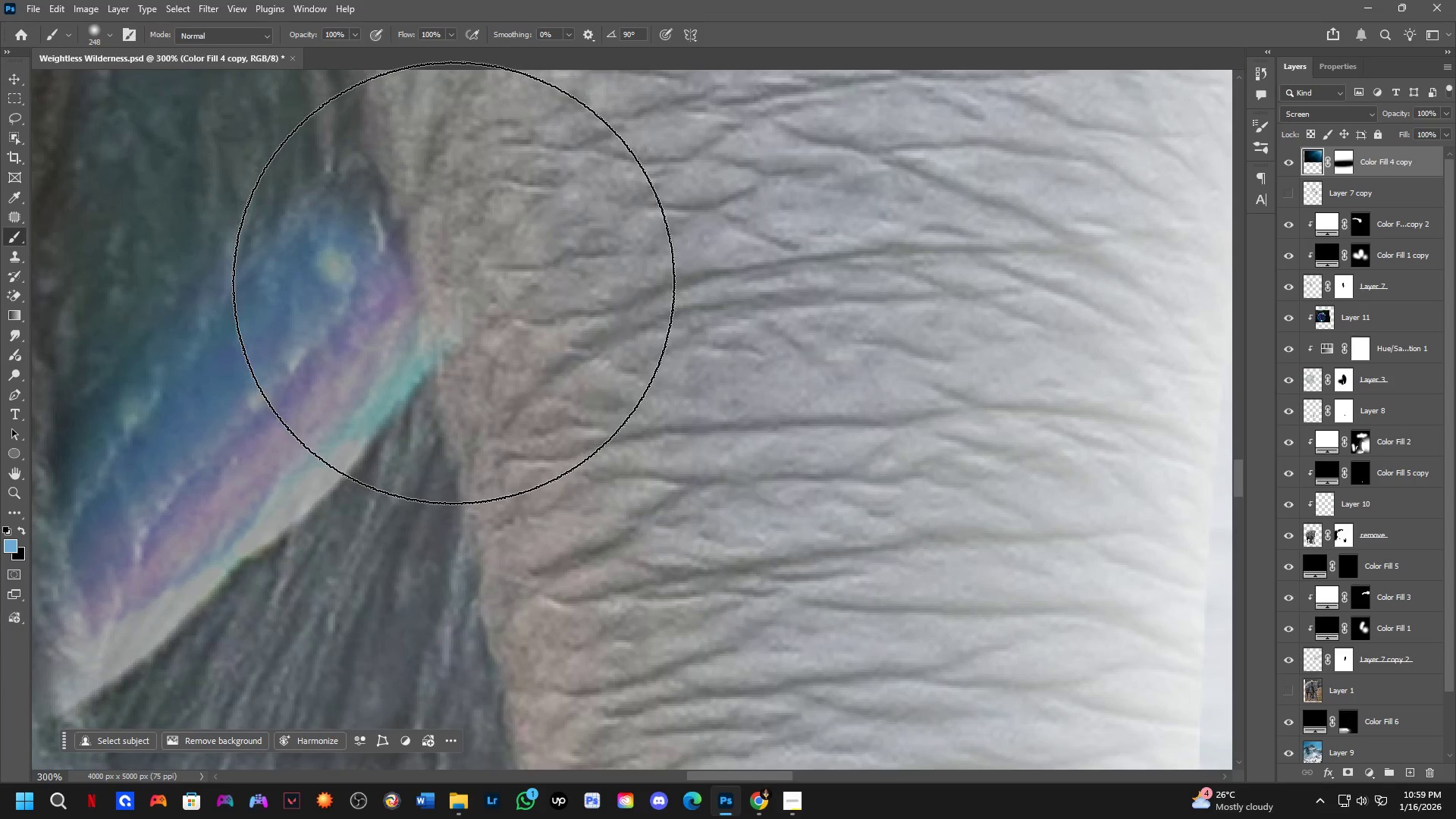 
key(Shift+ShiftLeft)
 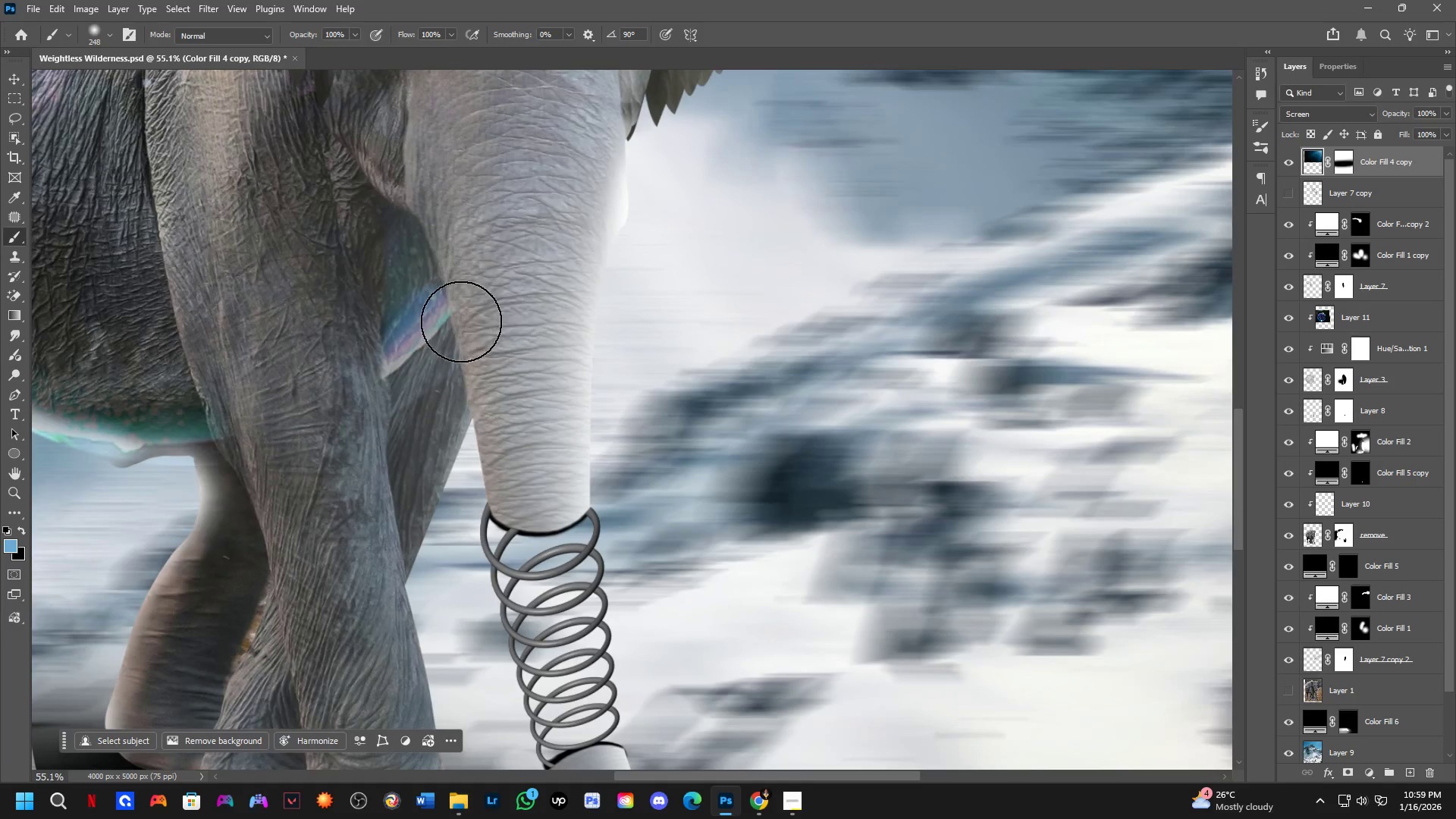 
hold_key(key=Space, duration=0.73)
 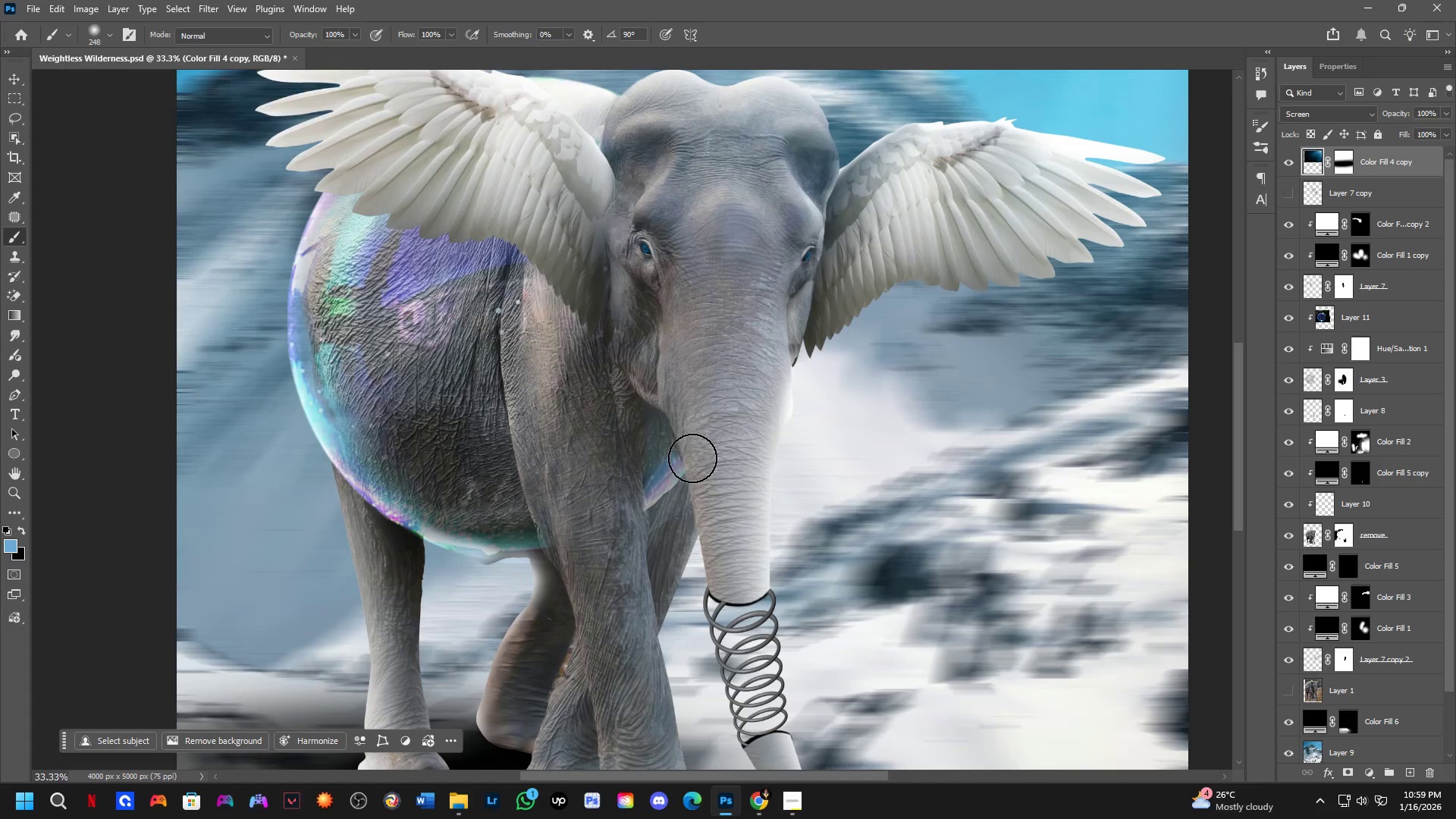 
left_click_drag(start_coordinate=[462, 322], to_coordinate=[692, 482])
 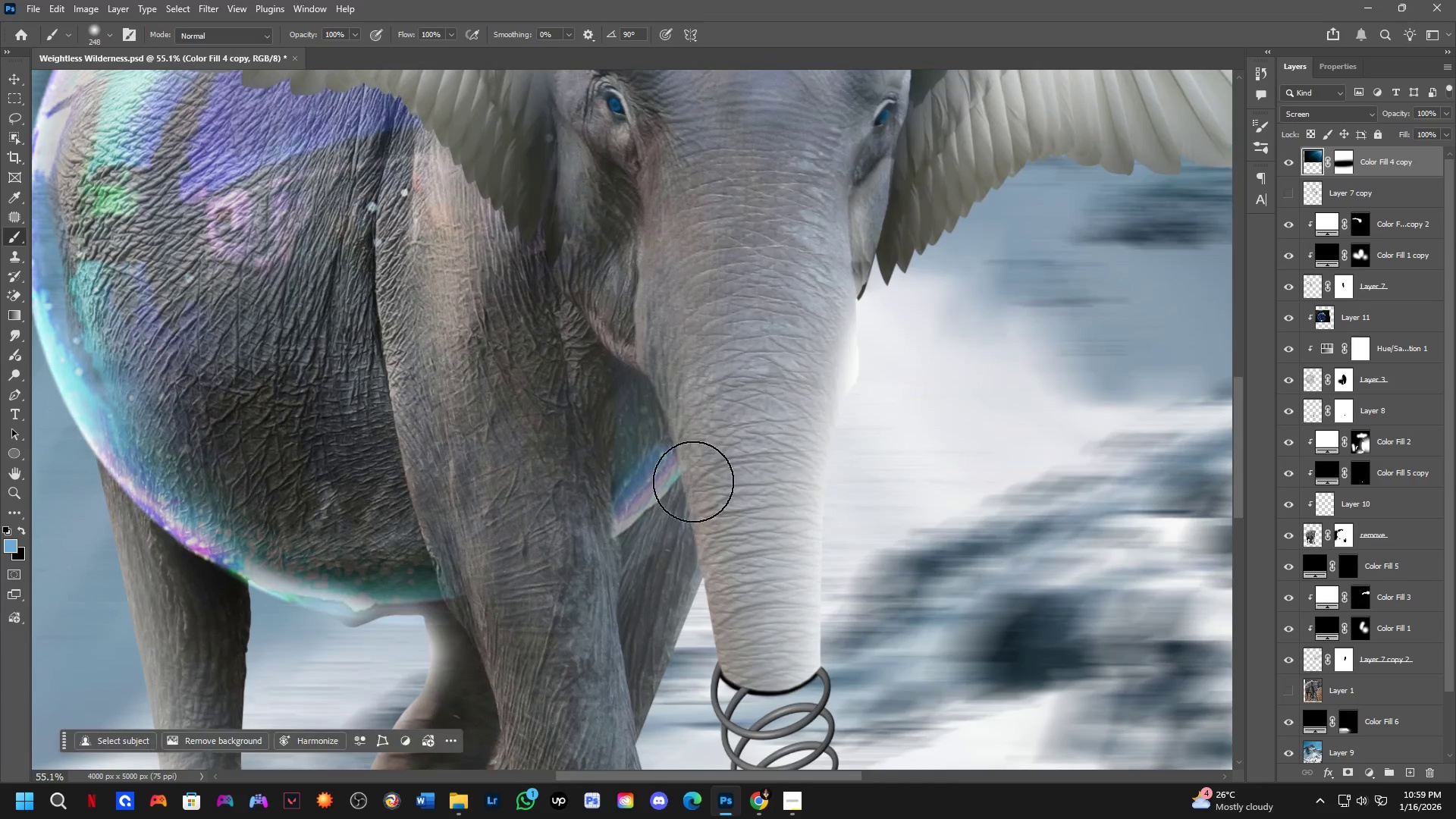 
scroll: coordinate [456, 316], scroll_direction: up, amount: 5.0
 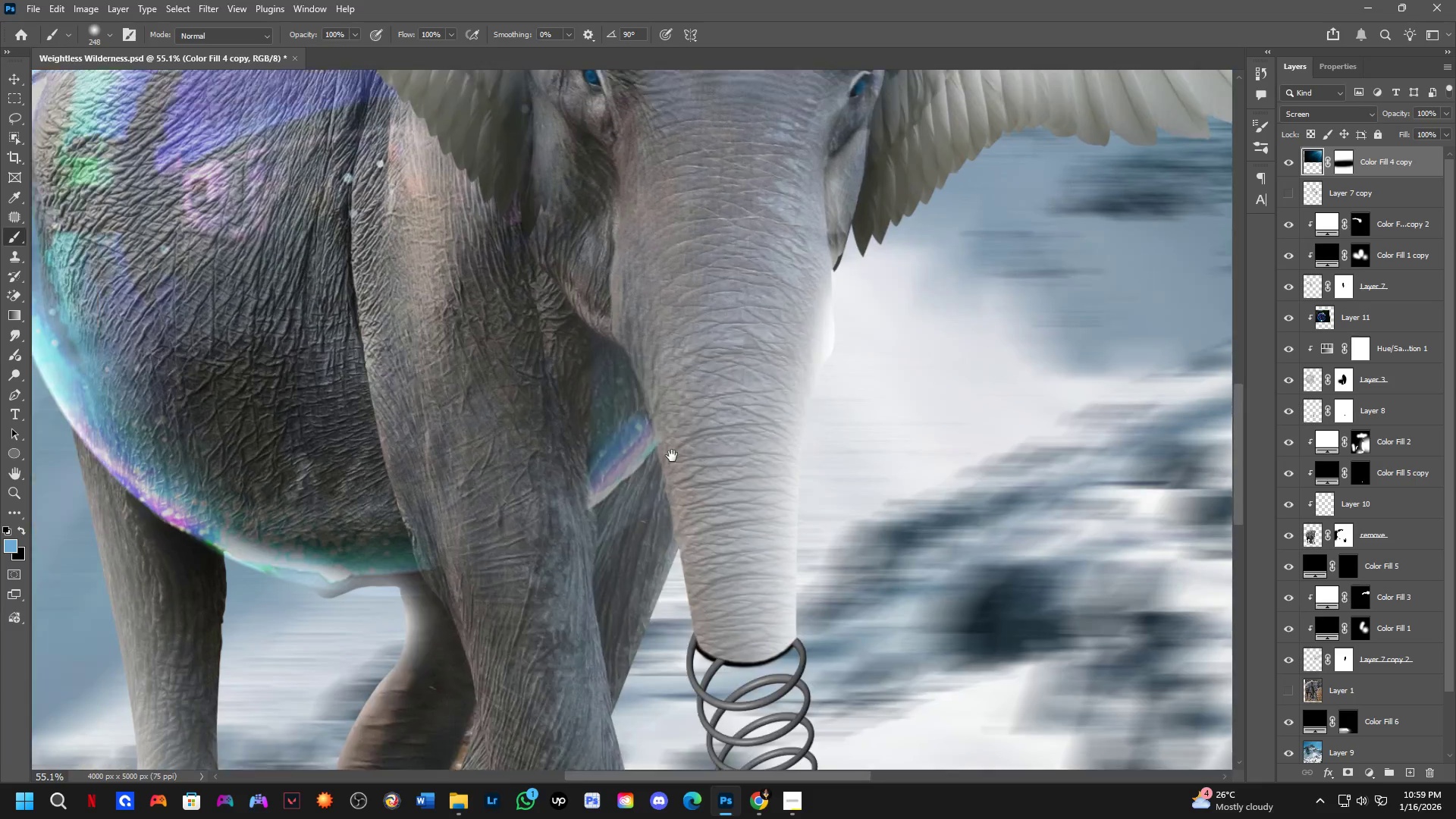 
hold_key(key=Space, duration=1.17)
 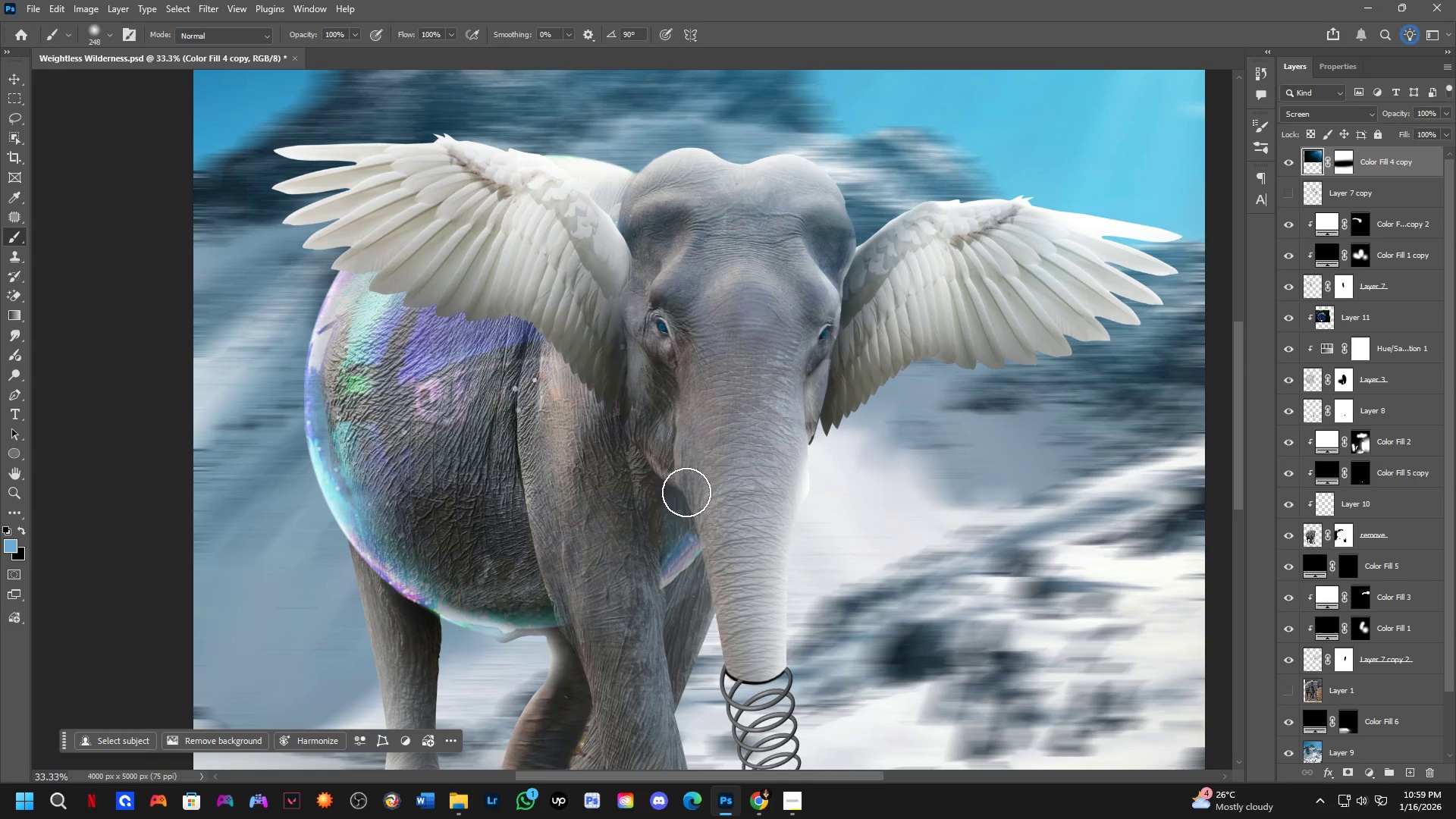 
key(Shift+ShiftLeft)
 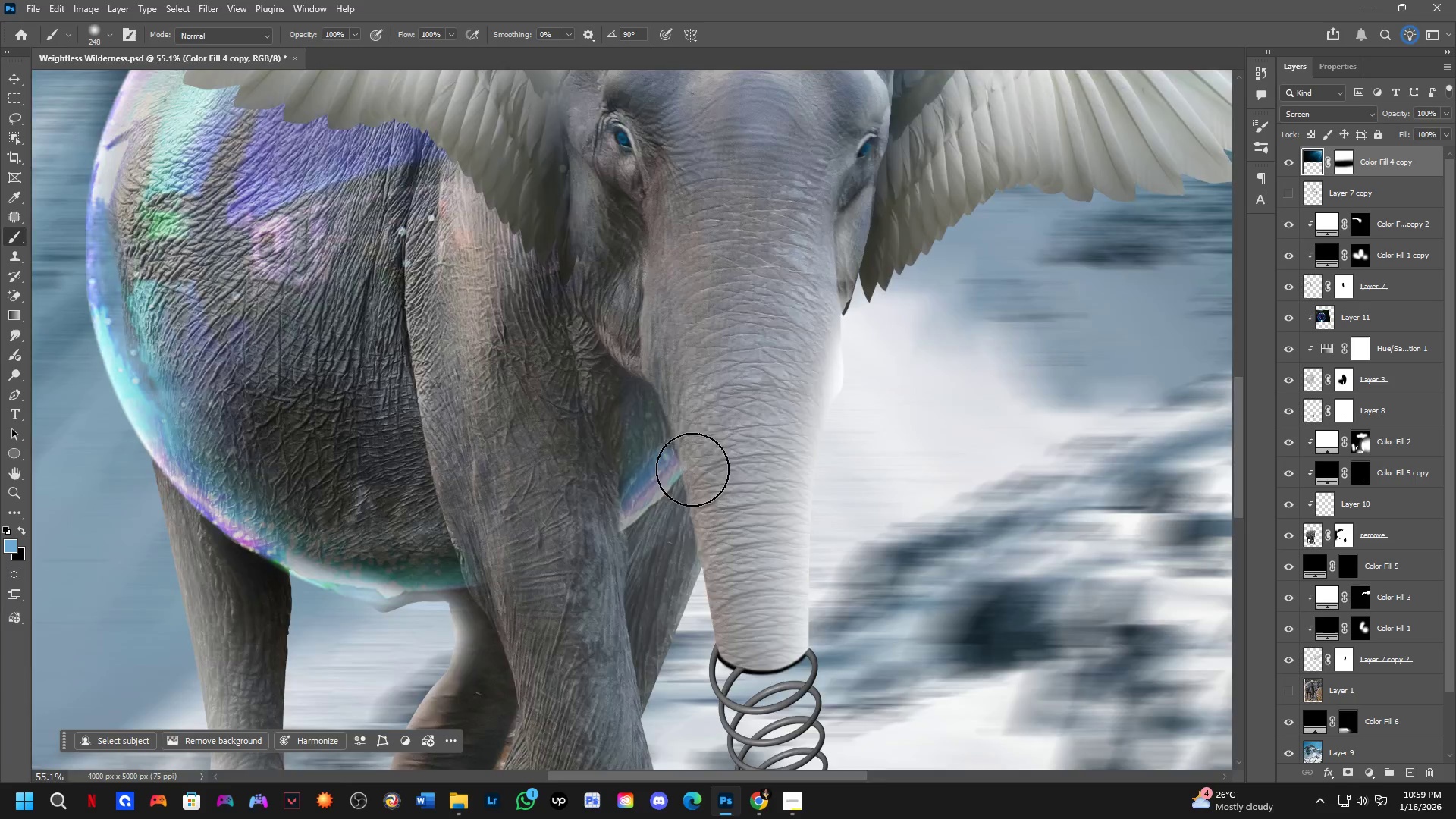 
left_click_drag(start_coordinate=[705, 422], to_coordinate=[722, 500])
 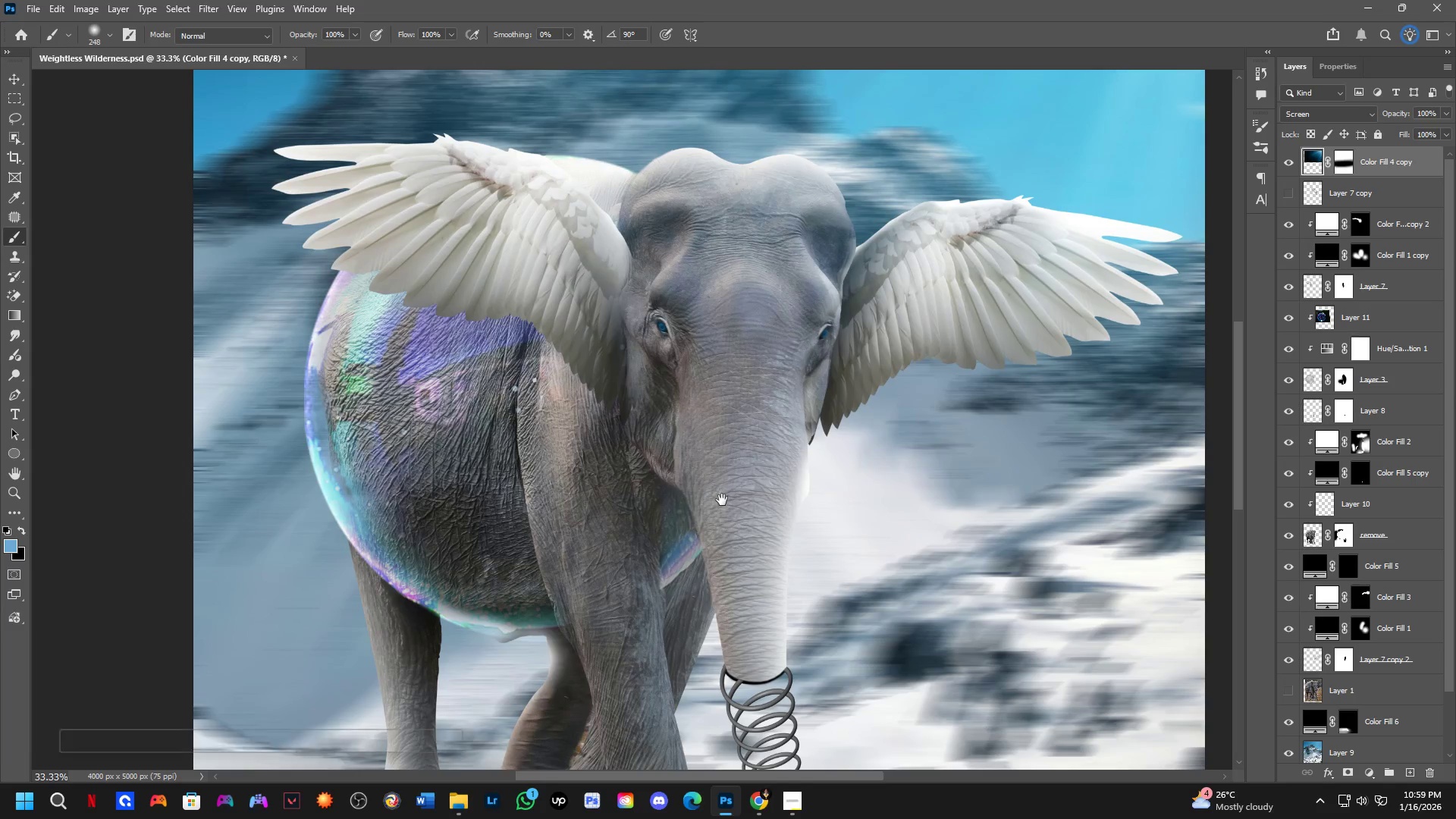 
scroll: coordinate [692, 469], scroll_direction: down, amount: 2.0
 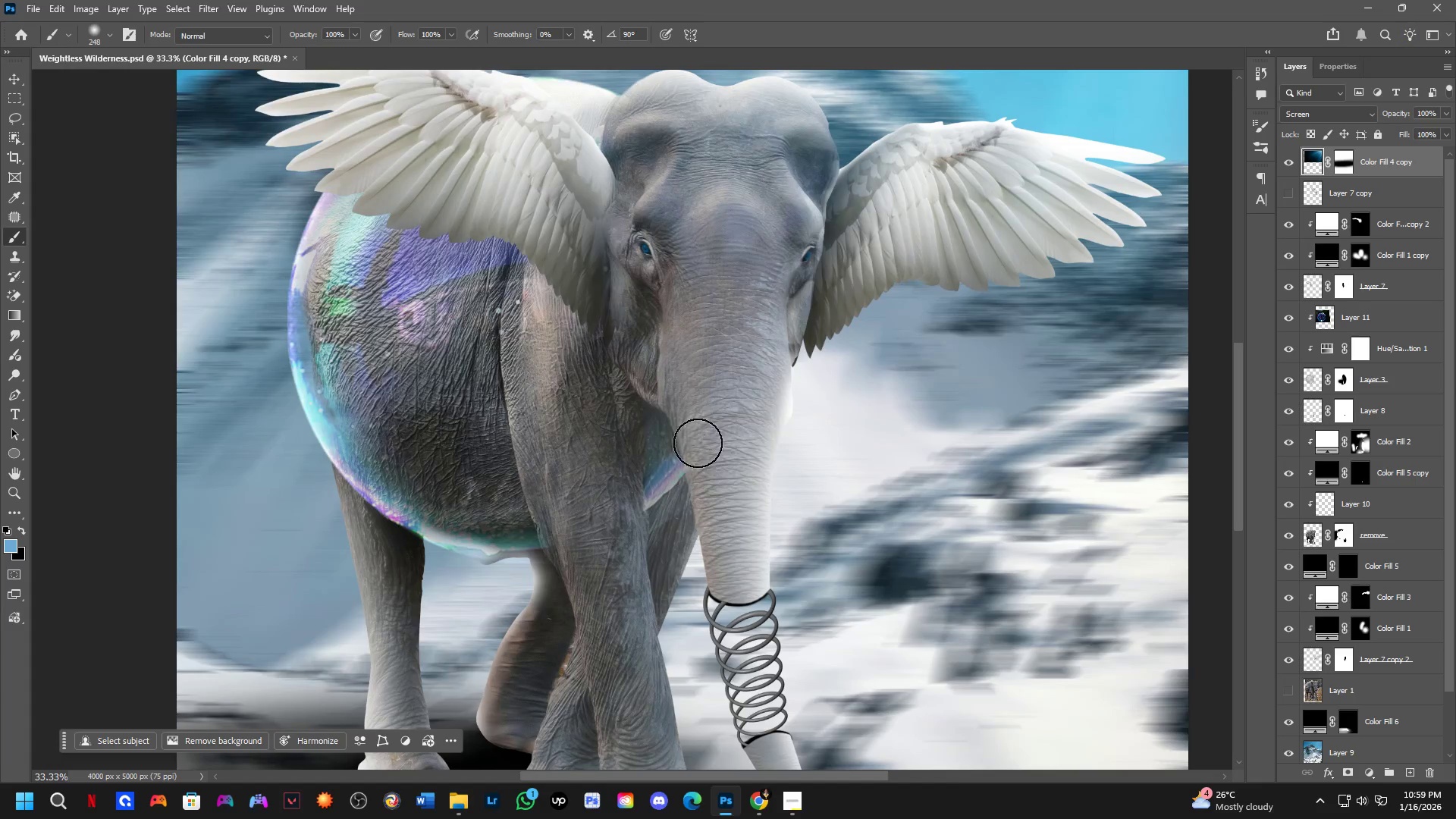 
hold_key(key=Space, duration=23.72)
 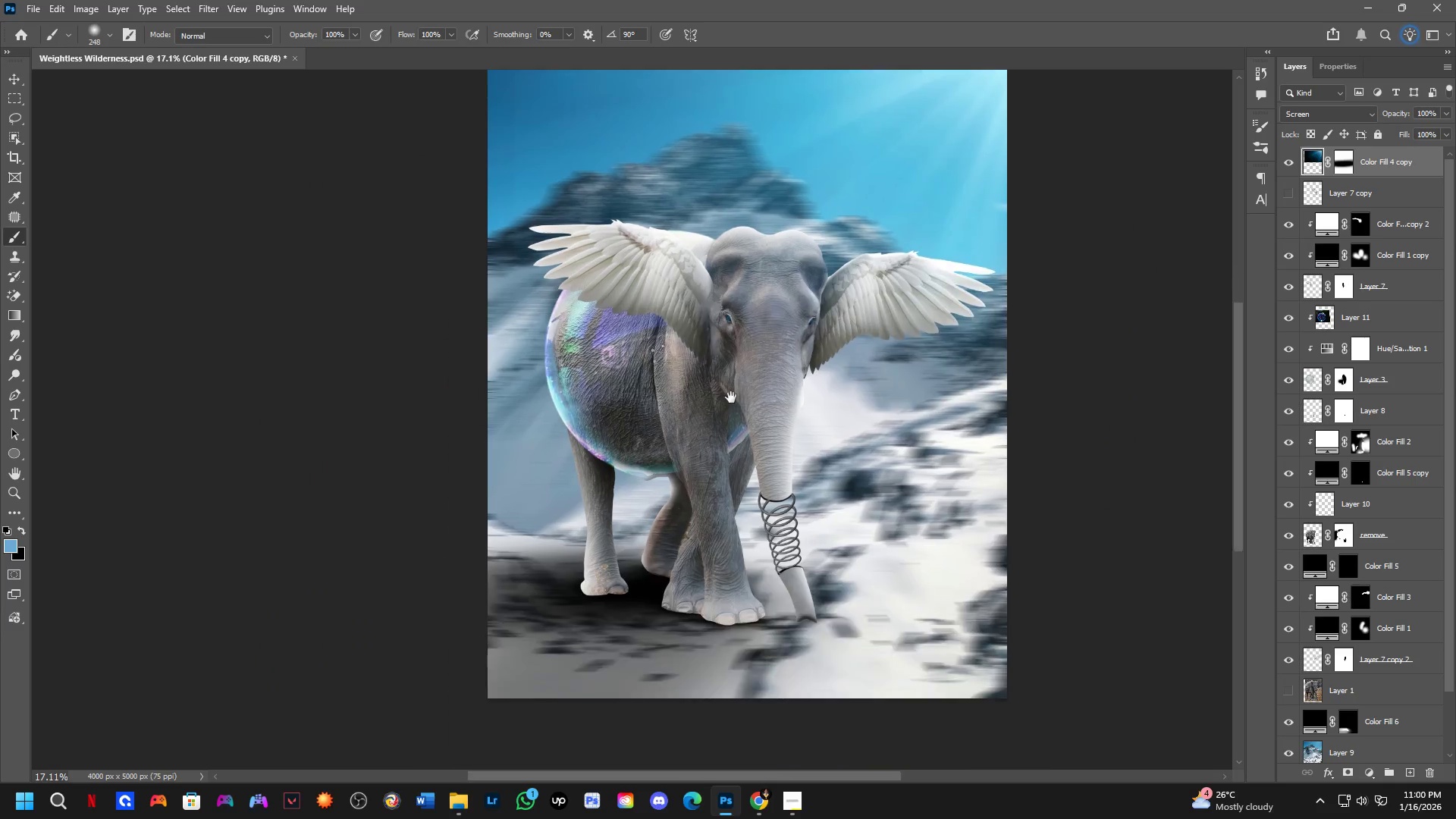 
scroll: coordinate [670, 491], scroll_direction: down, amount: 4.0
 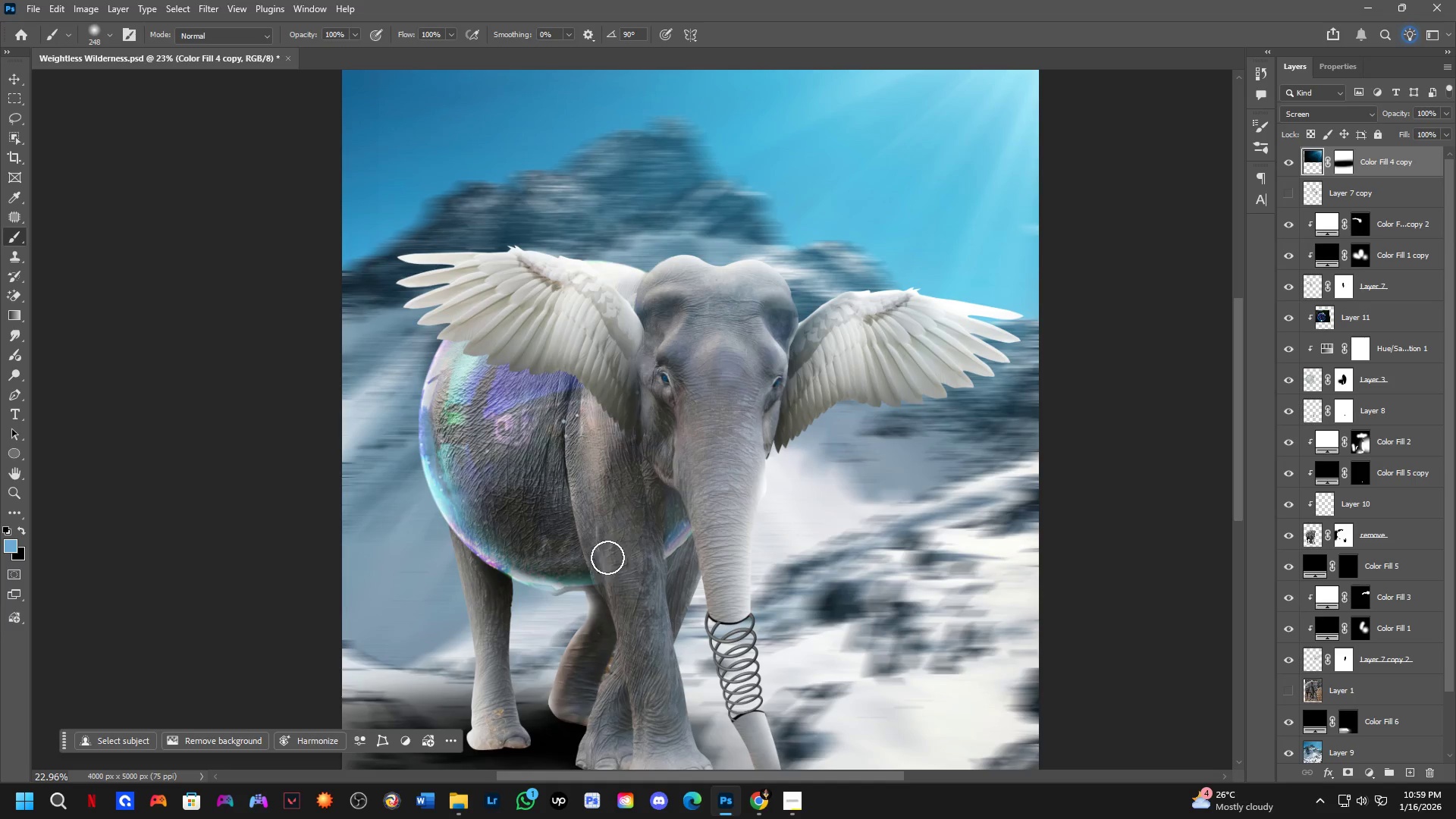 
key(Shift+ShiftLeft)
 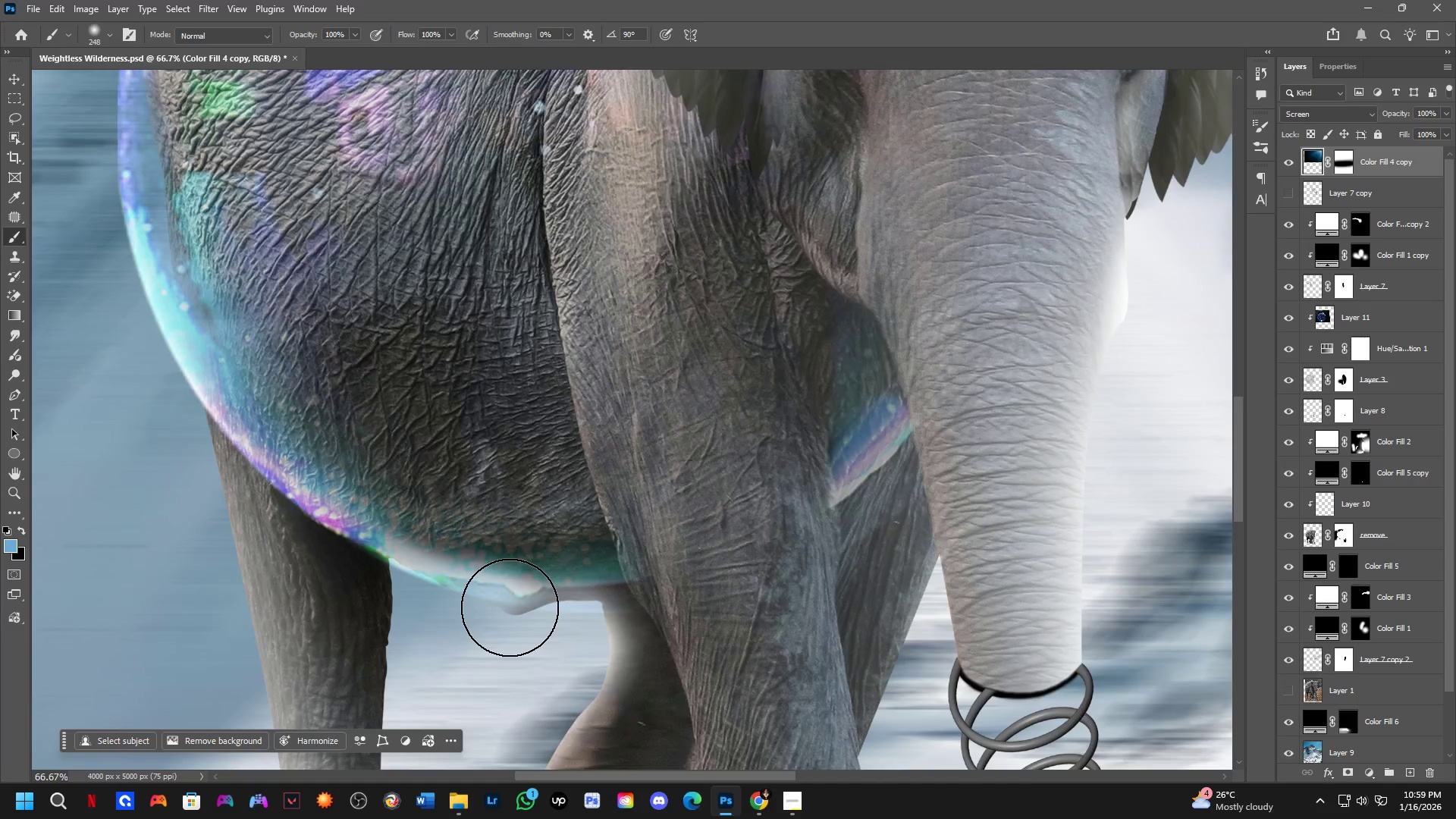 
hold_key(key=ShiftLeft, duration=0.91)
scroll: coordinate [509, 608], scroll_direction: up, amount: 9.0
 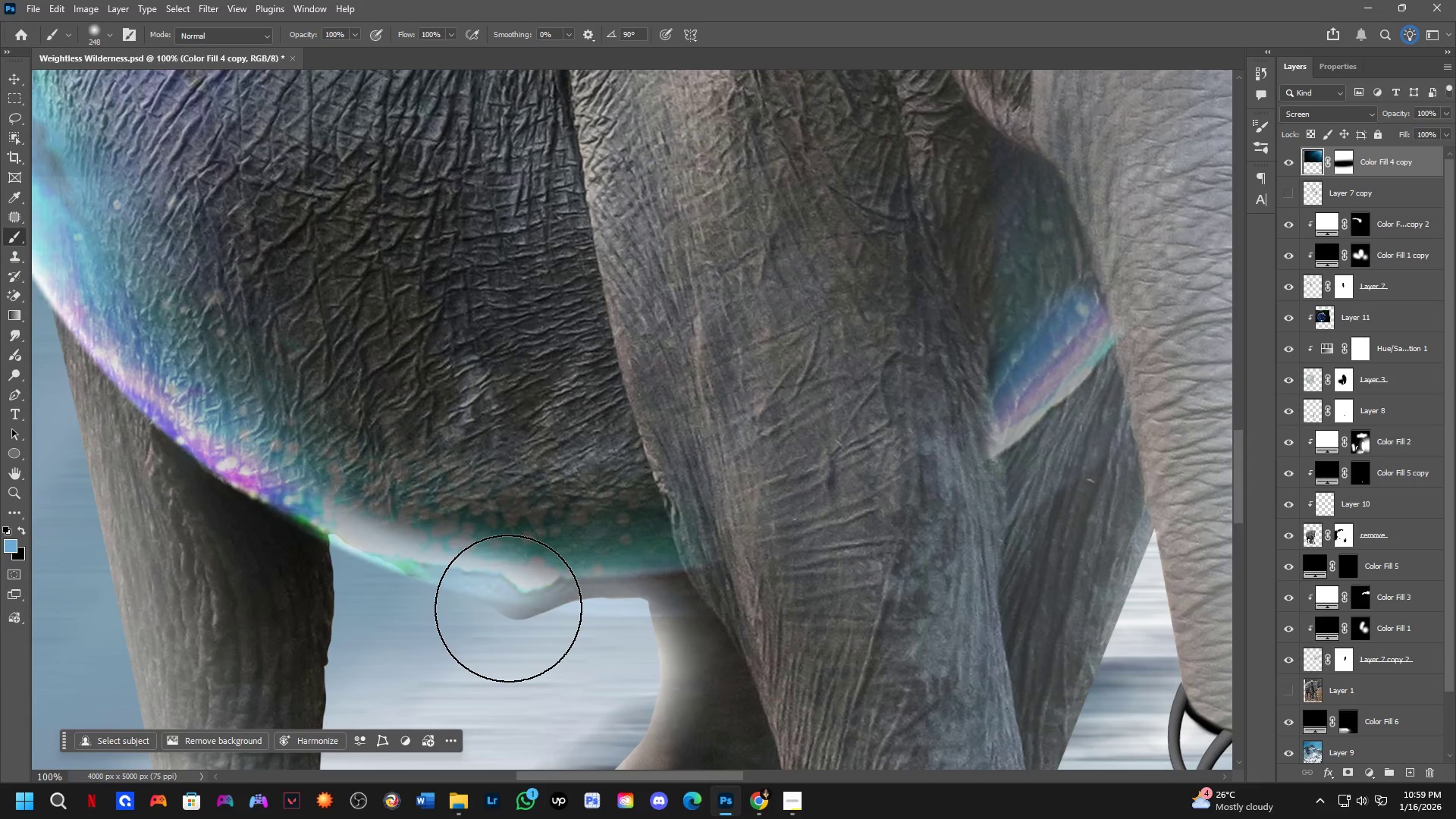 
scroll: coordinate [508, 608], scroll_direction: down, amount: 3.0
 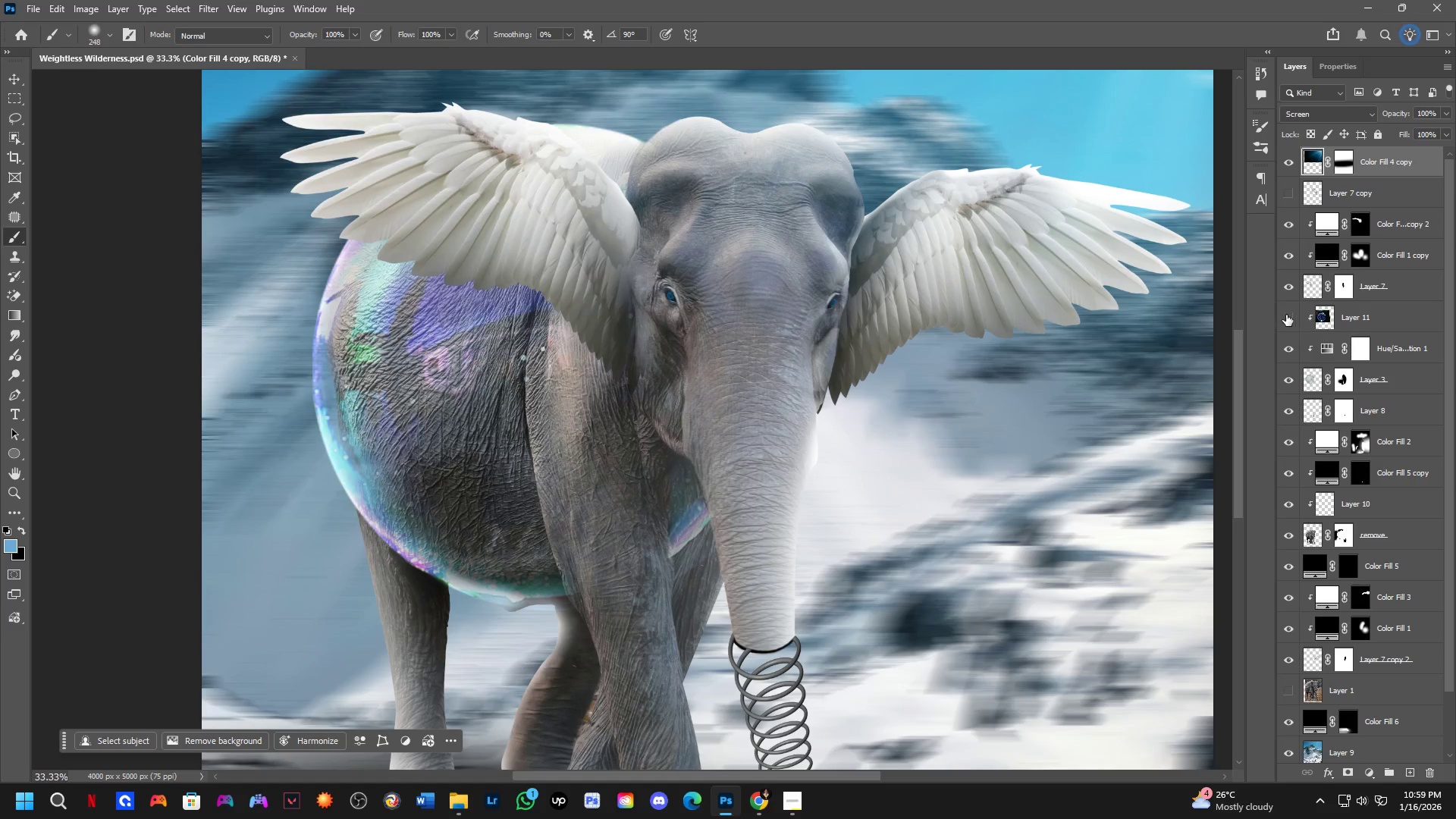 
double_click([1286, 315])
 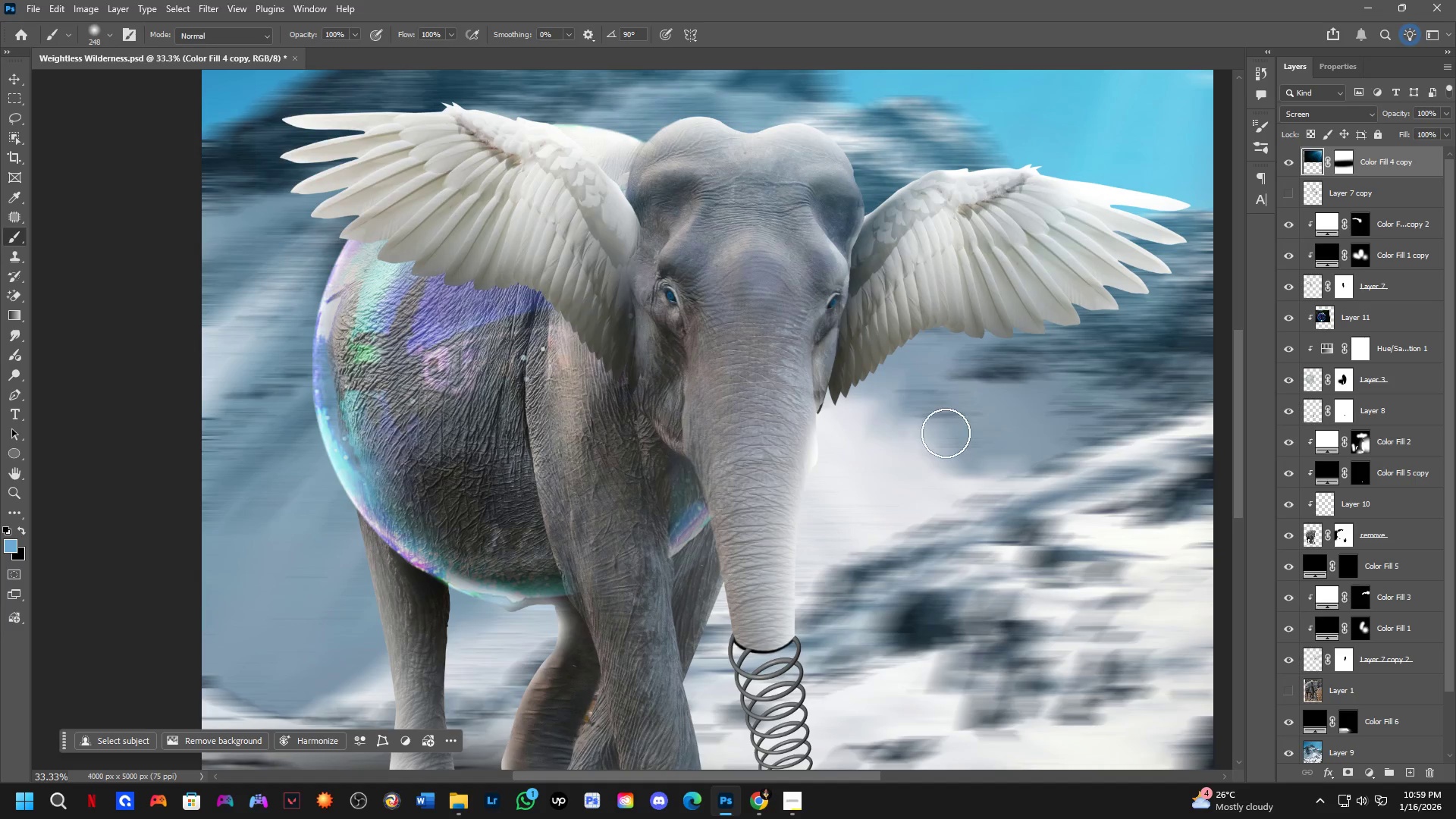 
hold_key(key=ShiftLeft, duration=1.14)
 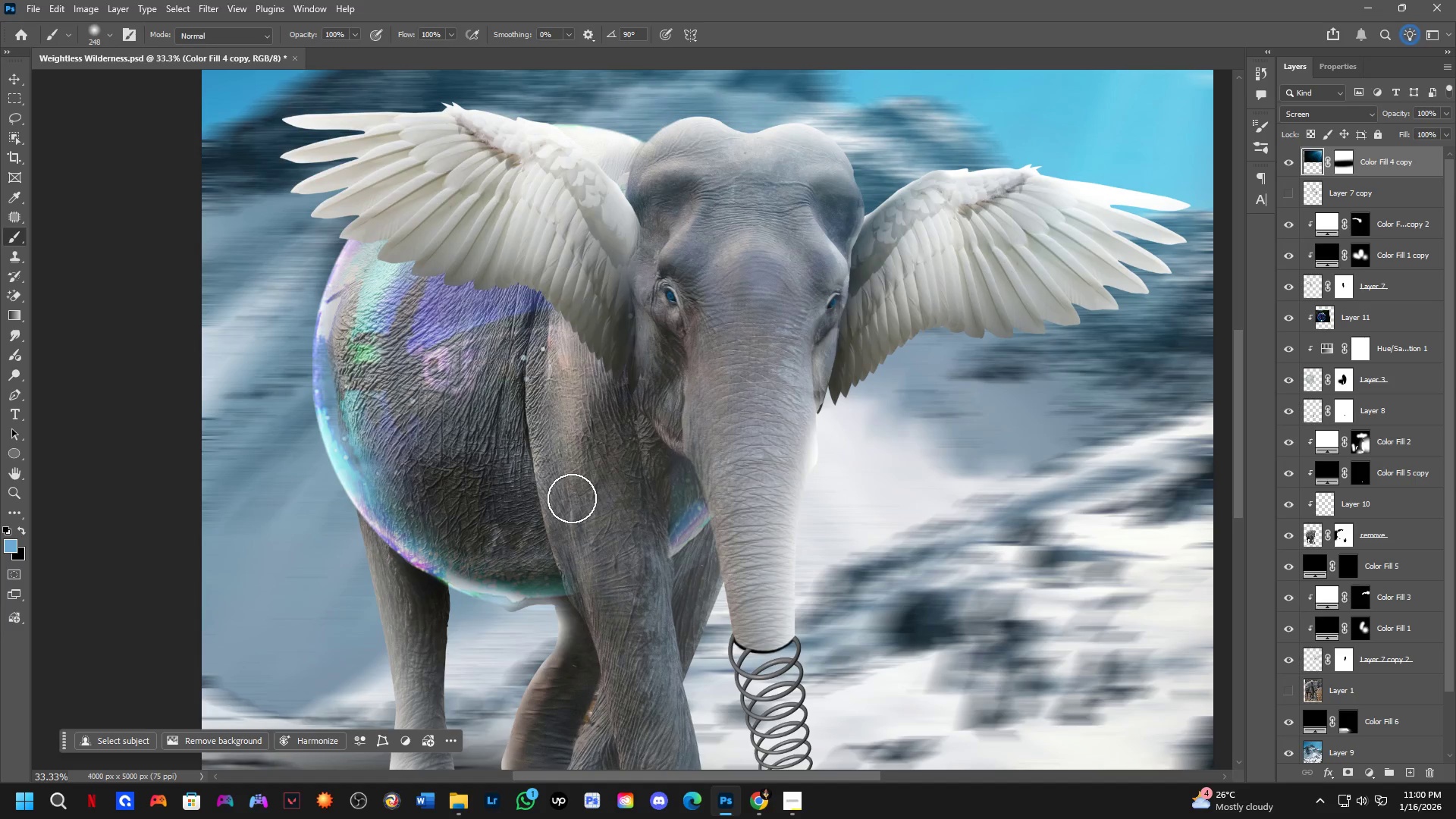 
hold_key(key=Space, duration=0.97)
 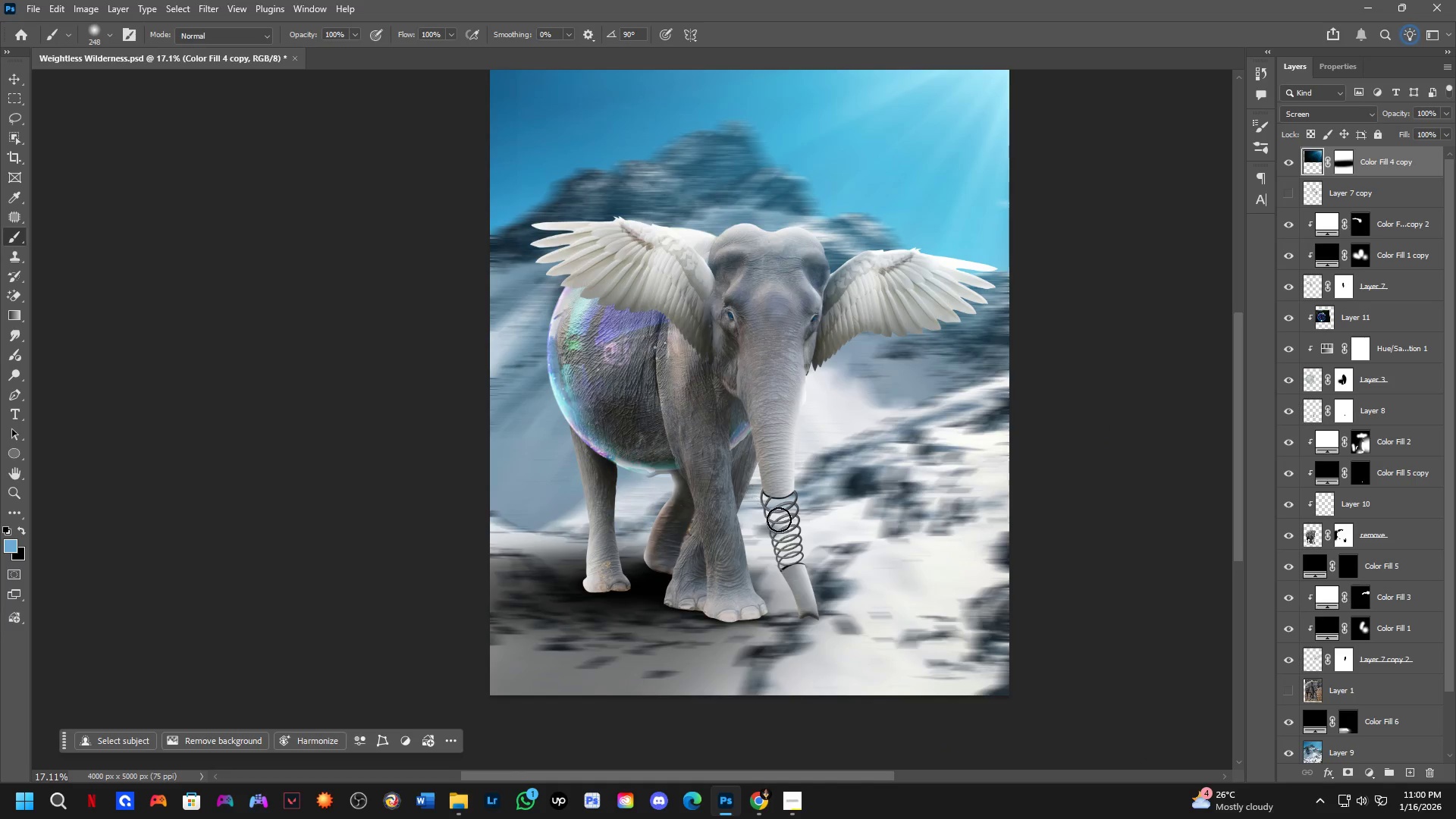 
left_click_drag(start_coordinate=[642, 461], to_coordinate=[731, 398])
 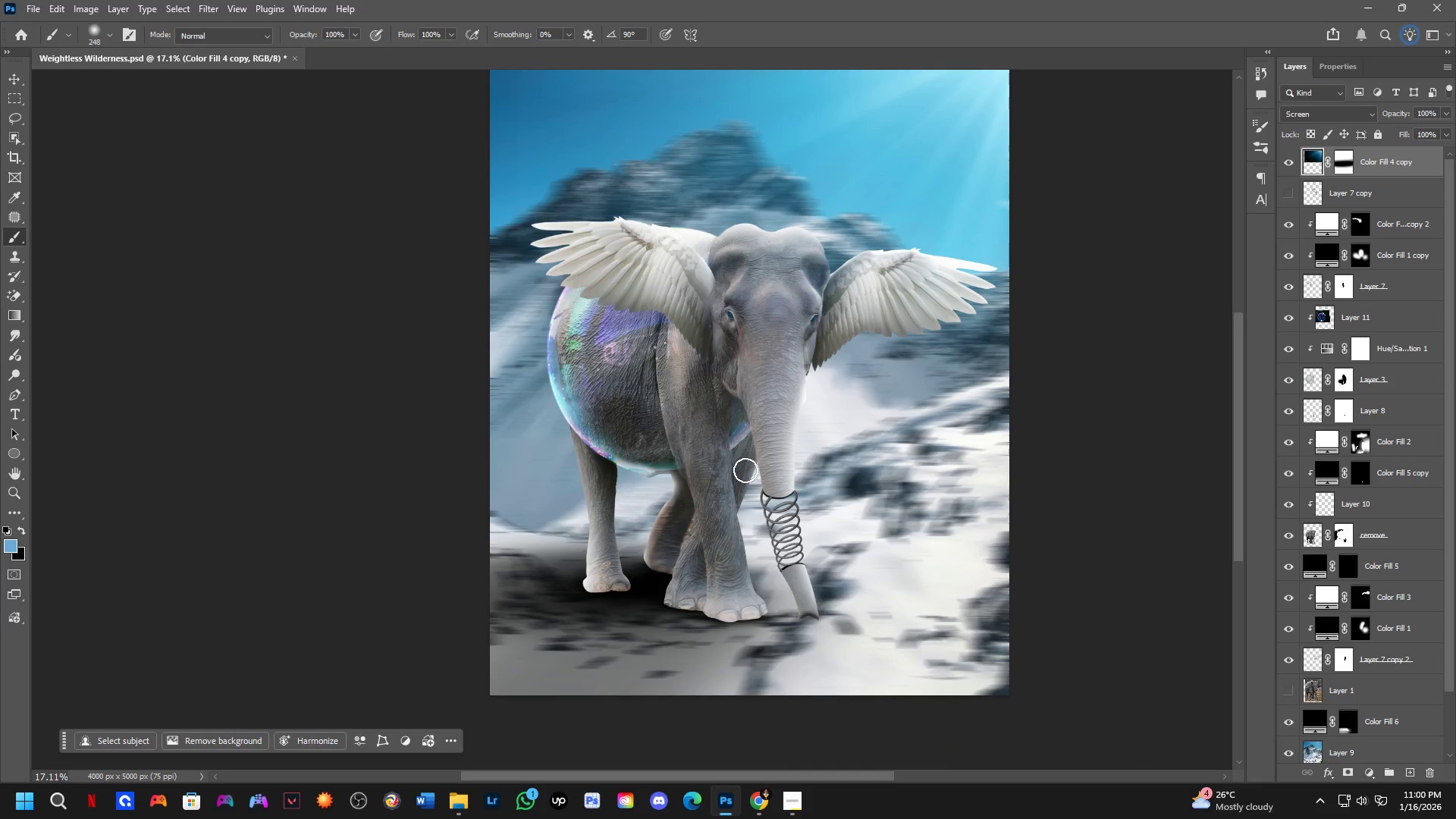 
scroll: coordinate [620, 460], scroll_direction: down, amount: 7.0
 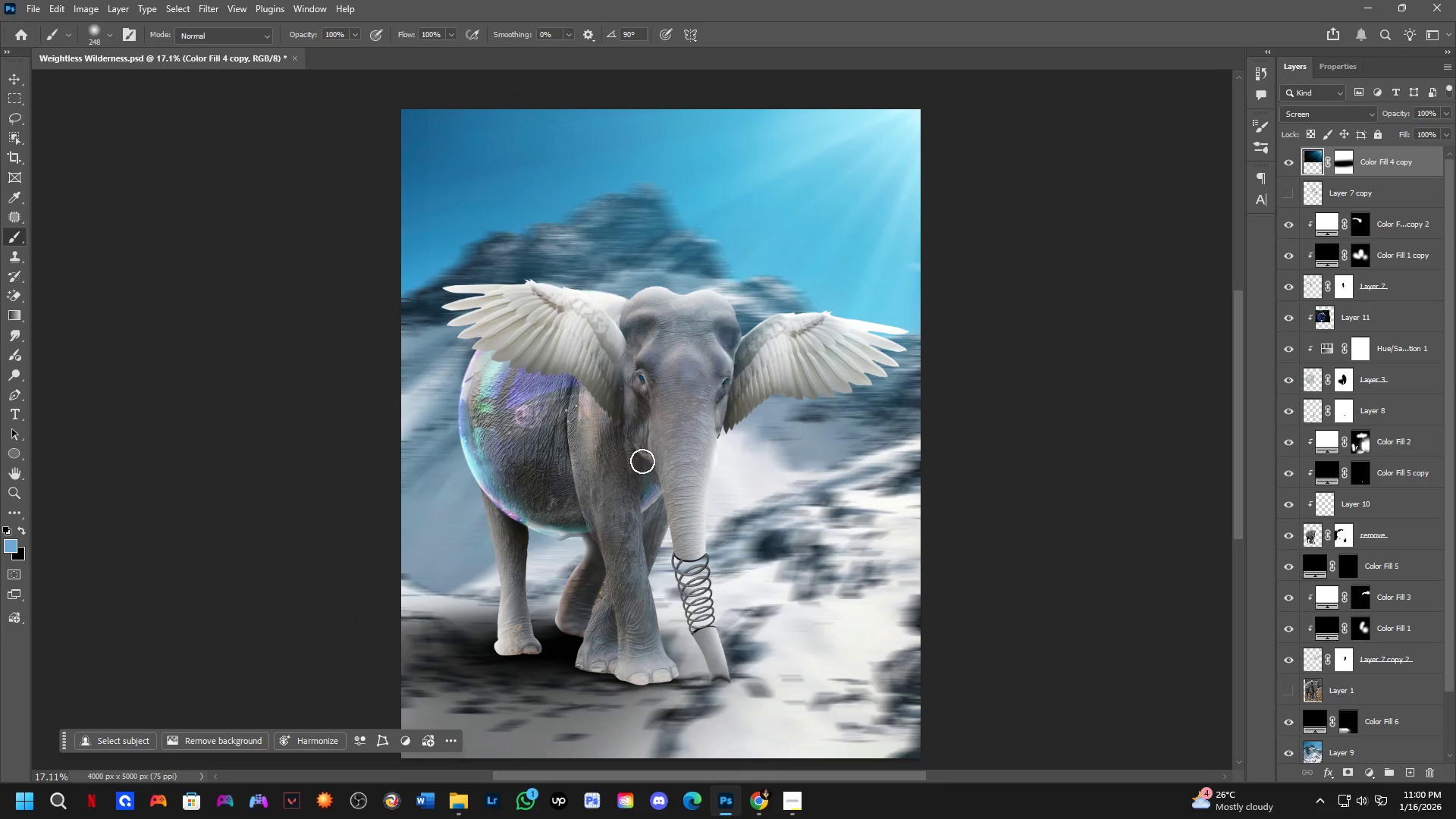 
scroll: coordinate [781, 531], scroll_direction: up, amount: 2.0
 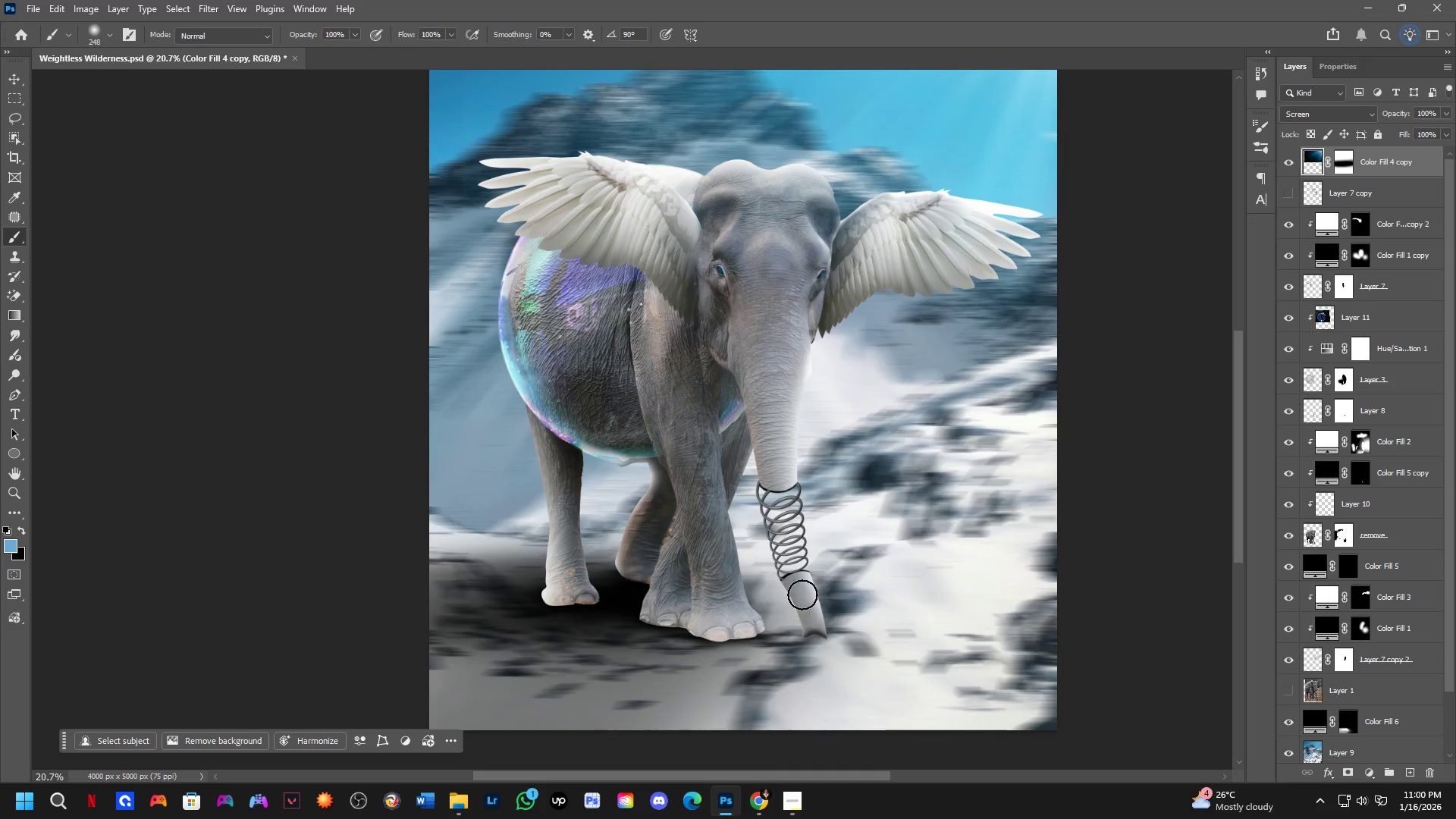 
hold_key(key=ControlLeft, duration=0.56)
left_click([733, 610])
 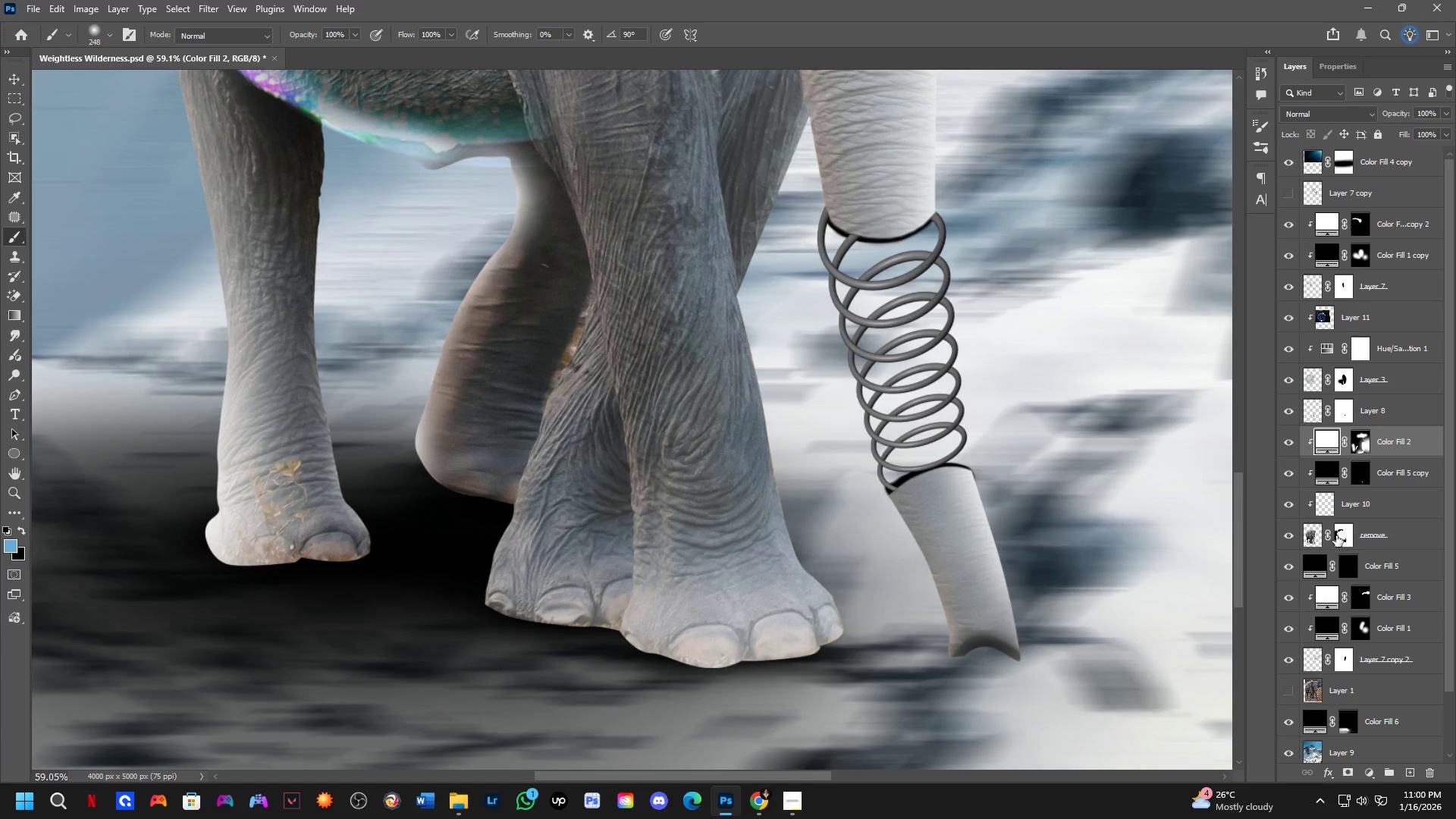 
scroll: coordinate [724, 630], scroll_direction: up, amount: 11.0
 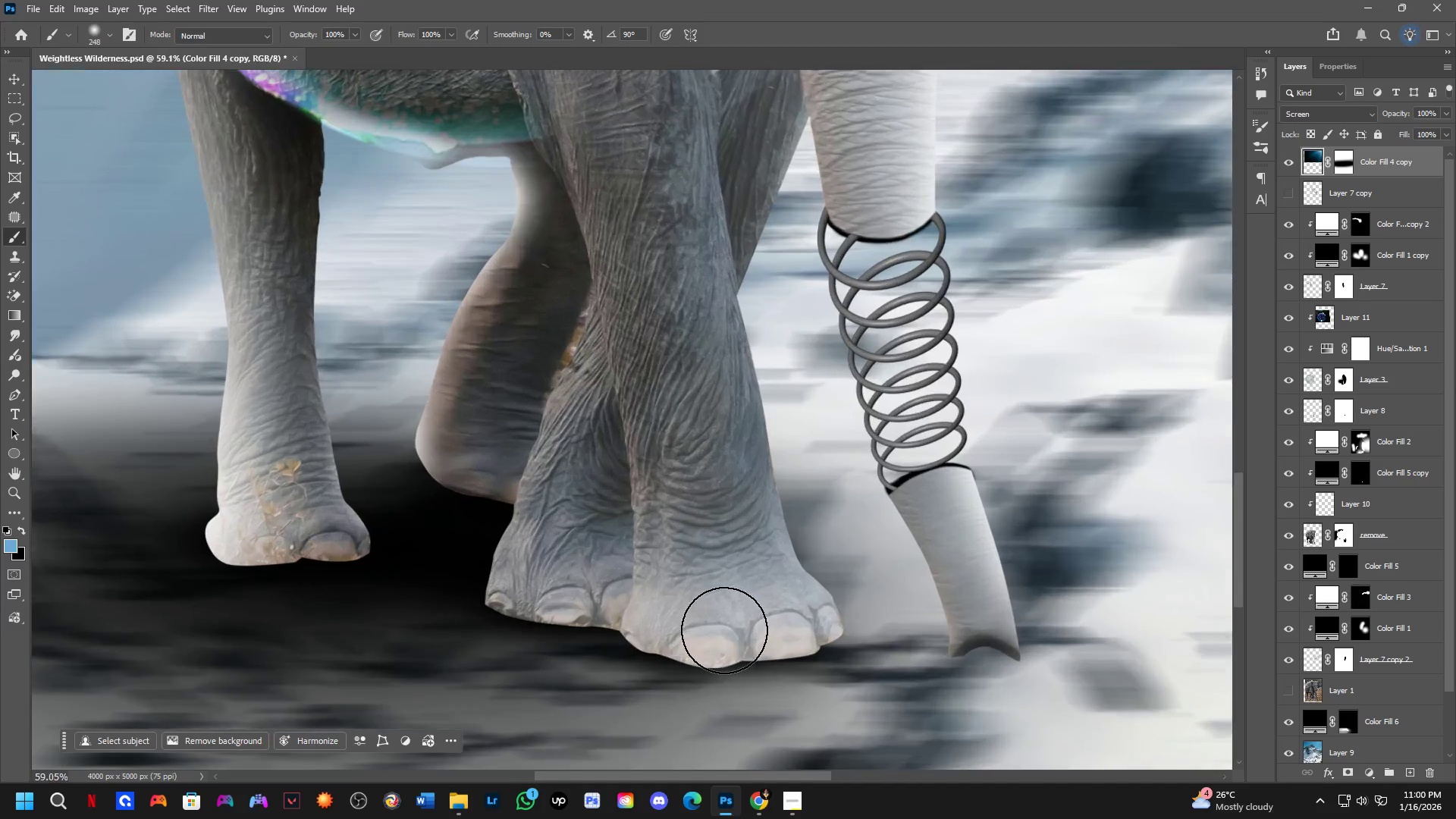 
left_click([1351, 538])
 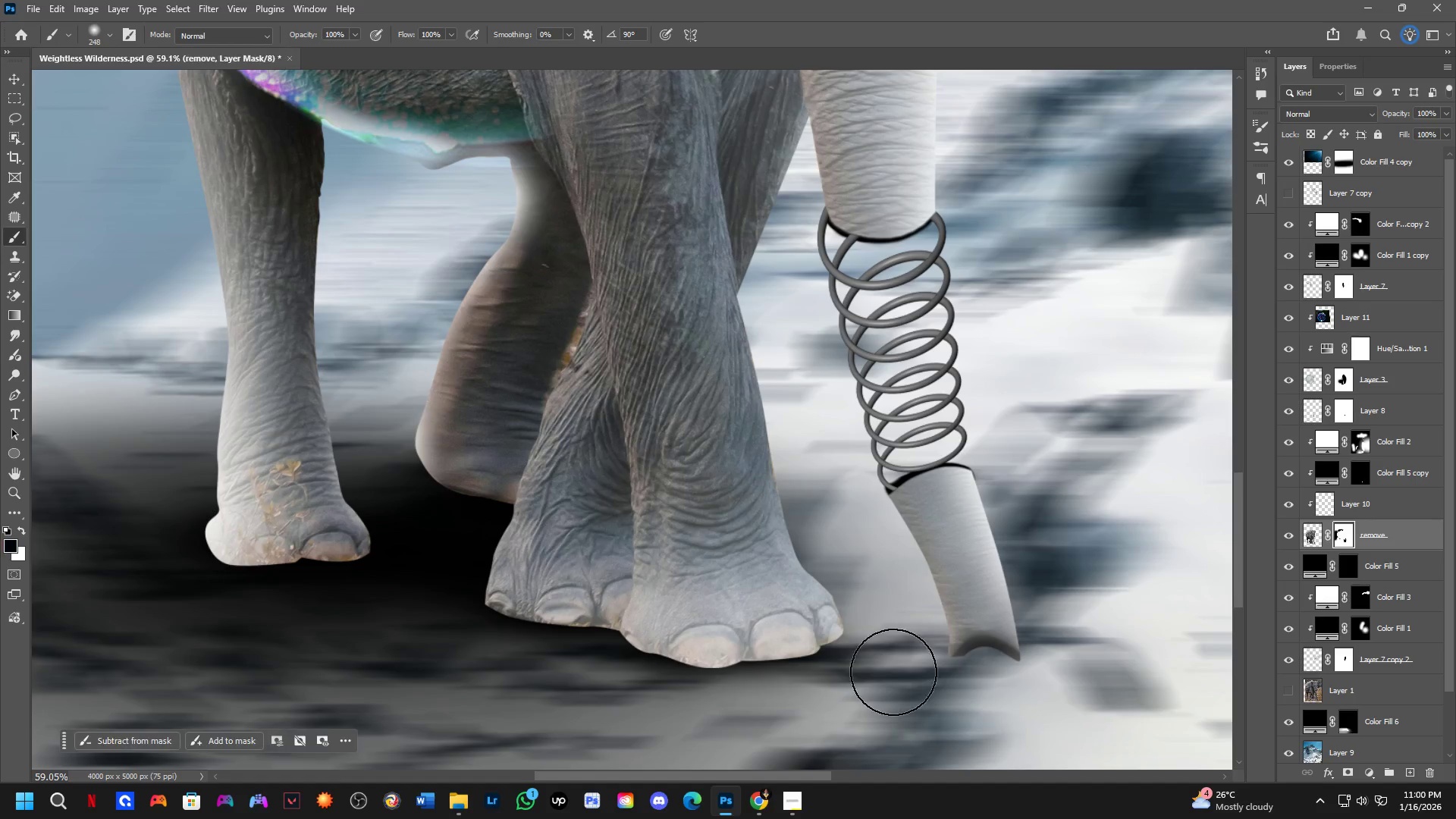 
hold_key(key=AltLeft, duration=1.01)
 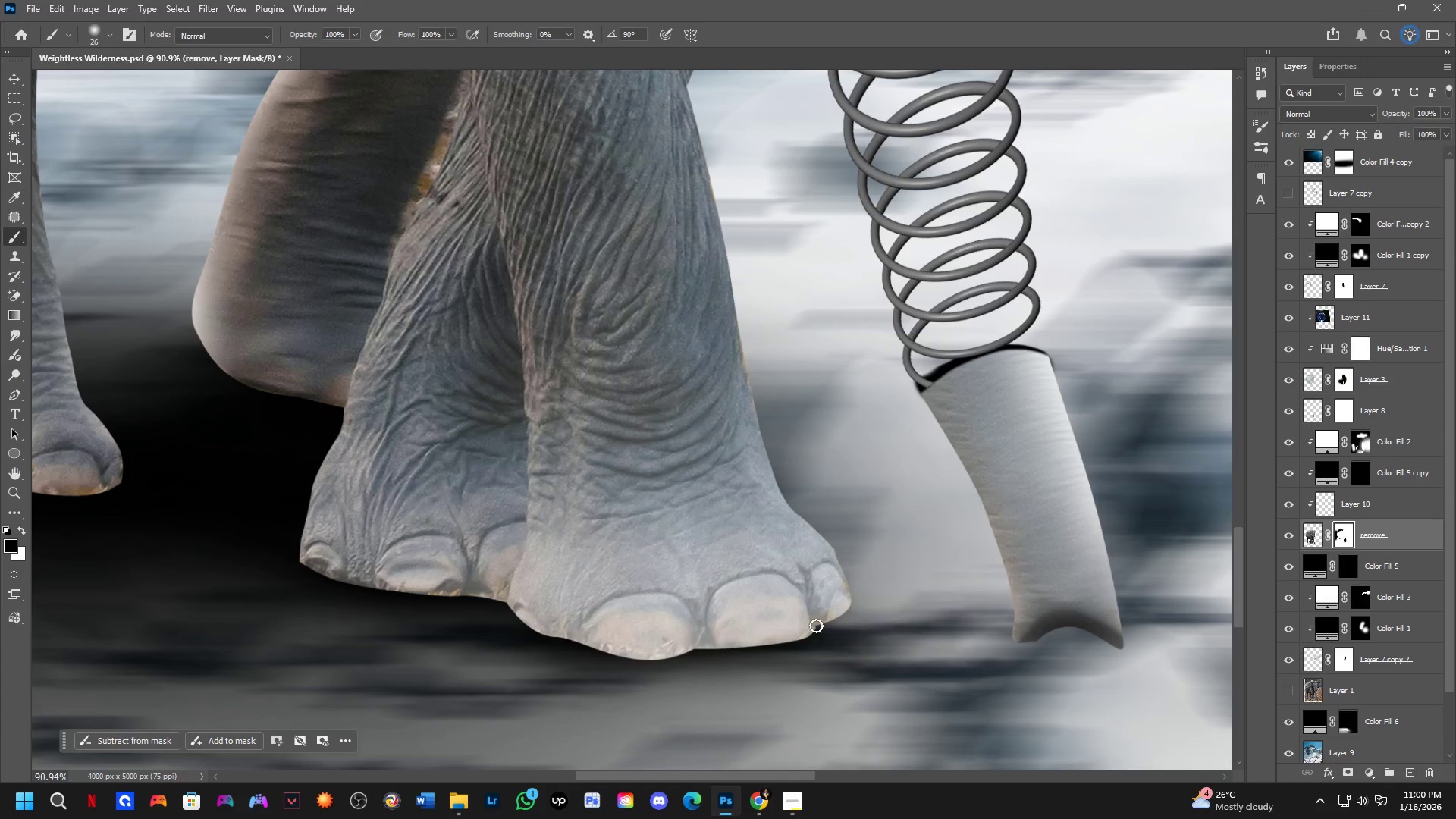 
scroll: coordinate [819, 682], scroll_direction: up, amount: 5.0
 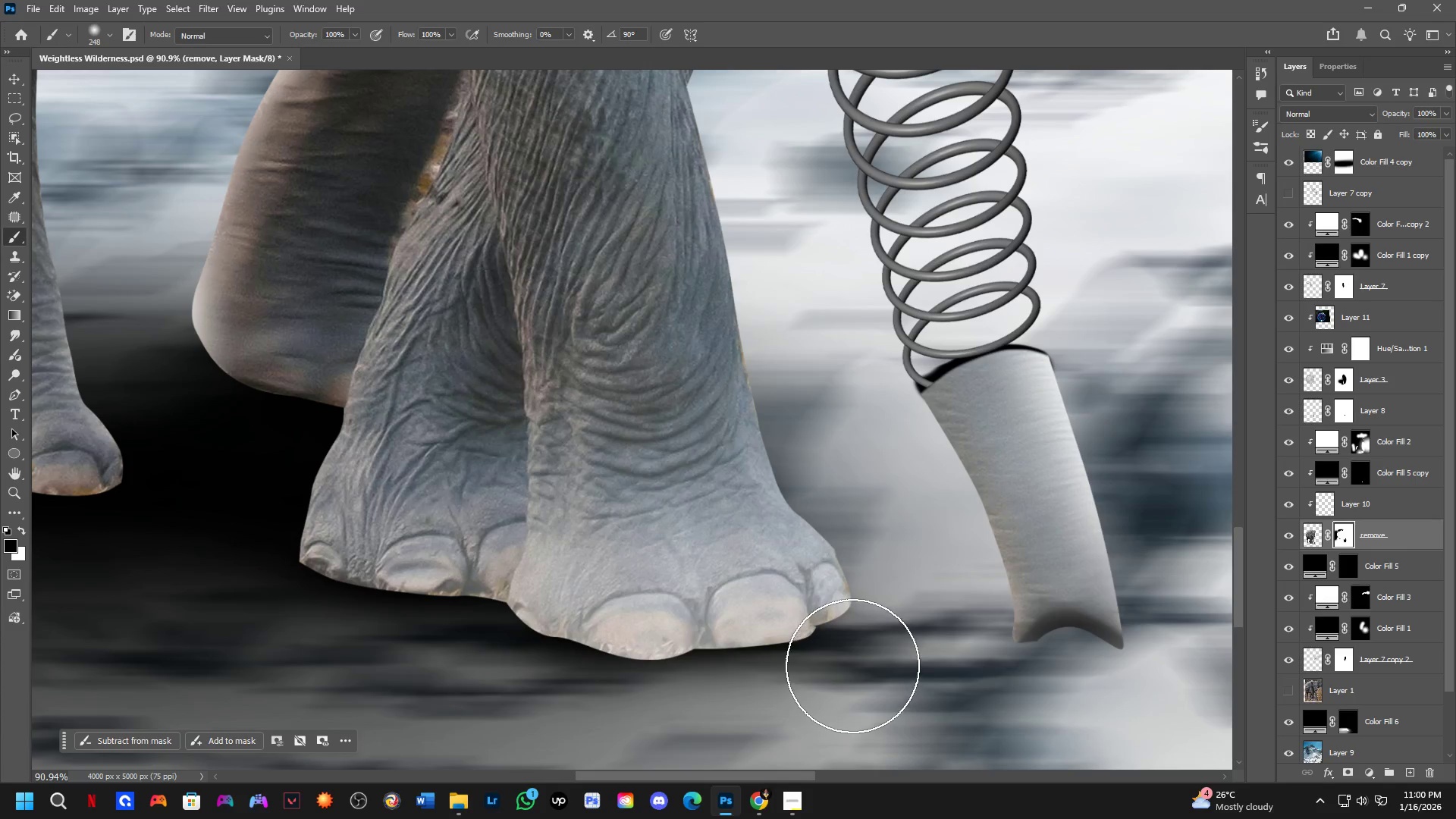 
hold_key(key=AltLeft, duration=0.5)
 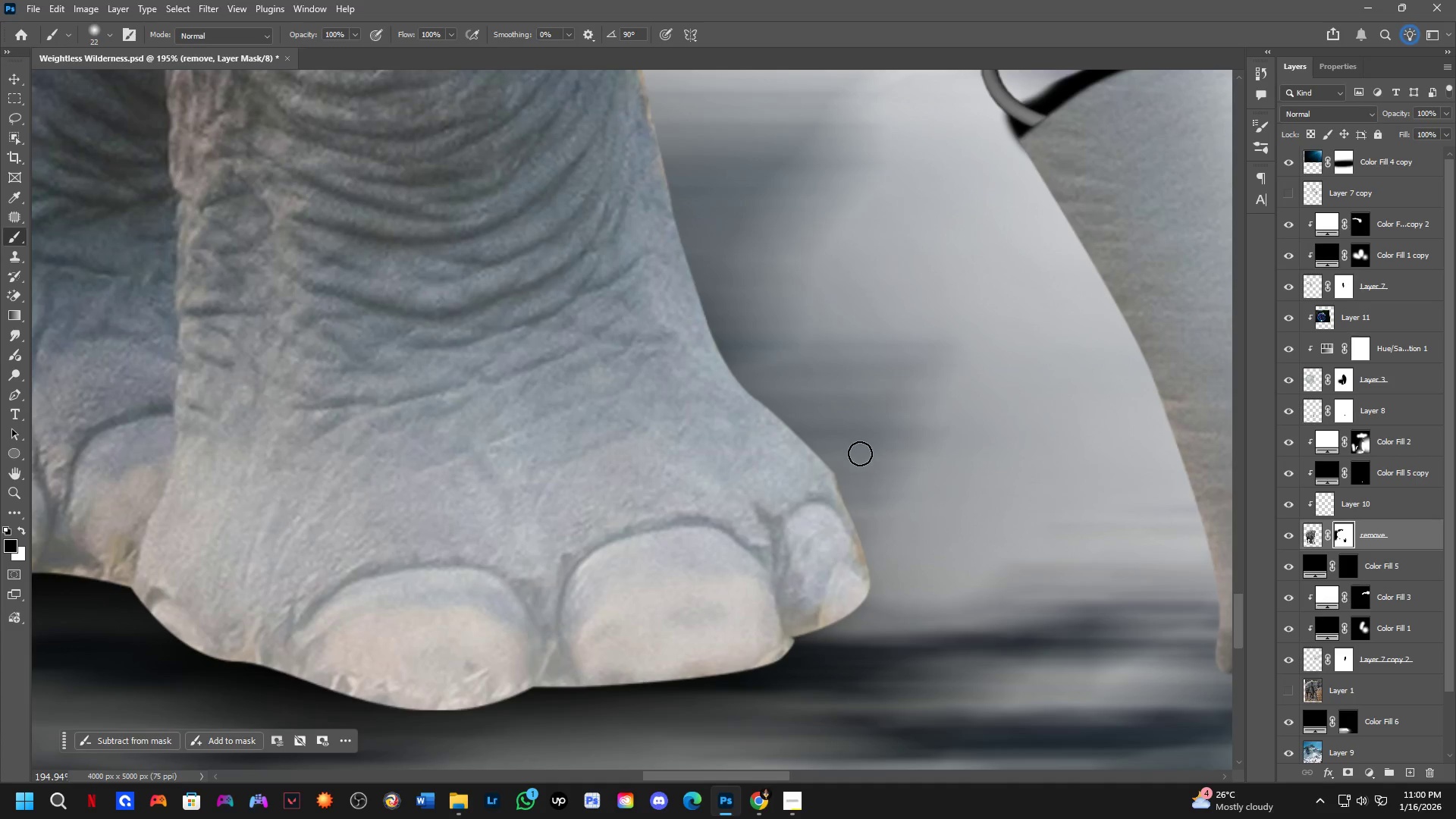 
scroll: coordinate [855, 610], scroll_direction: up, amount: 8.0
 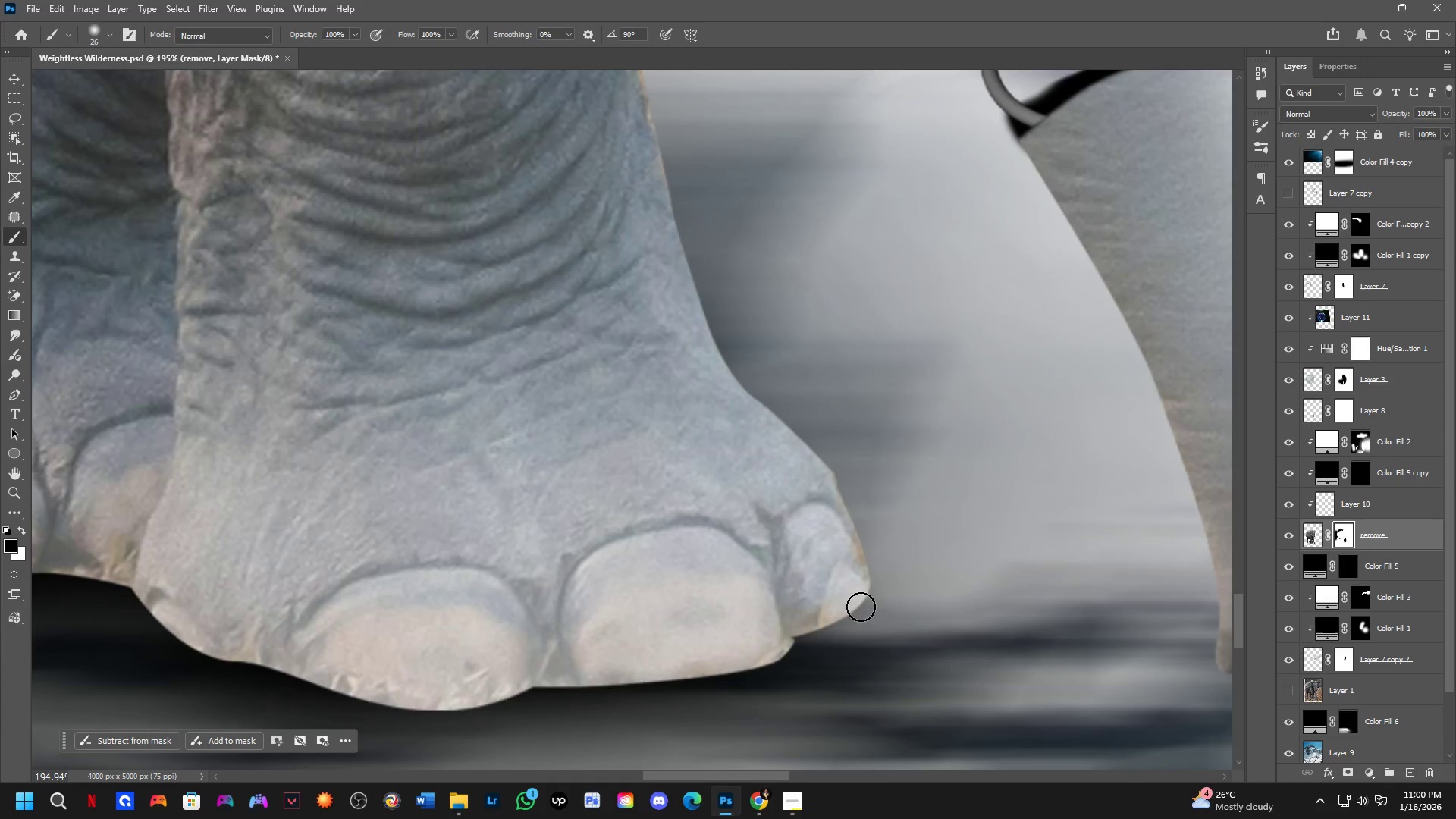 
key(Alt+AltLeft)
 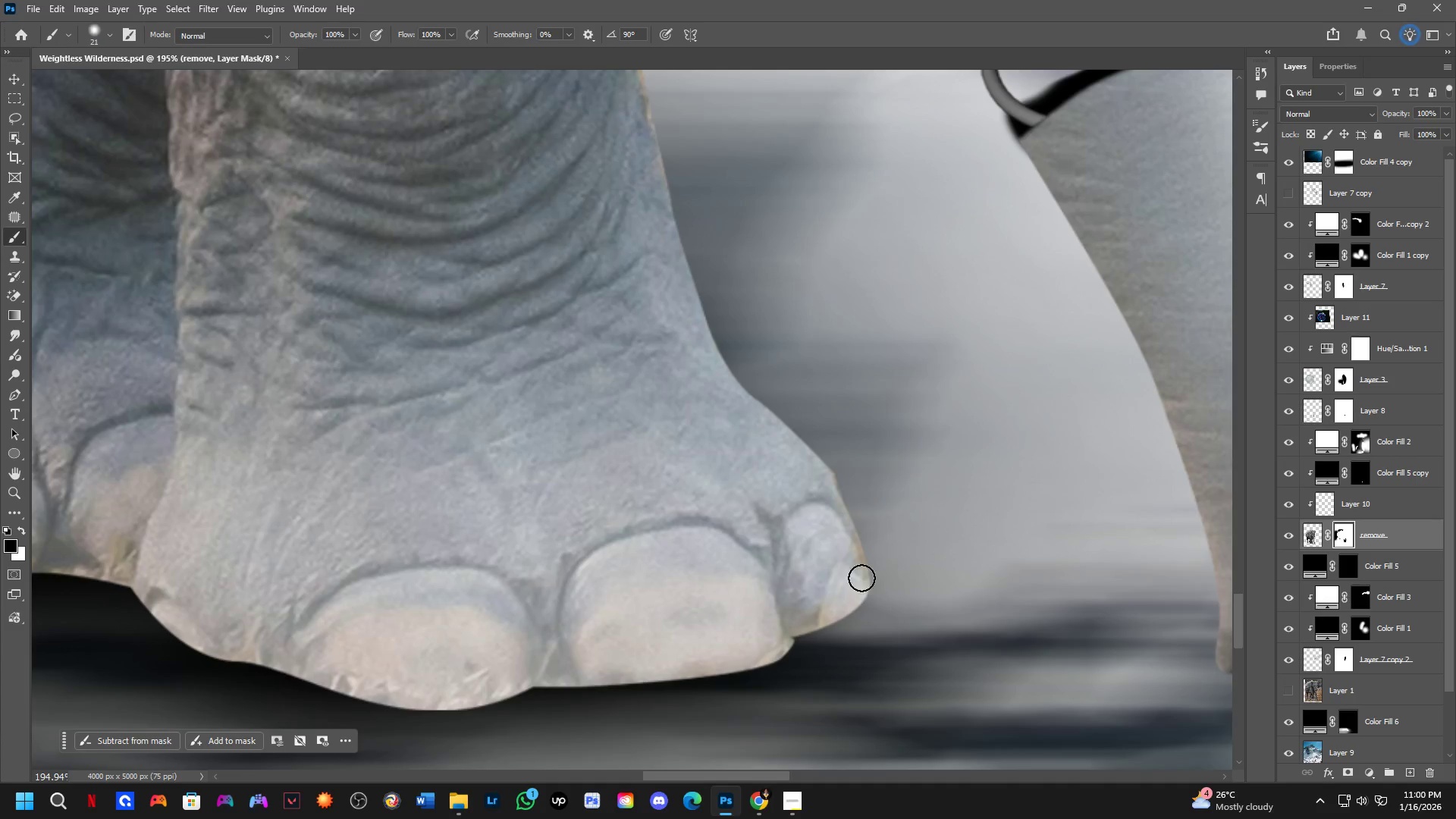 
key(Alt+AltLeft)
 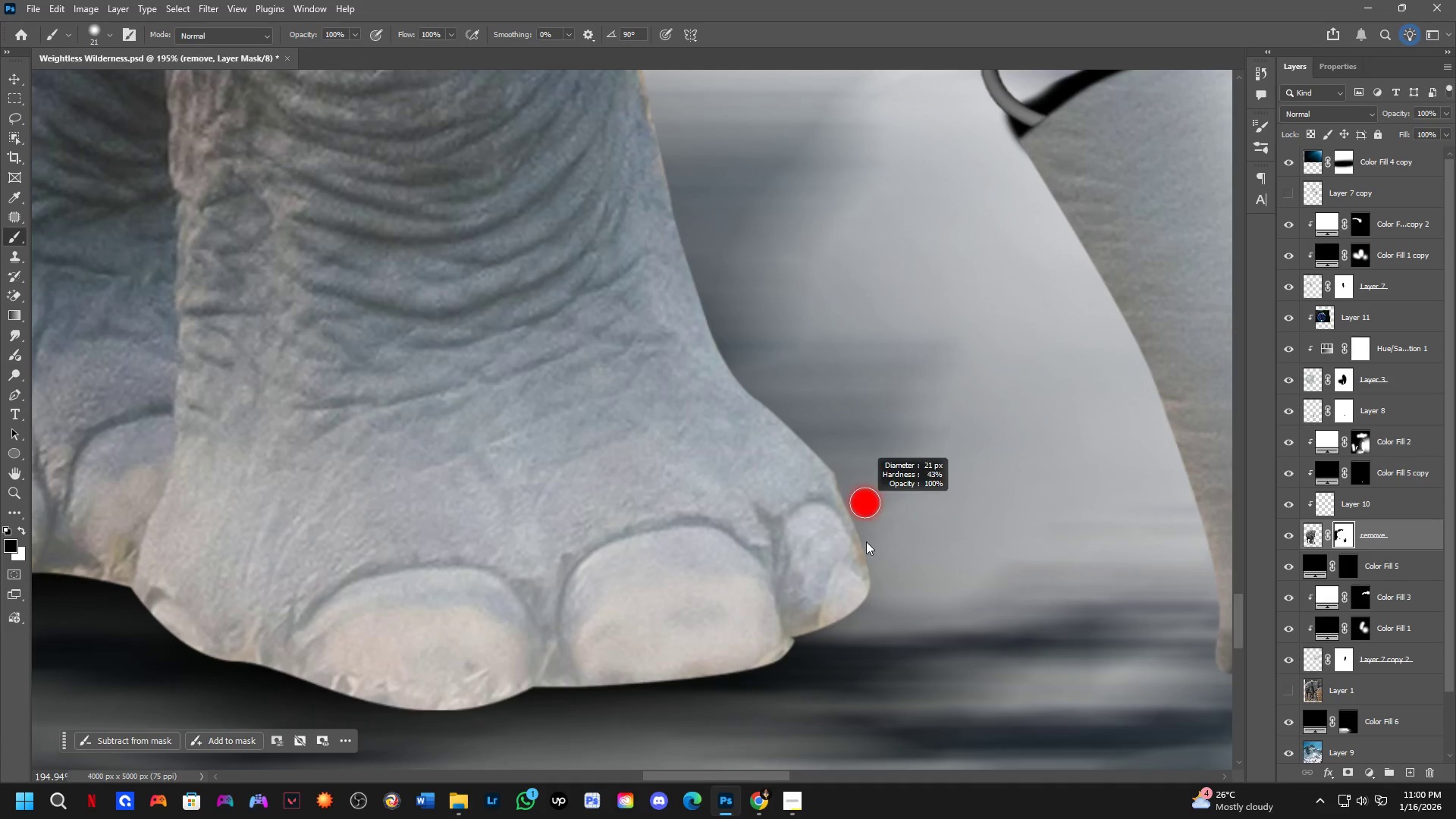 
hold_key(key=AltLeft, duration=0.39)
double_click([867, 538])
 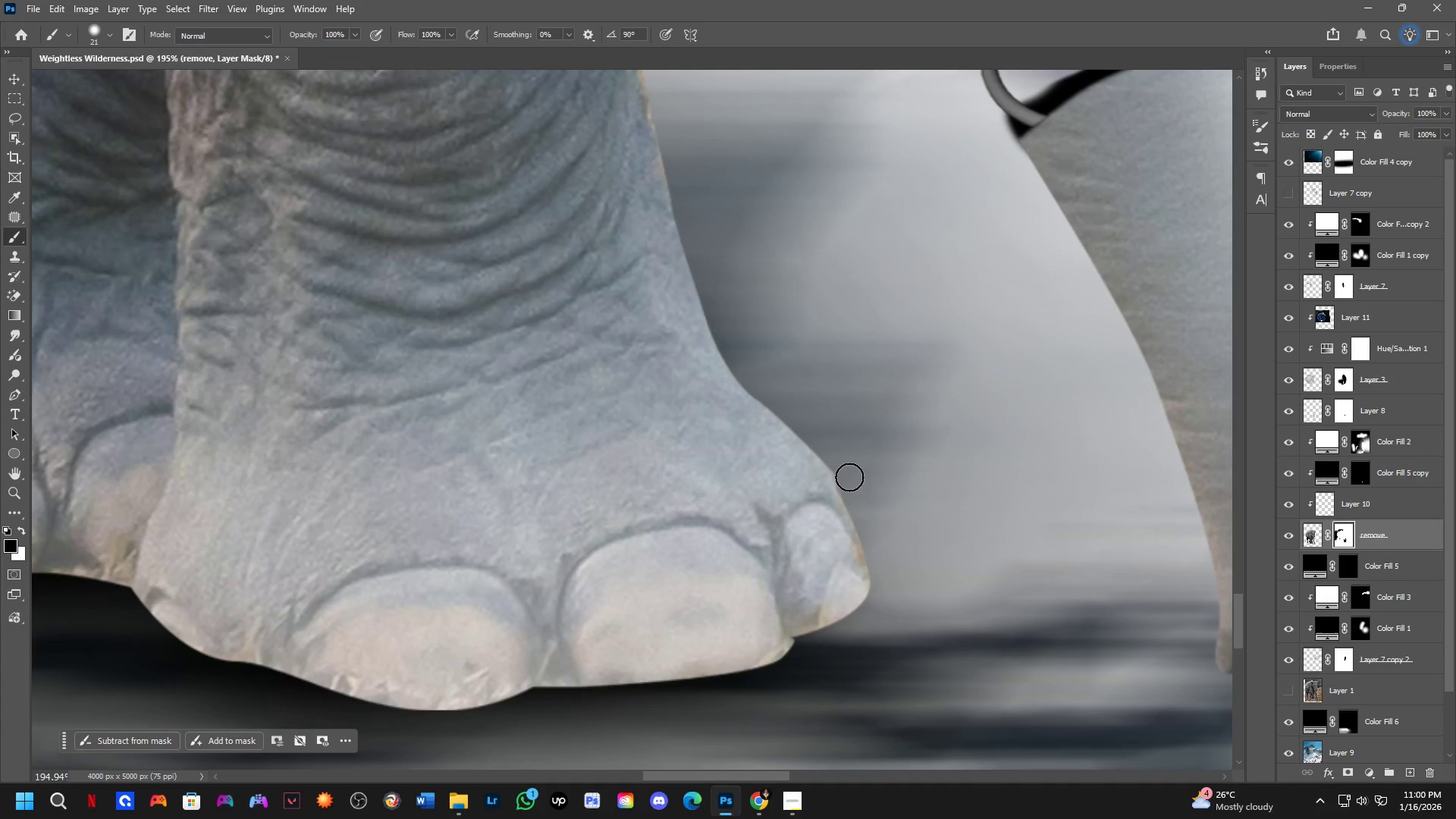 
left_click_drag(start_coordinate=[849, 471], to_coordinate=[864, 554])
 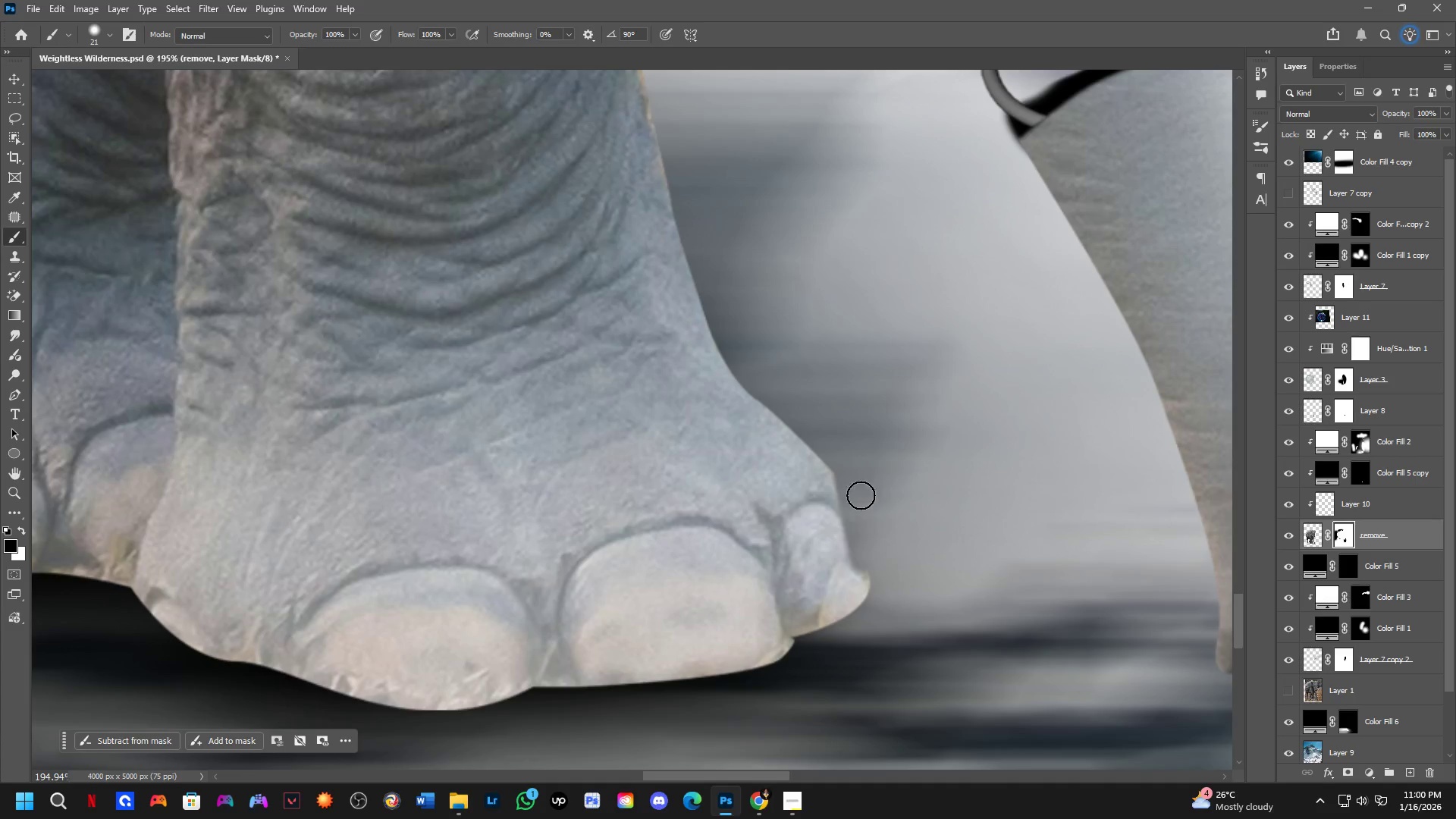 
key(Control+ControlLeft)
 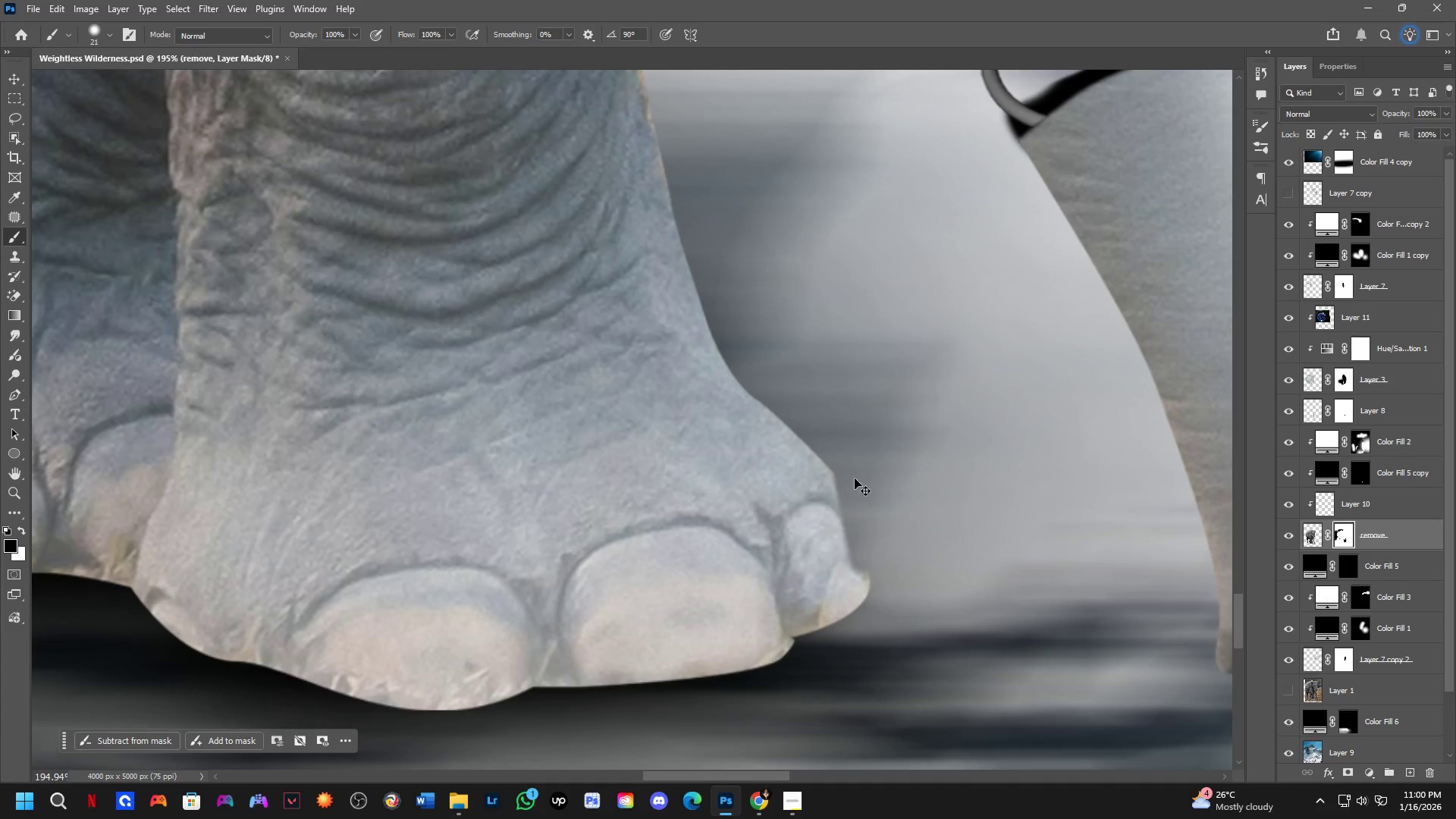 
key(Control+Z)
 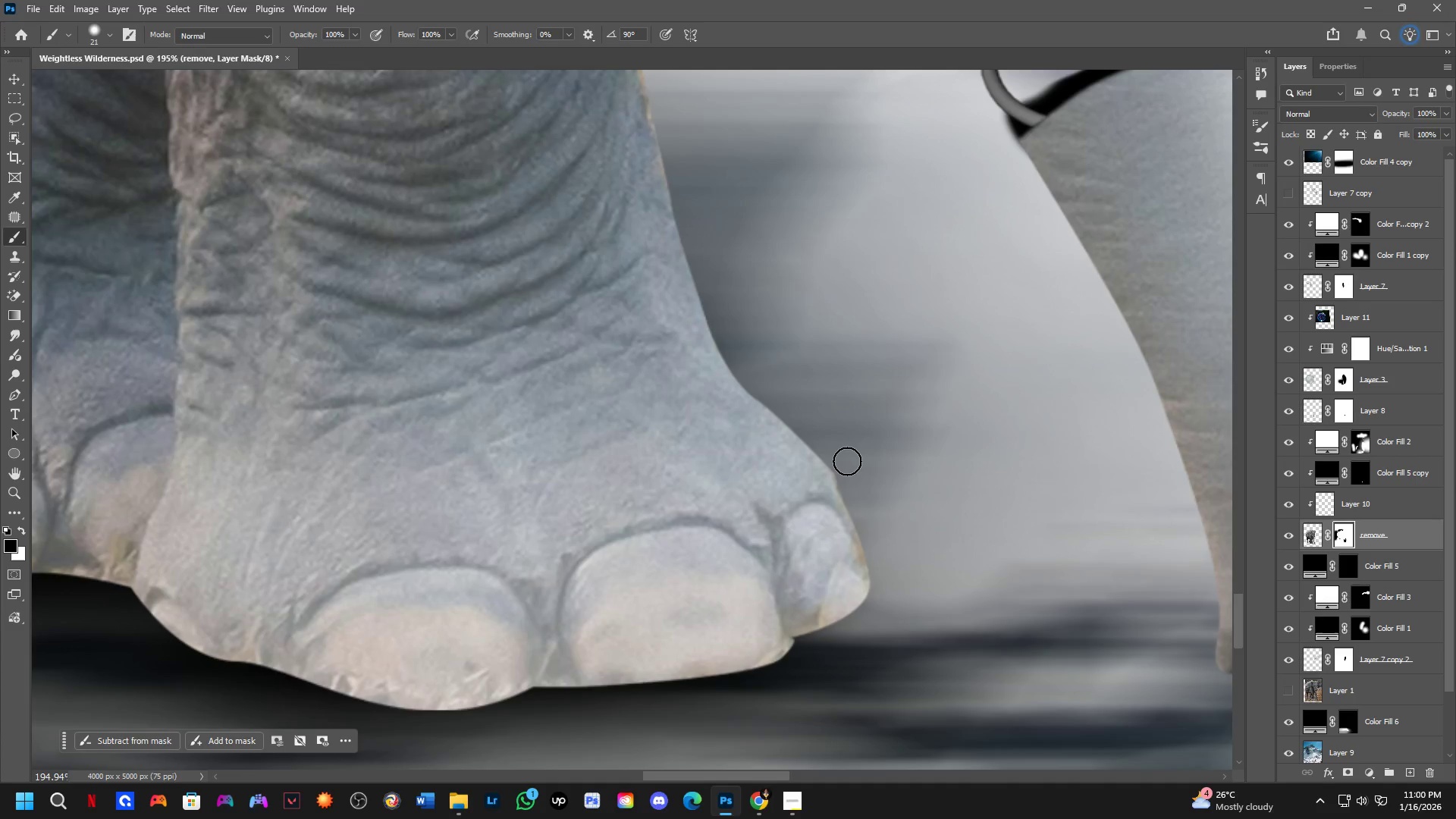 
left_click_drag(start_coordinate=[846, 461], to_coordinate=[884, 572])
 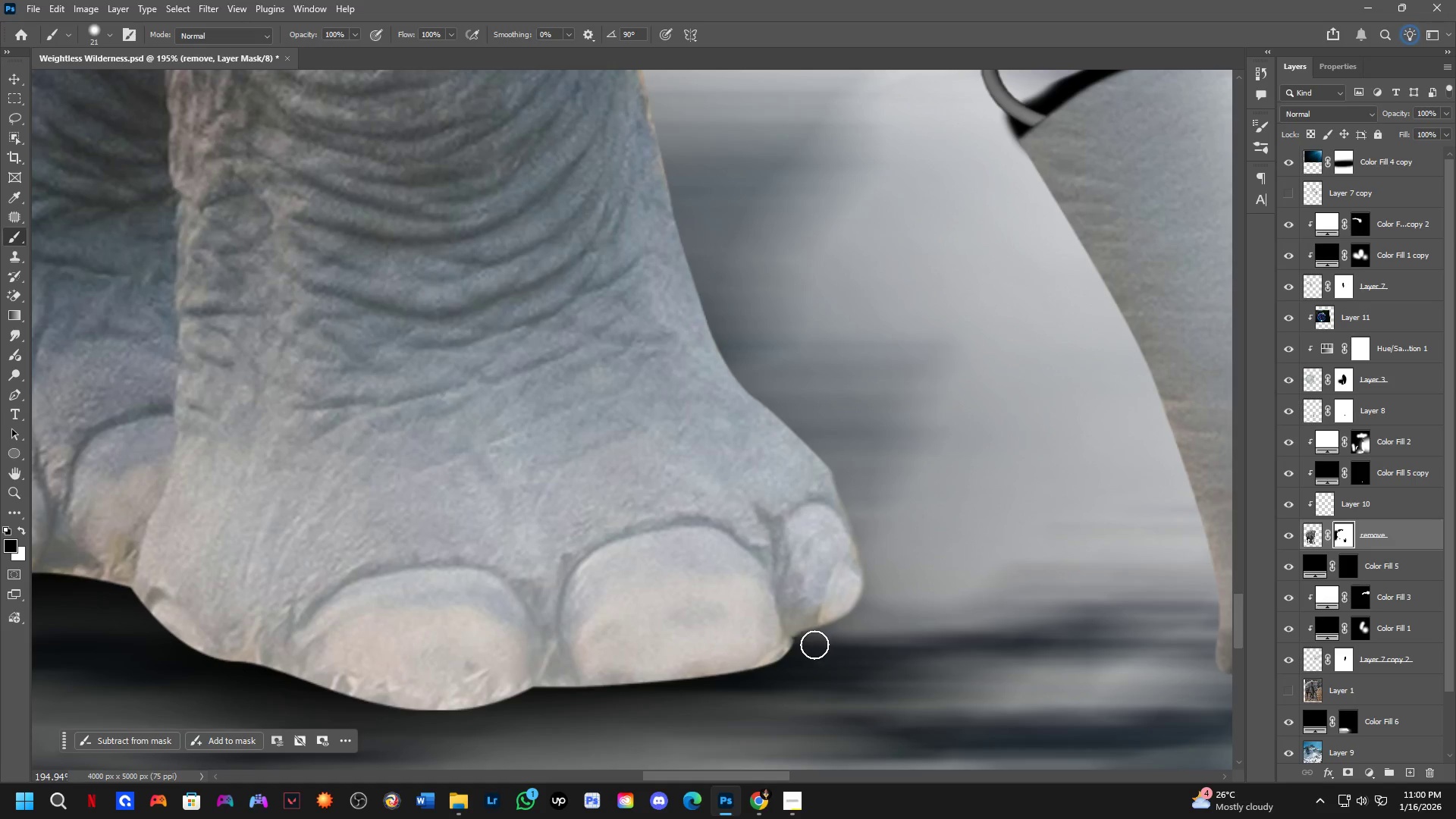 
left_click_drag(start_coordinate=[804, 644], to_coordinate=[573, 696])
 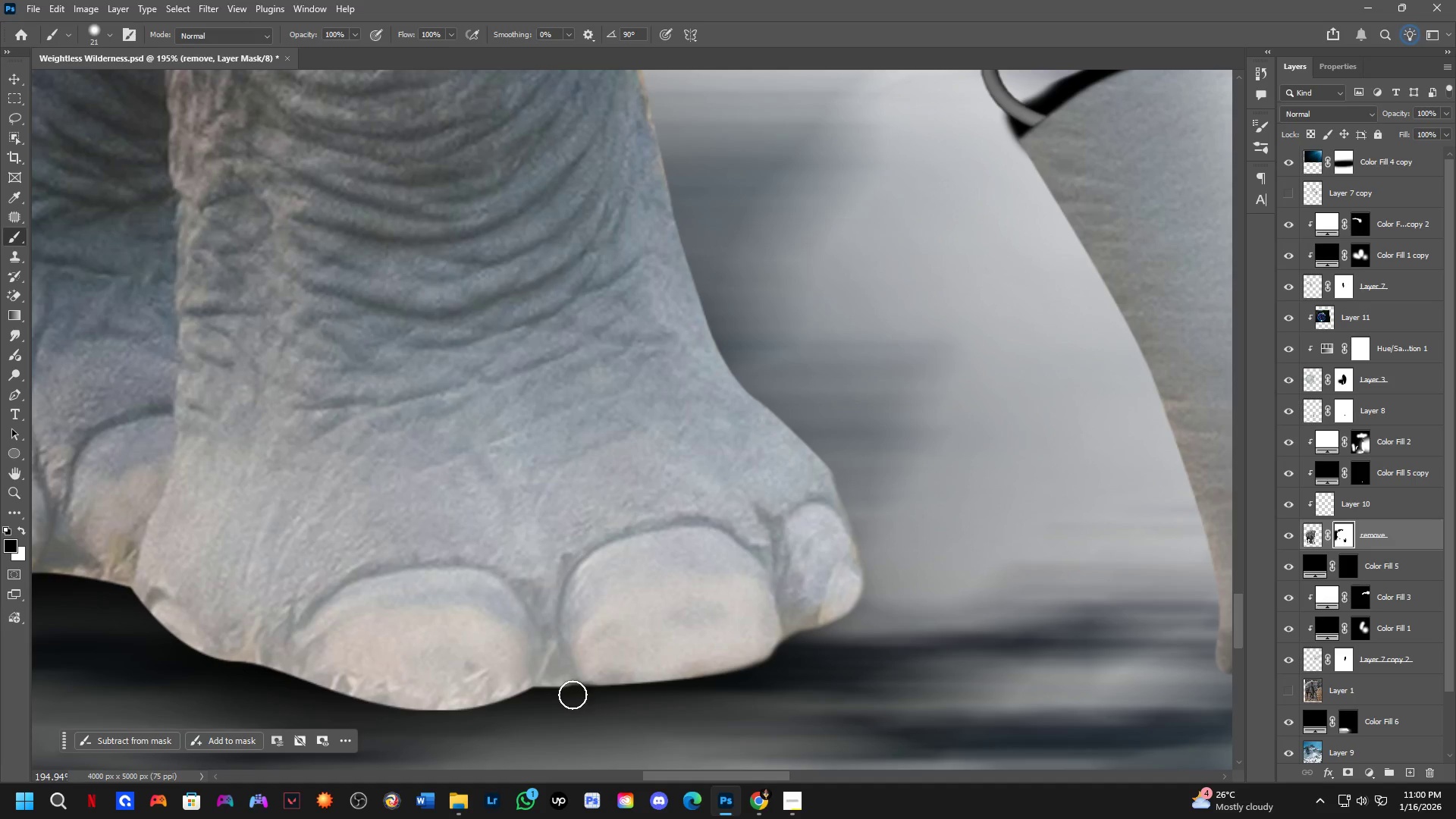 
left_click_drag(start_coordinate=[573, 695], to_coordinate=[583, 698])
 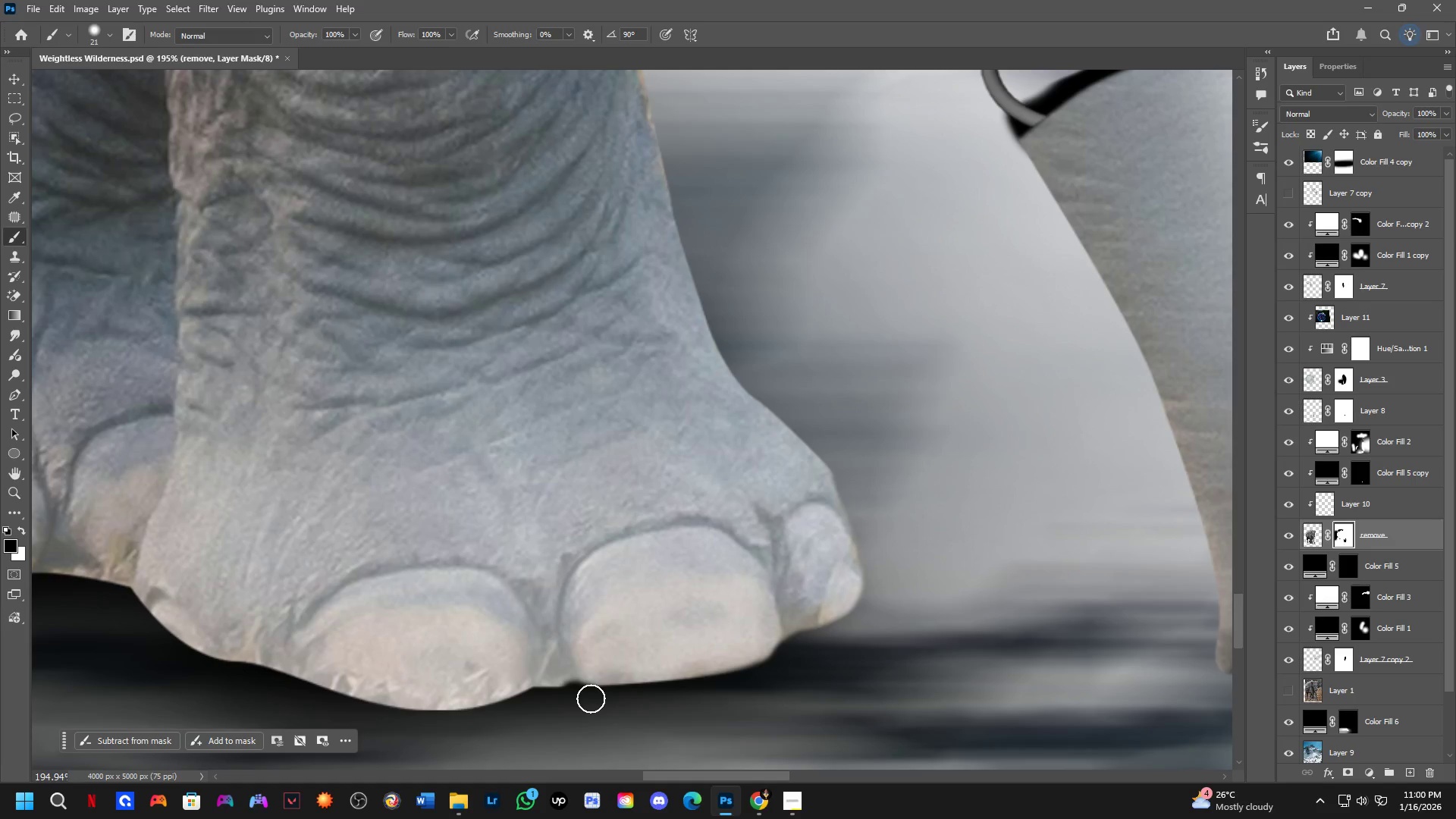 
left_click_drag(start_coordinate=[591, 698], to_coordinate=[810, 646])
 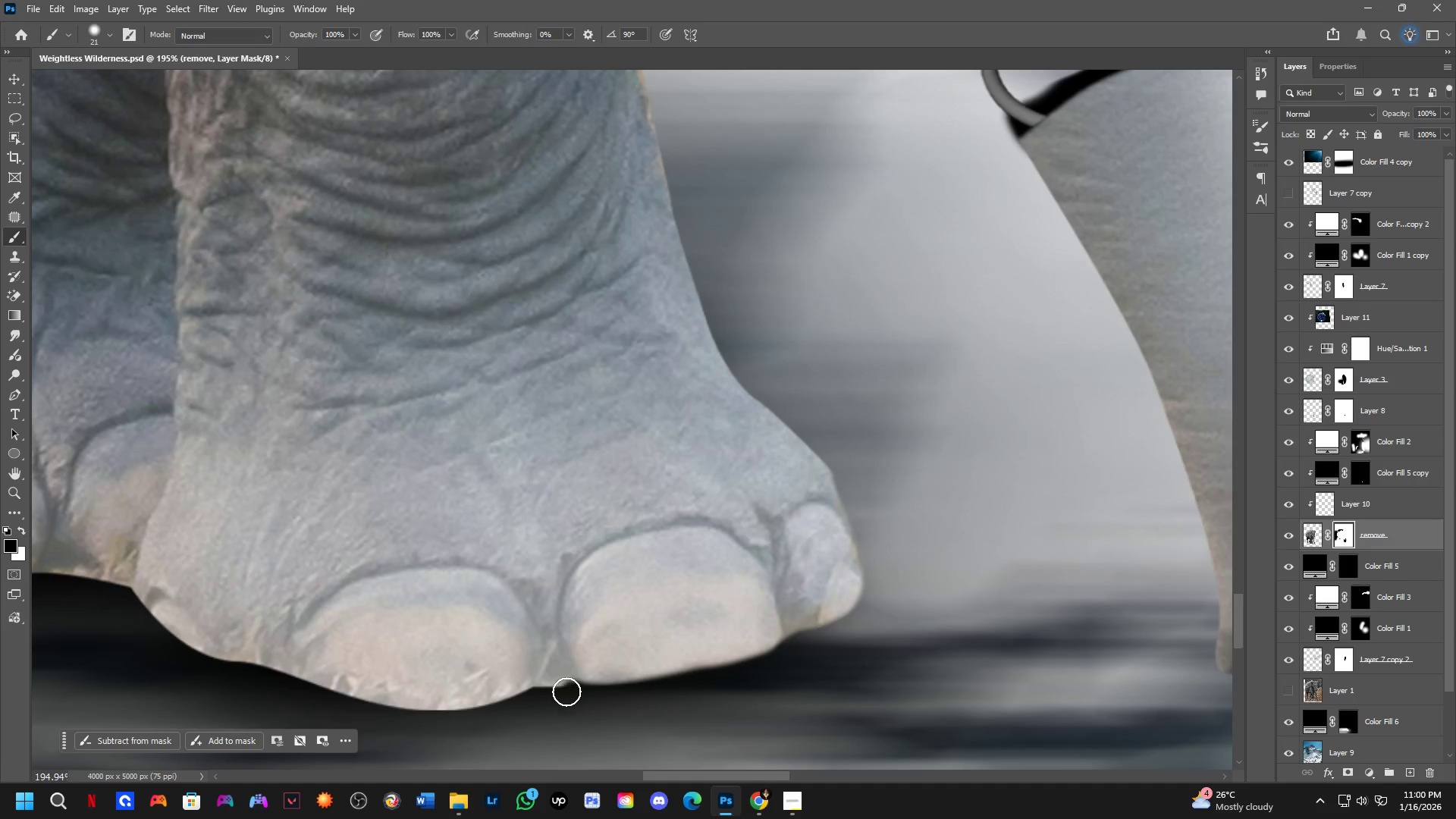 
left_click_drag(start_coordinate=[568, 692], to_coordinate=[553, 711])
 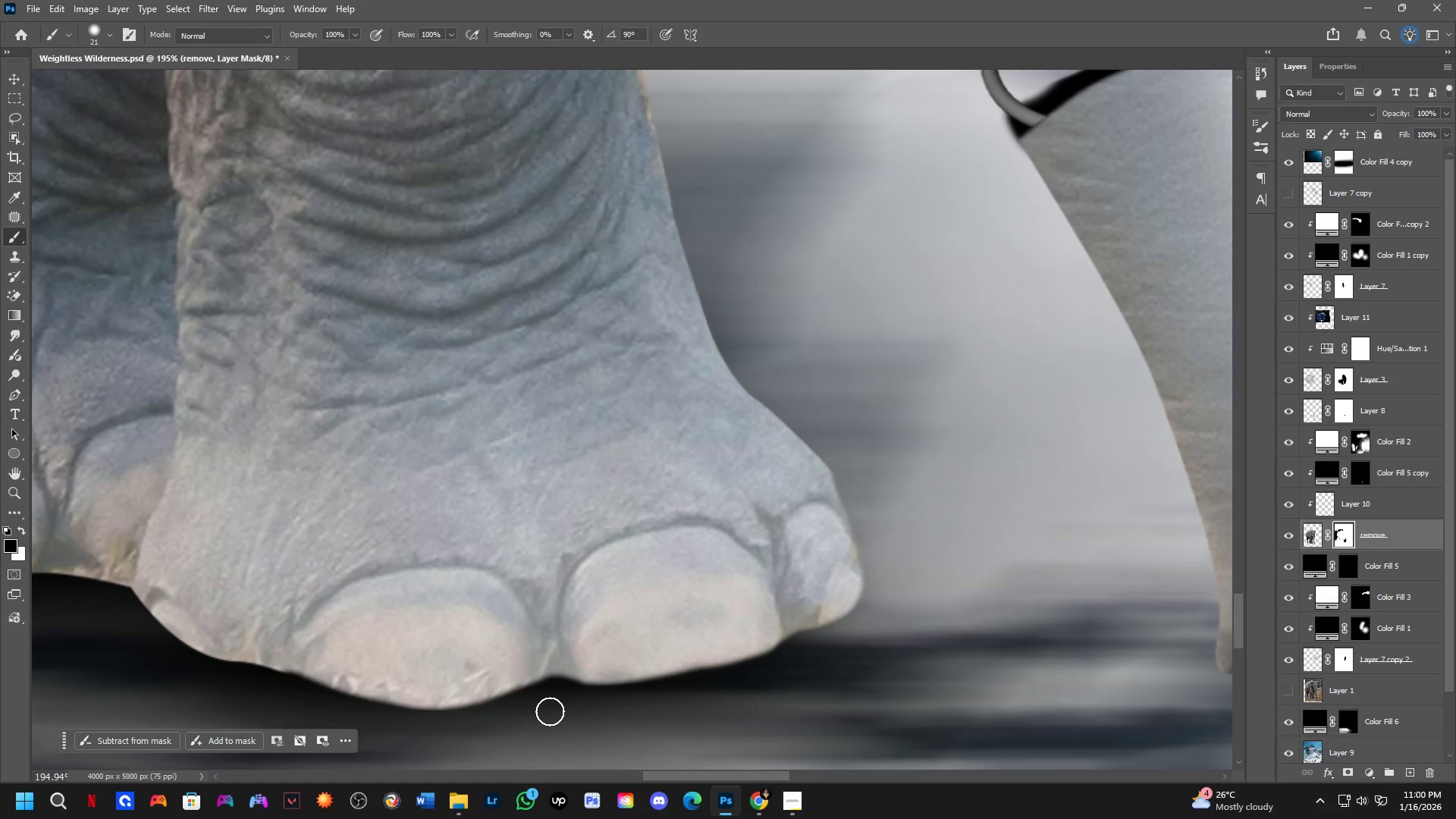 
hold_key(key=Space, duration=0.5)
 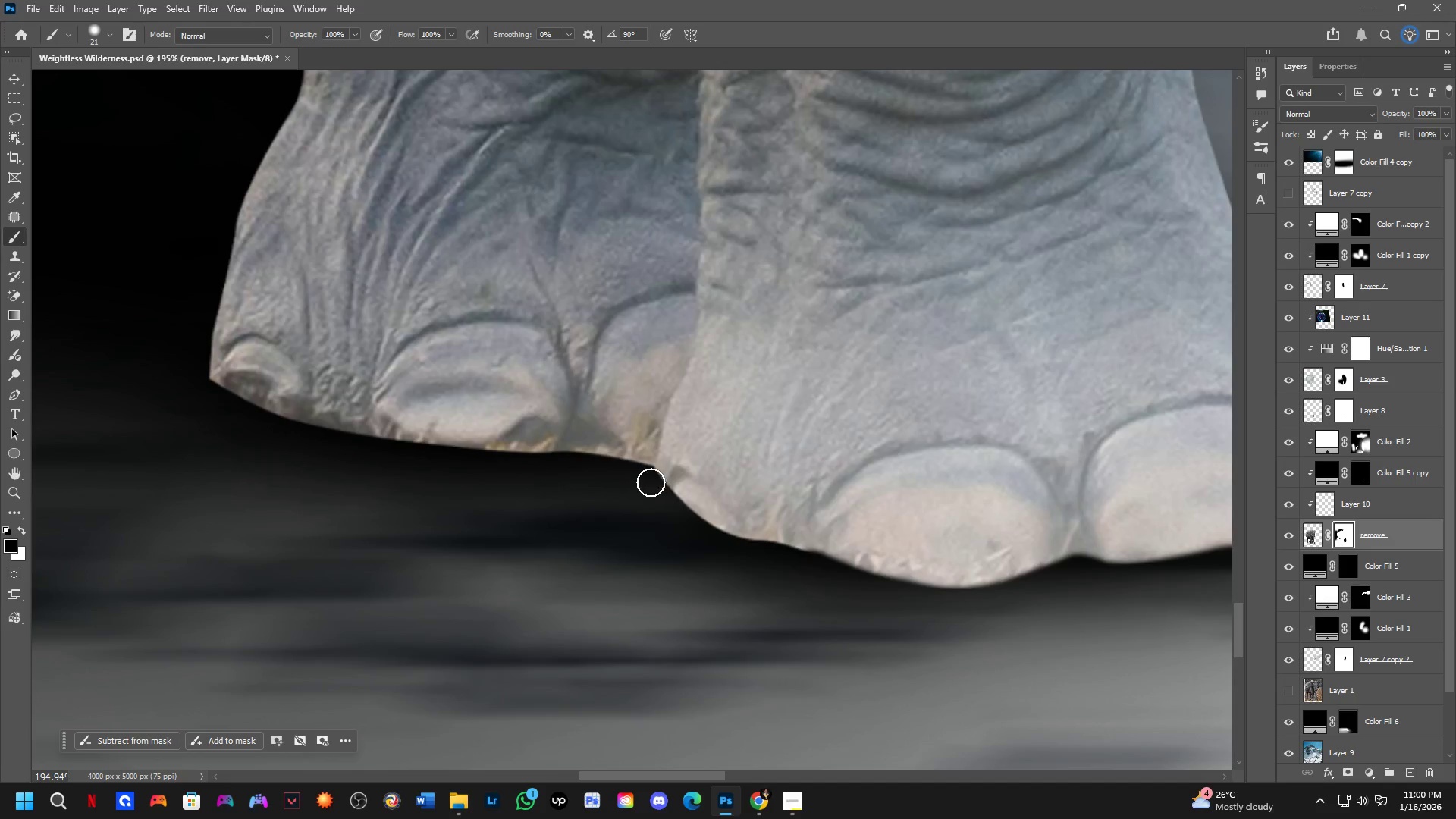 
left_click_drag(start_coordinate=[538, 709], to_coordinate=[1060, 588])
 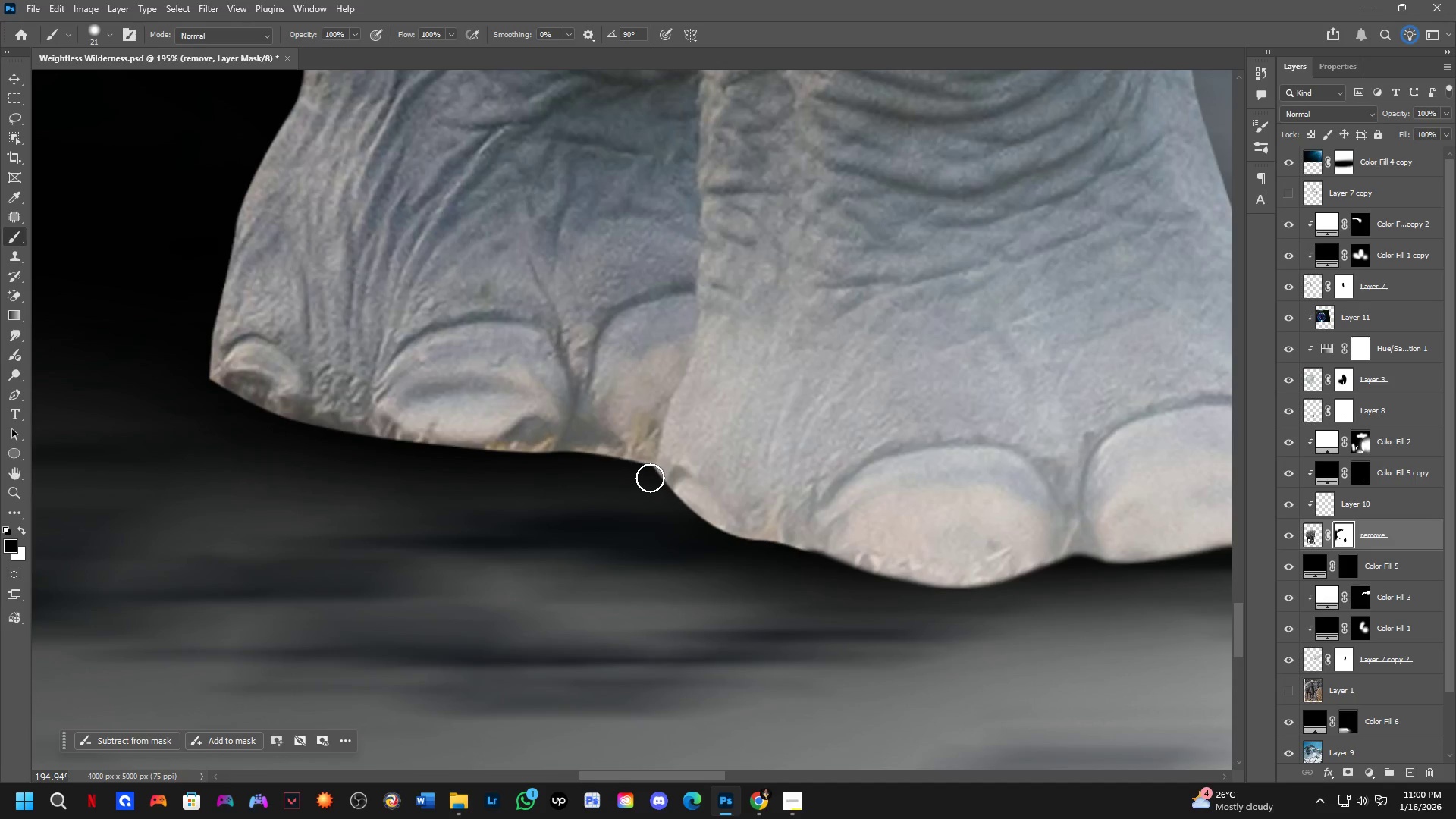 
left_click_drag(start_coordinate=[650, 478], to_coordinate=[864, 581])
 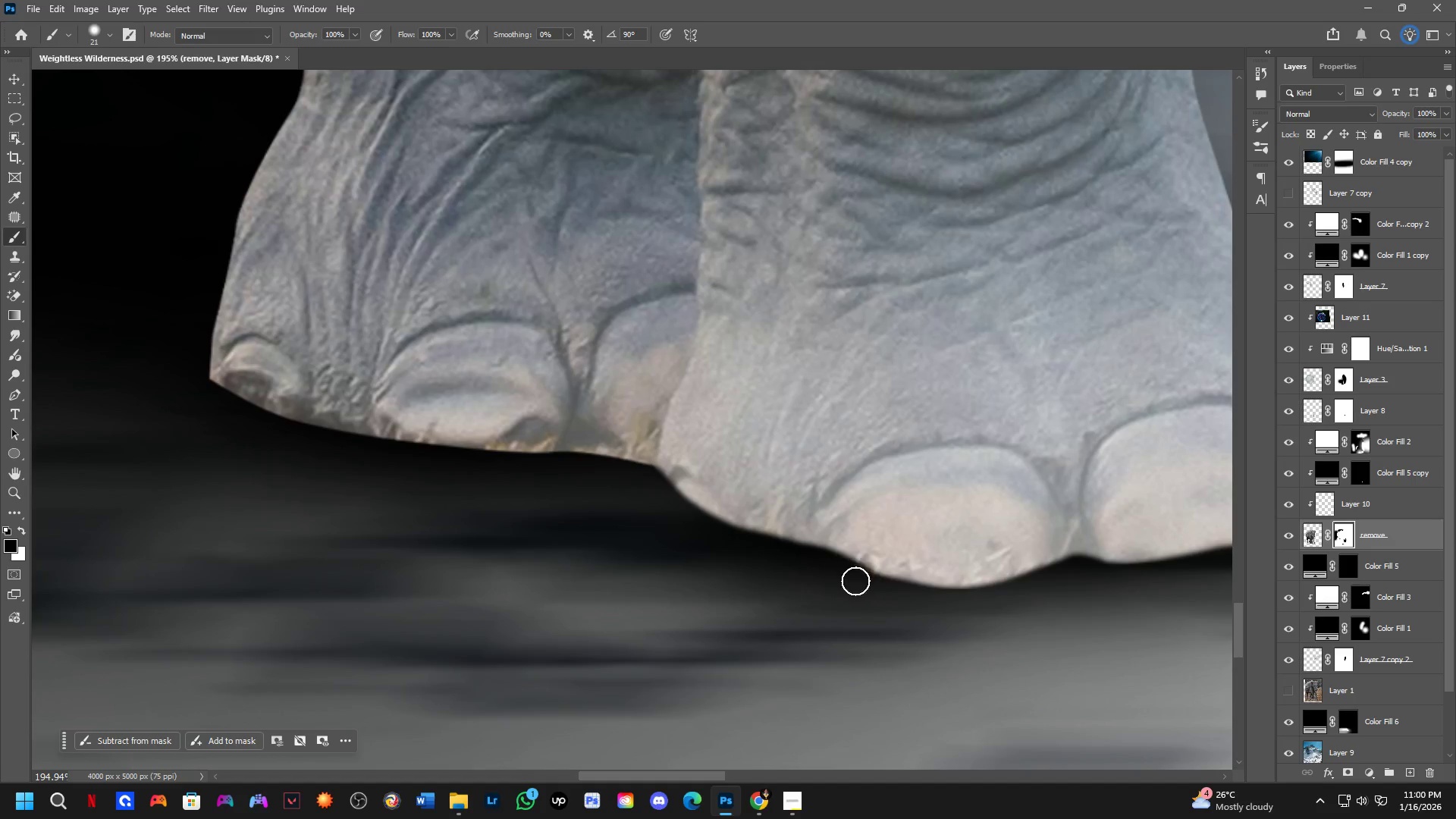 
scroll: coordinate [493, 477], scroll_direction: up, amount: 1.0
 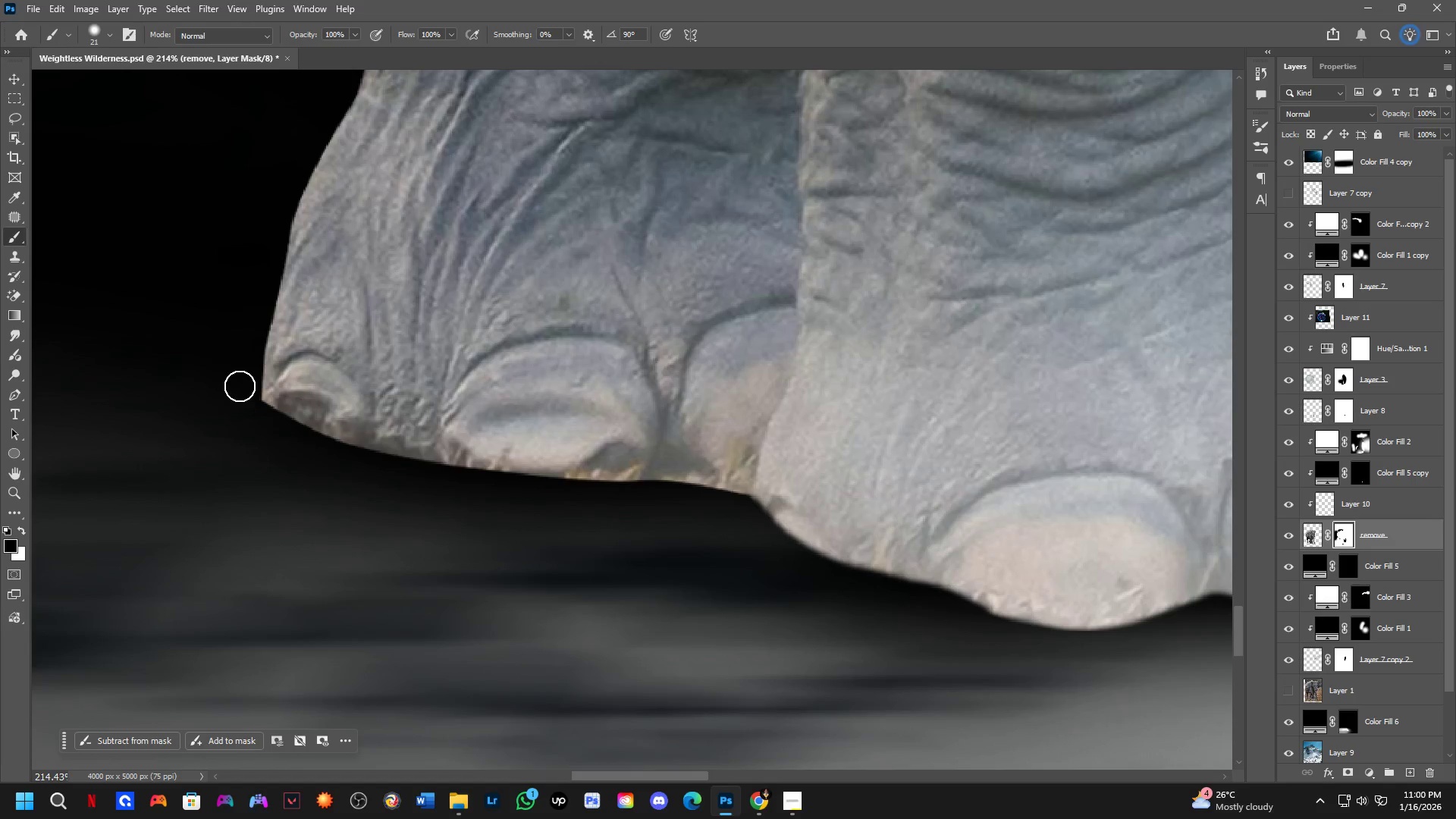 
left_click_drag(start_coordinate=[241, 377], to_coordinate=[761, 529])
 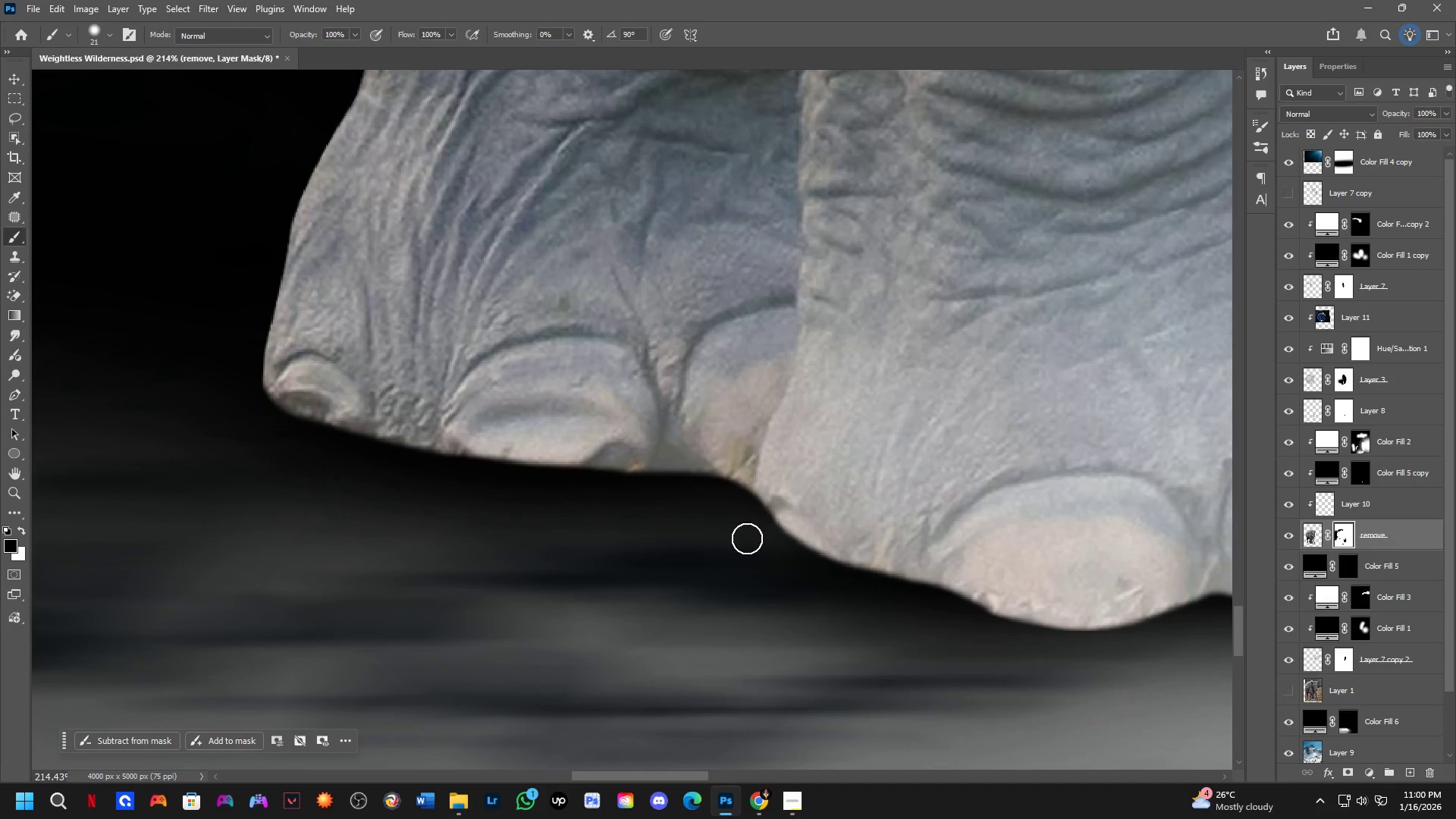 
key(Shift+ShiftLeft)
 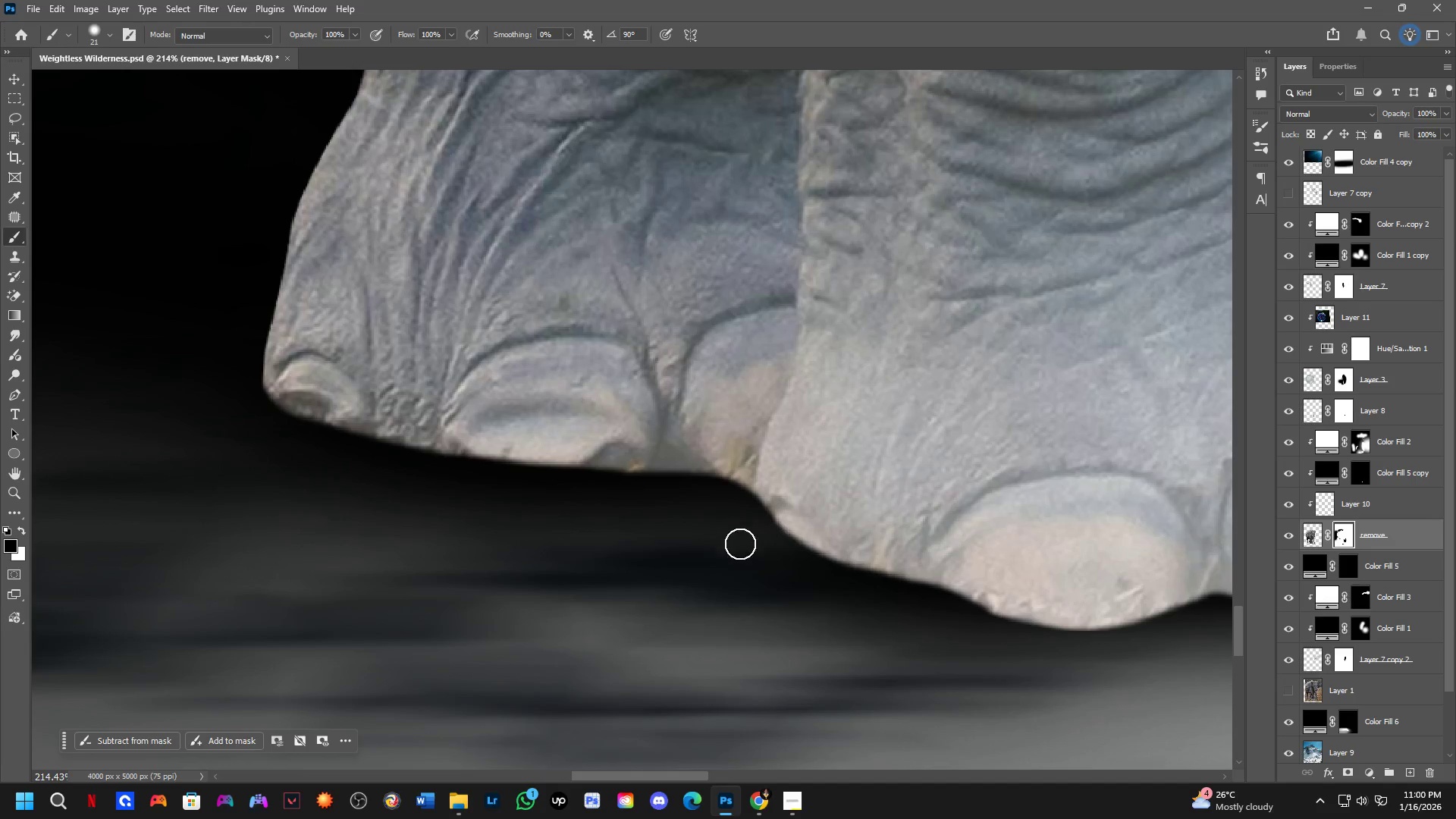 
key(Shift+ShiftLeft)
 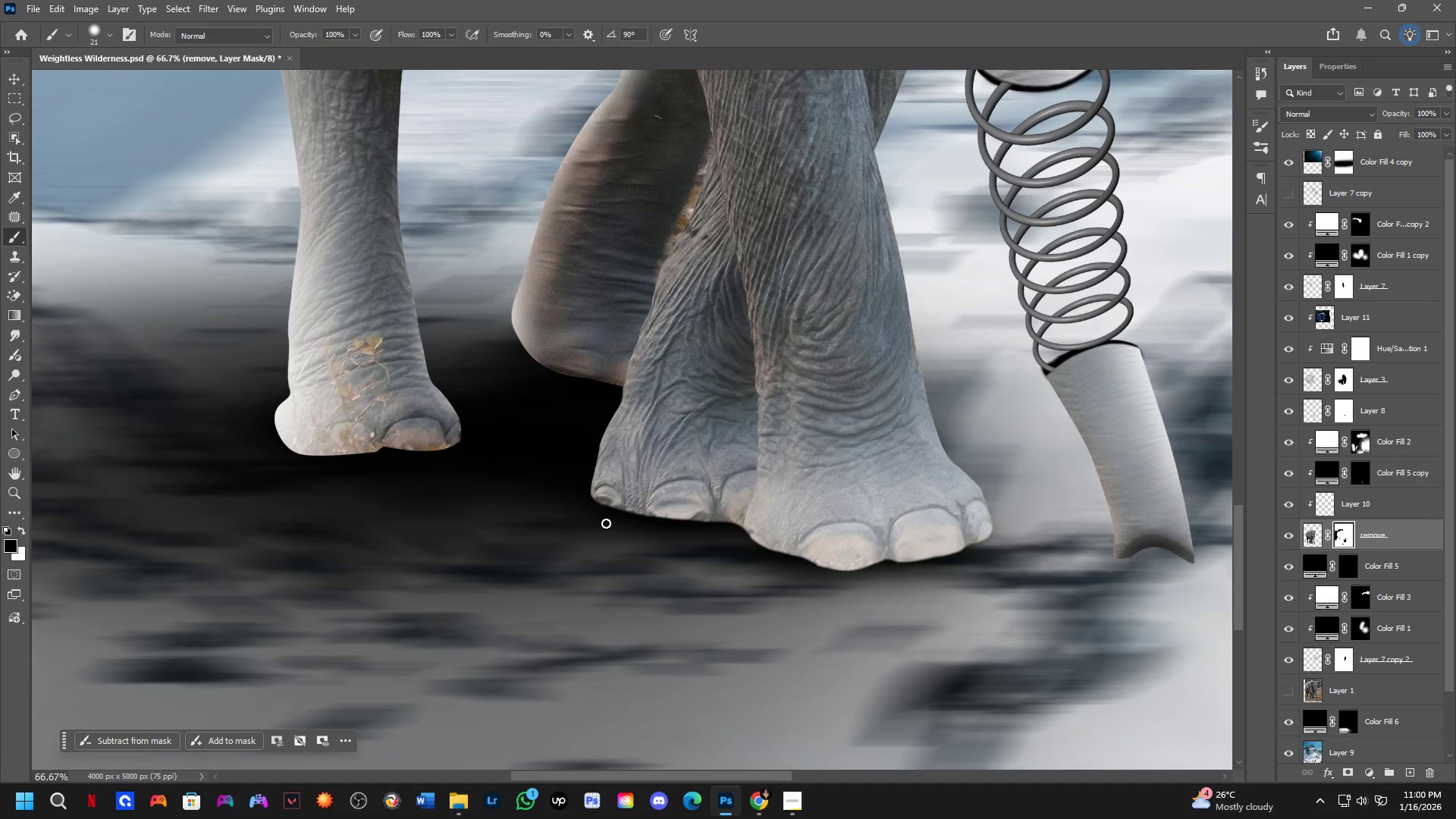 
scroll: coordinate [739, 544], scroll_direction: down, amount: 3.0
 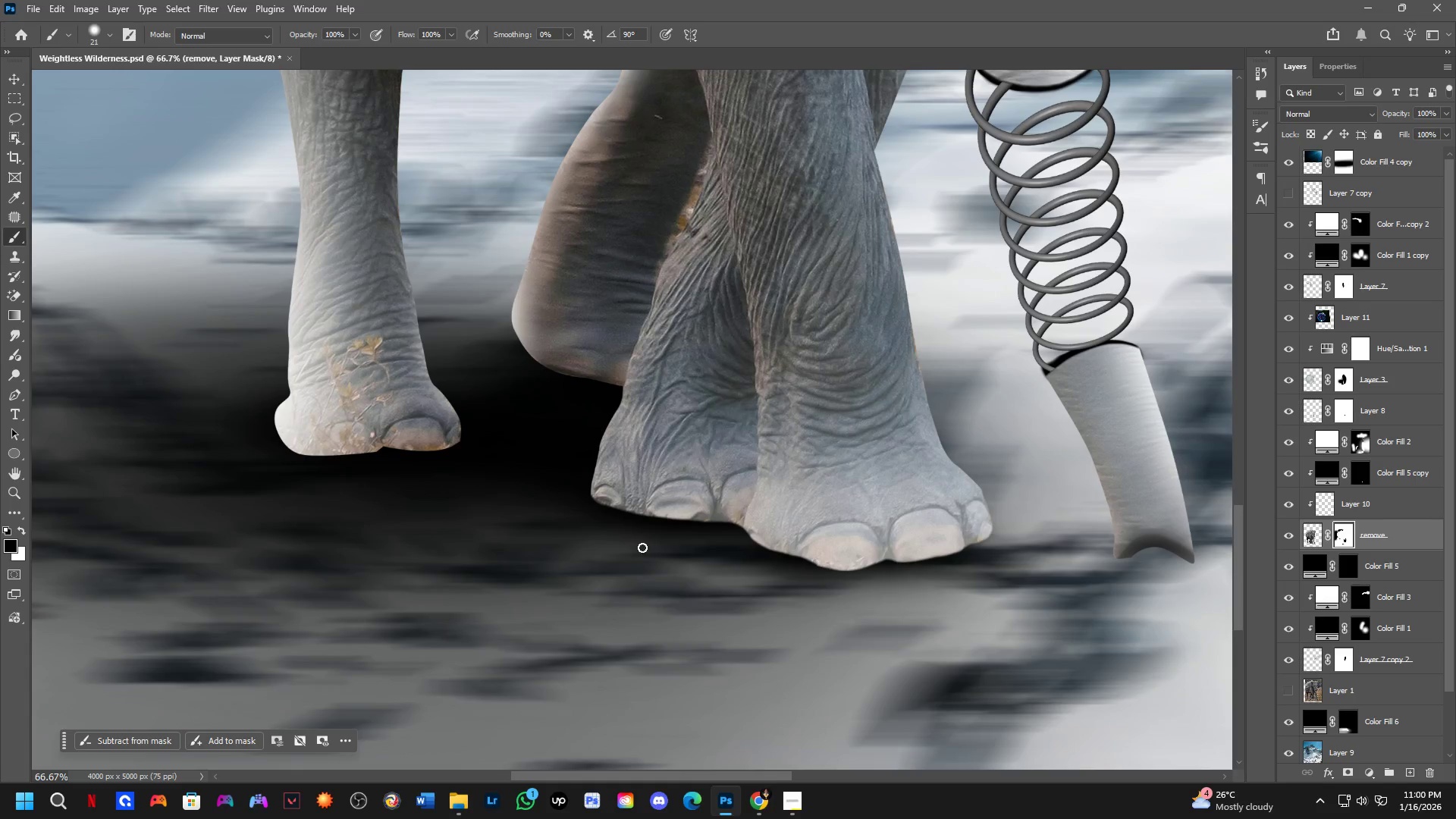 
key(Shift+ShiftLeft)
 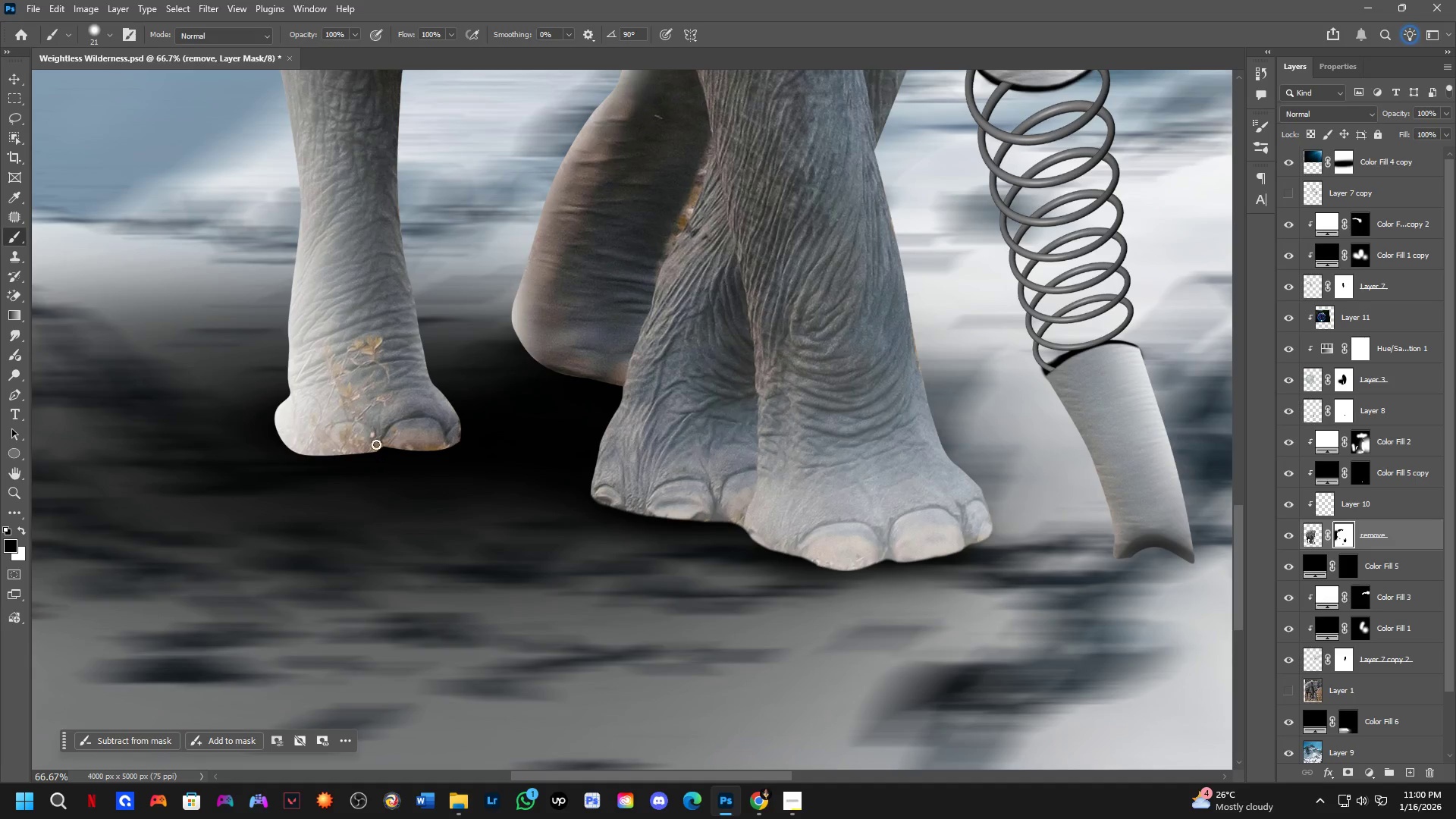 
key(Shift+ShiftLeft)
 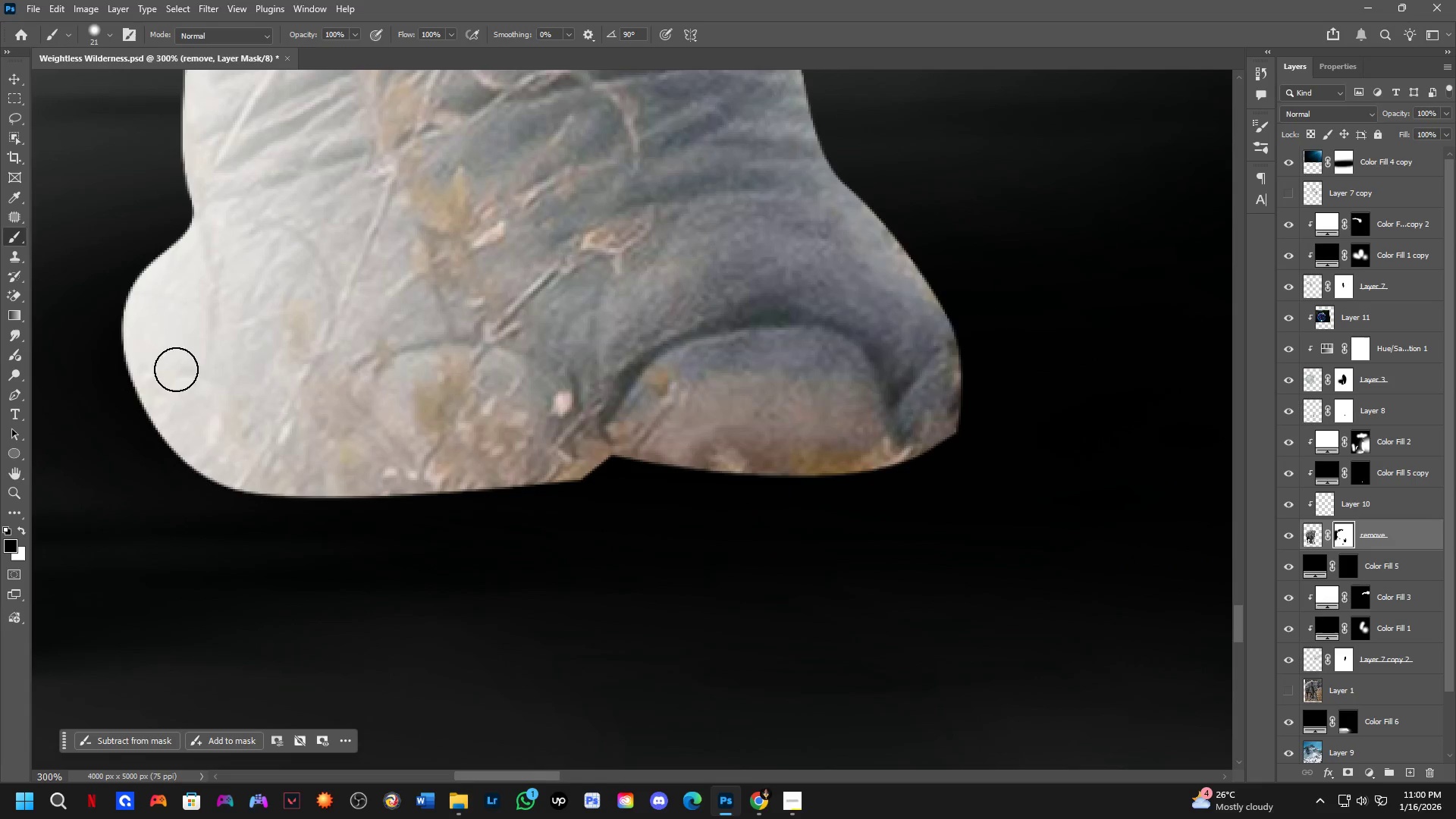 
key(Shift+ShiftLeft)
 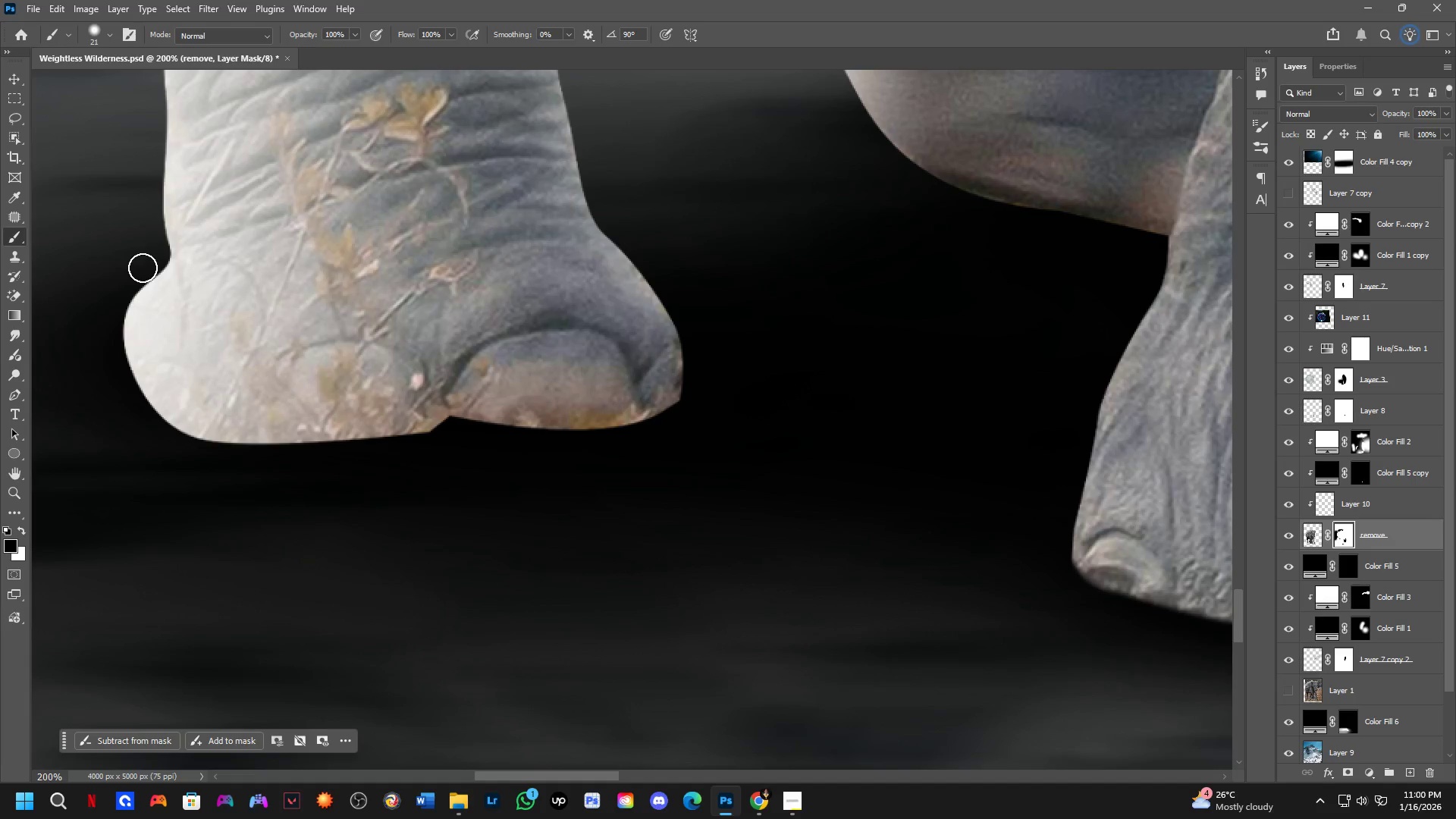 
scroll: coordinate [127, 337], scroll_direction: up, amount: 2.0
 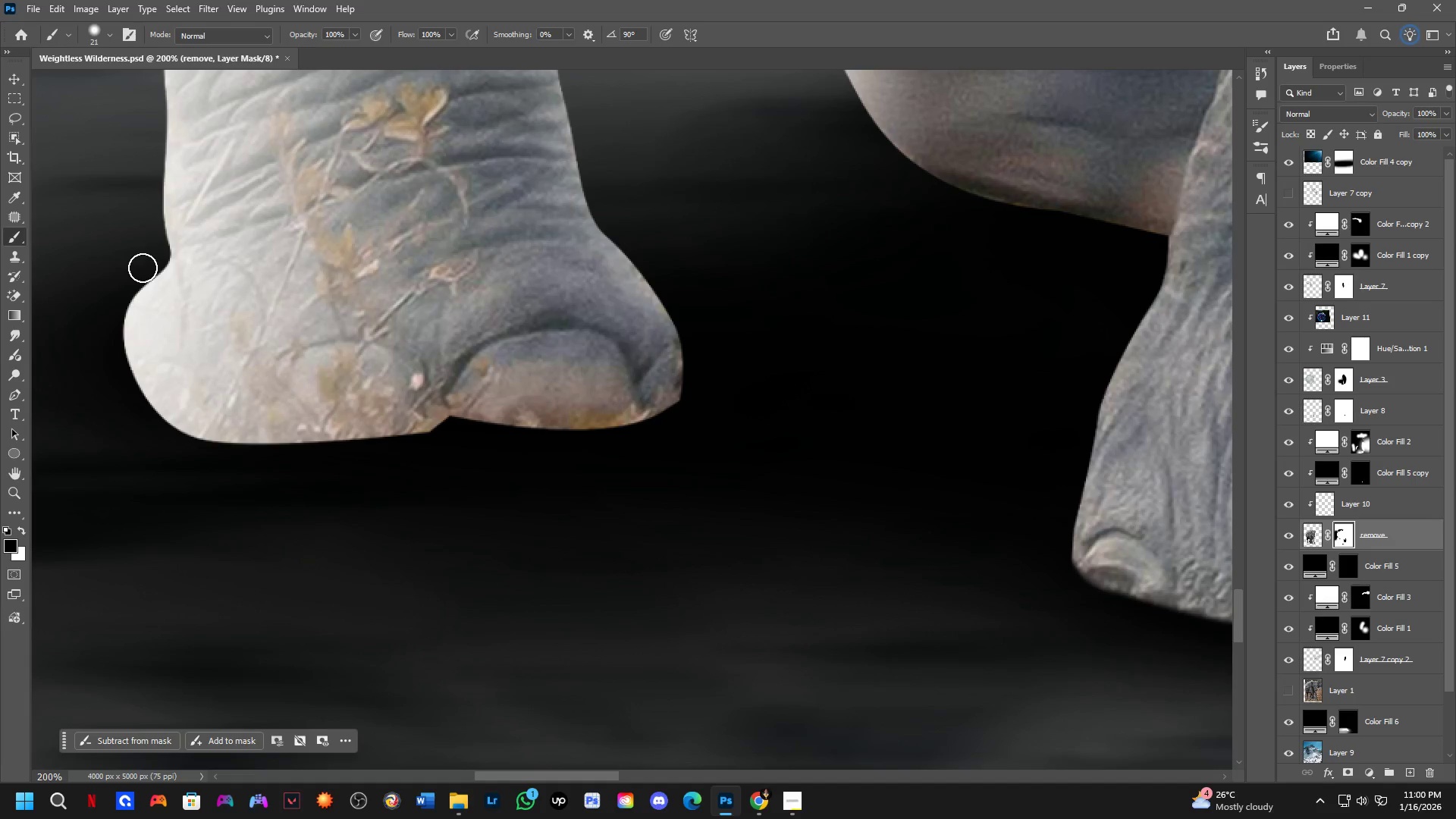 
left_click_drag(start_coordinate=[133, 274], to_coordinate=[449, 428])
 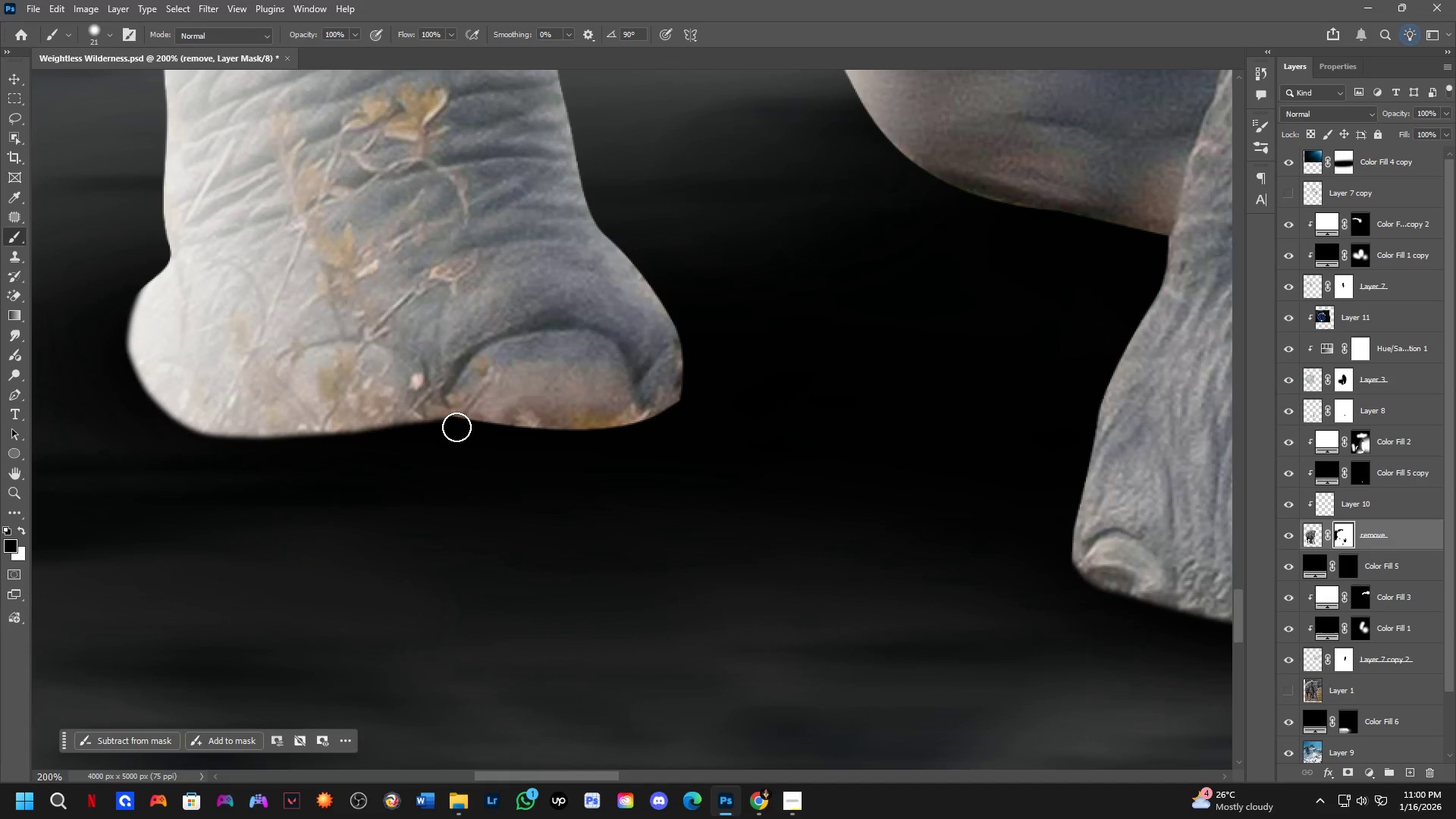 
left_click_drag(start_coordinate=[454, 426], to_coordinate=[698, 299])
 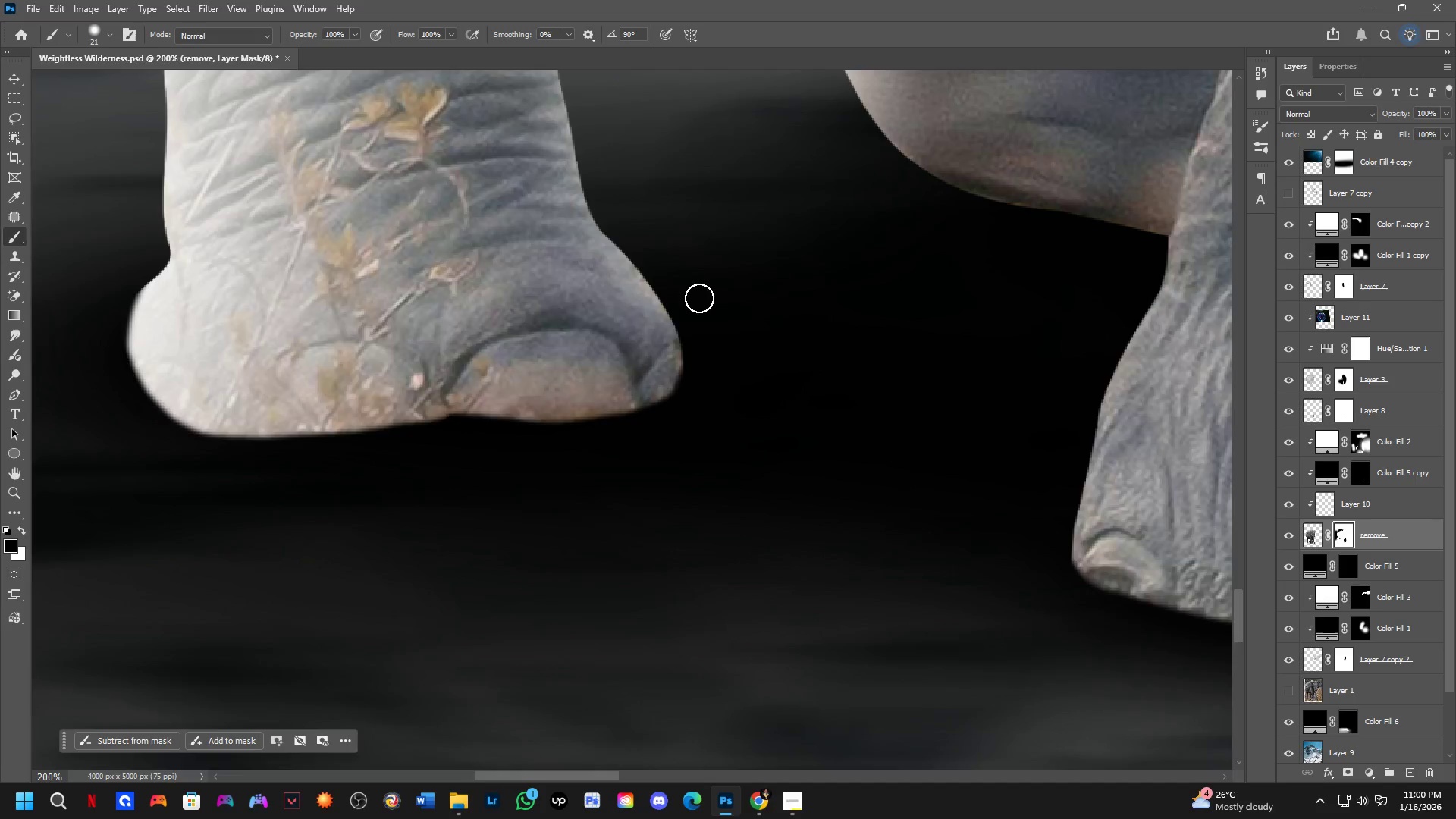 
key(Shift+ShiftLeft)
 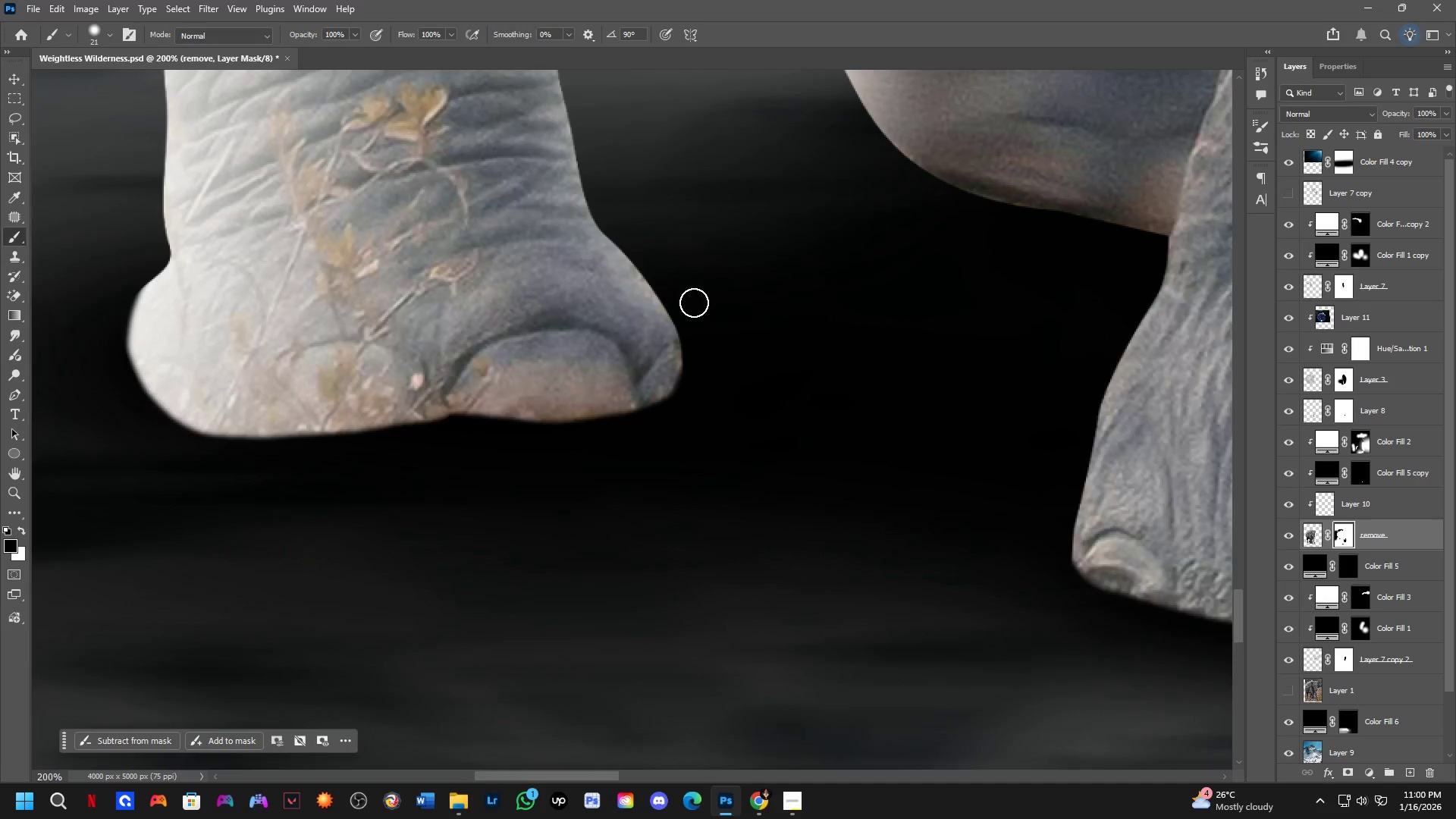 
hold_key(key=Space, duration=0.56)
 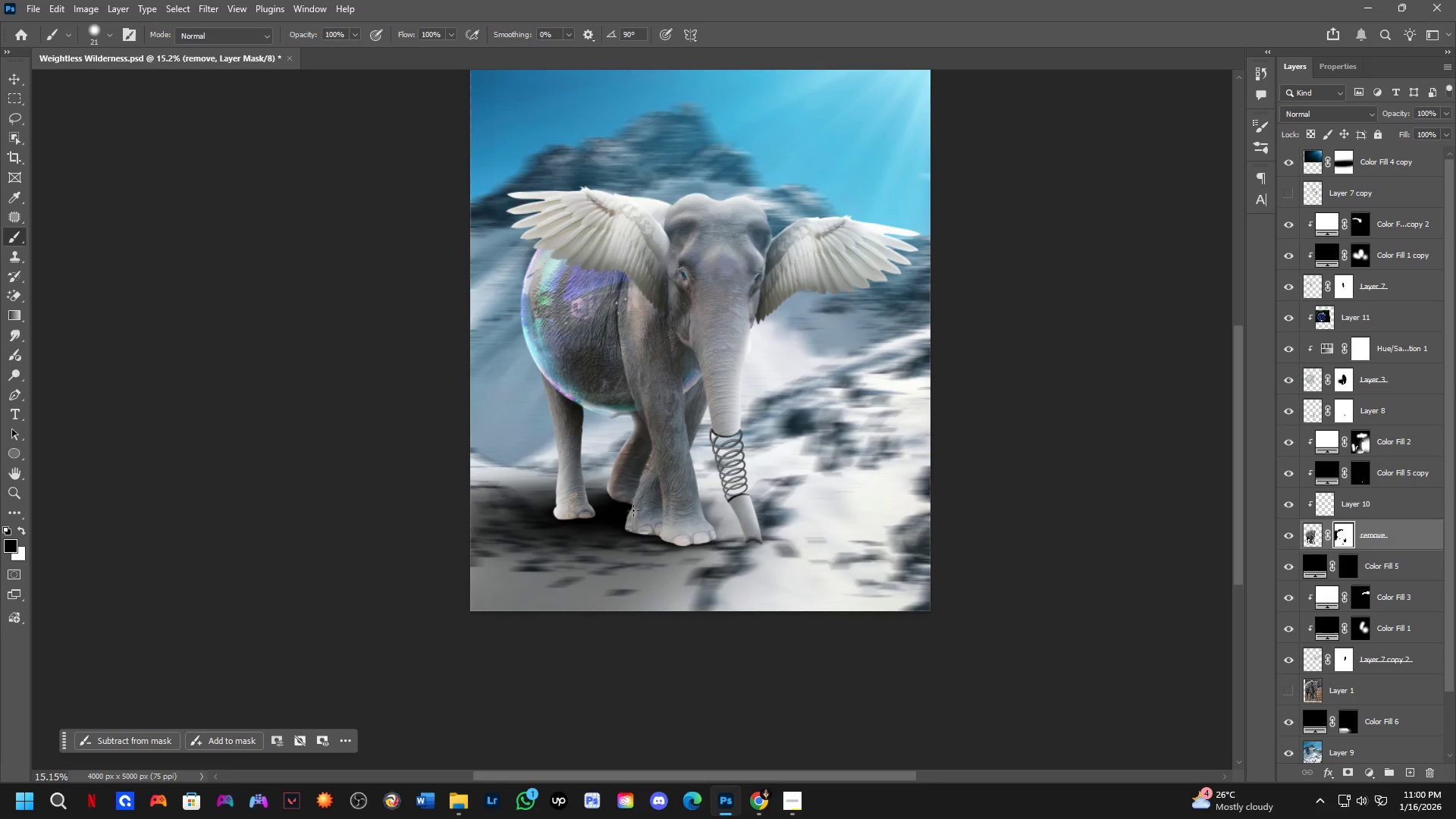 
scroll: coordinate [698, 331], scroll_direction: down, amount: 3.0
 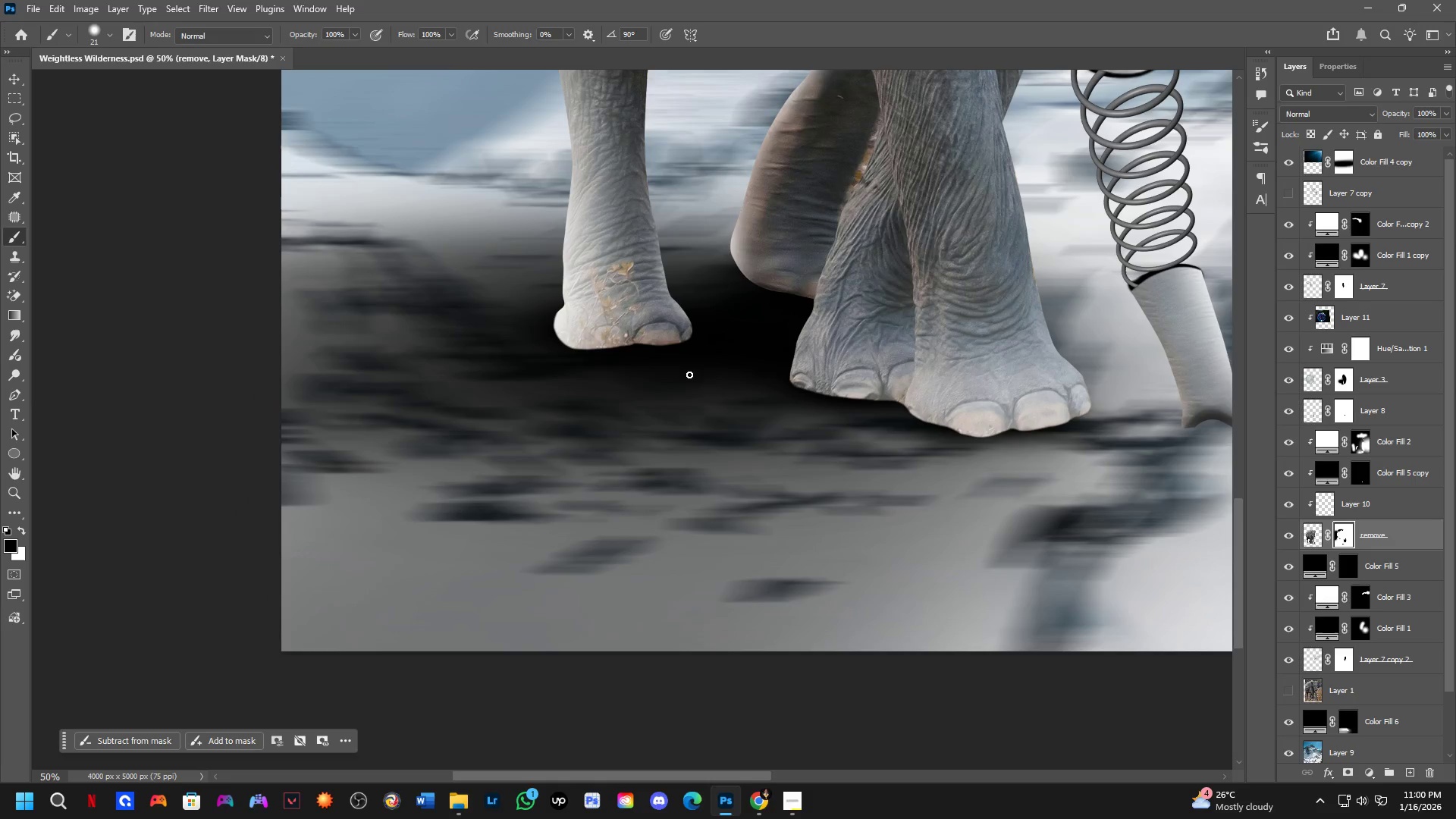 
left_click_drag(start_coordinate=[730, 347], to_coordinate=[632, 523])
 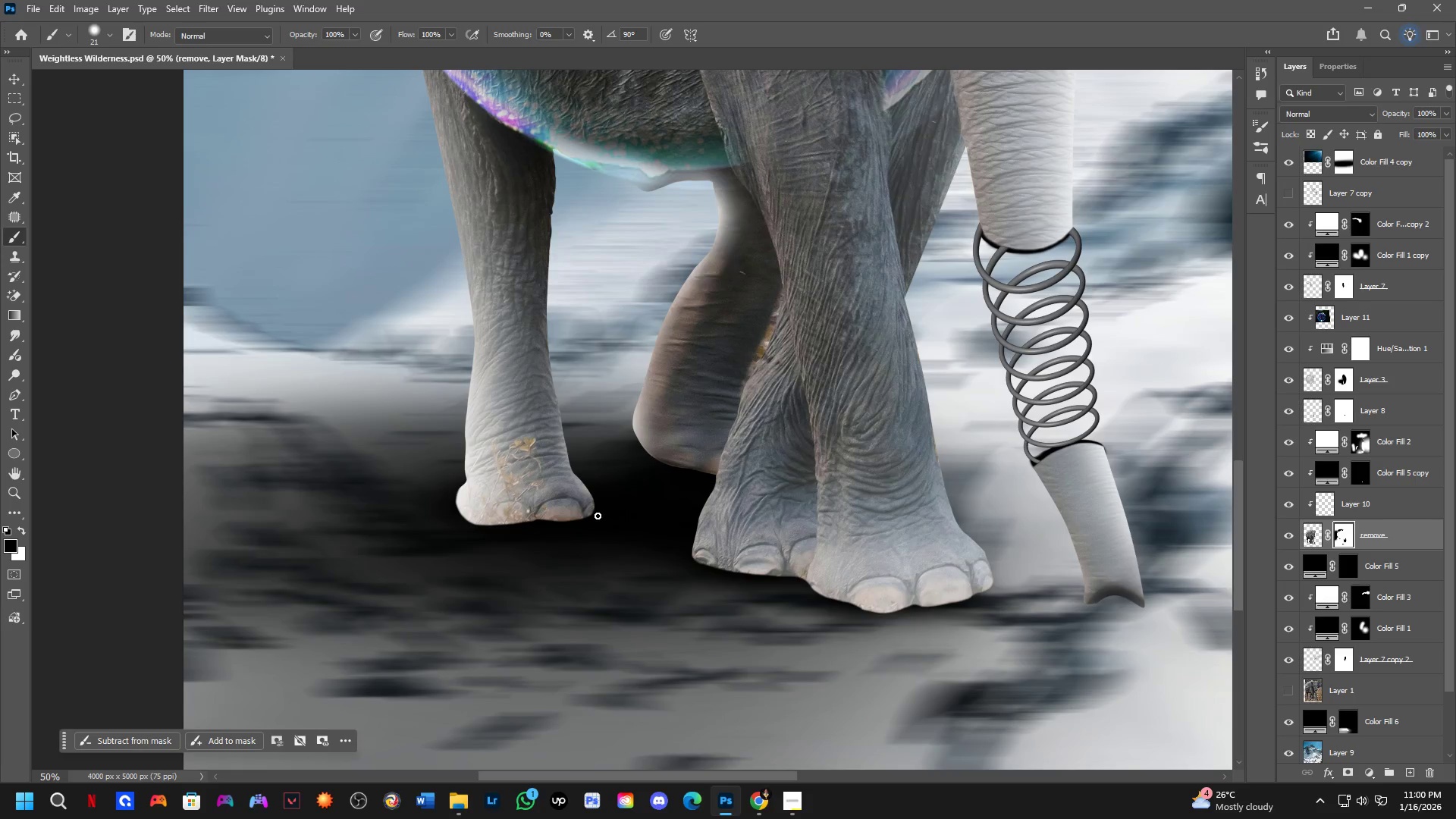 
key(Shift+ShiftLeft)
 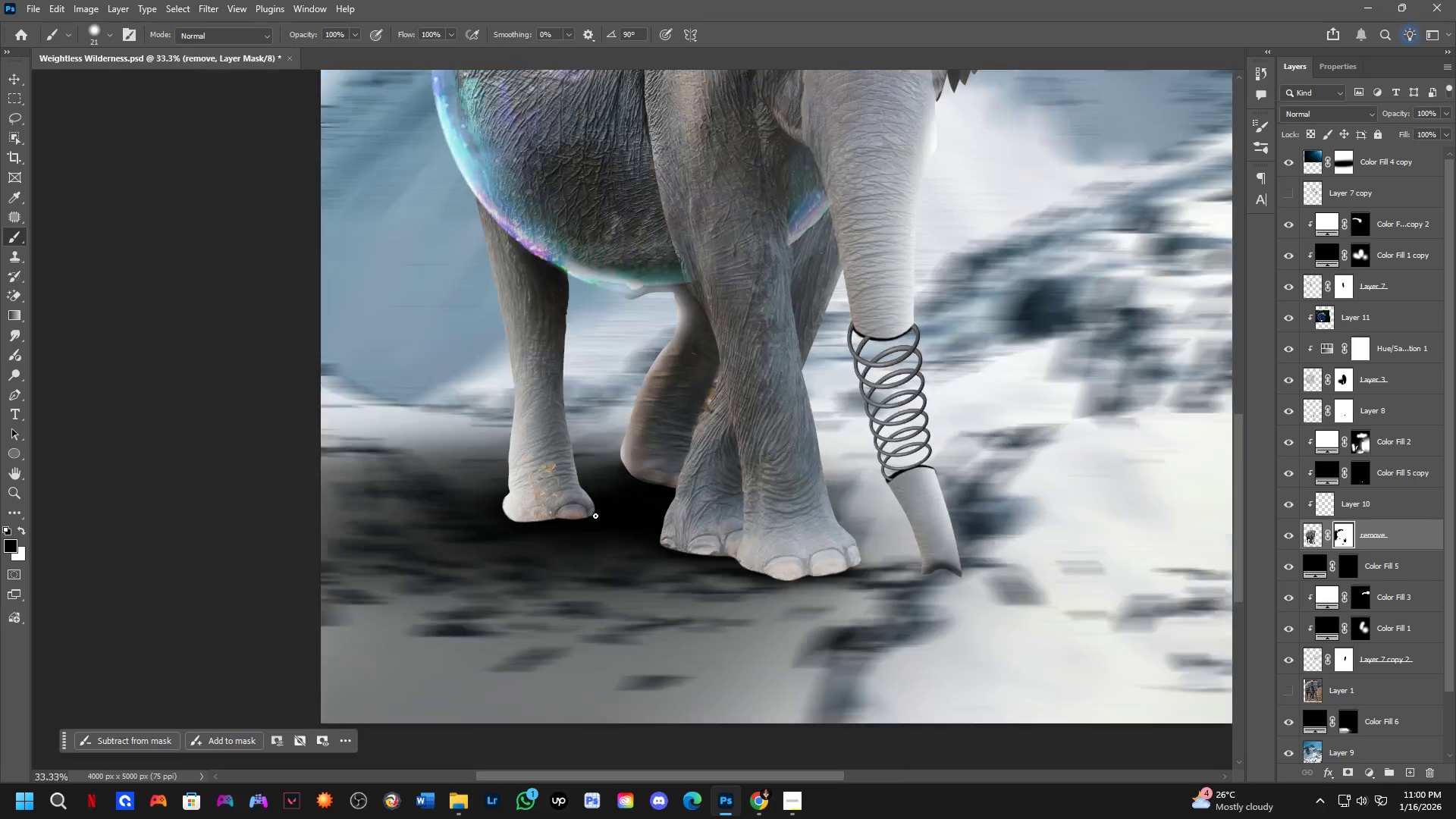 
hold_key(key=Space, duration=0.53)
 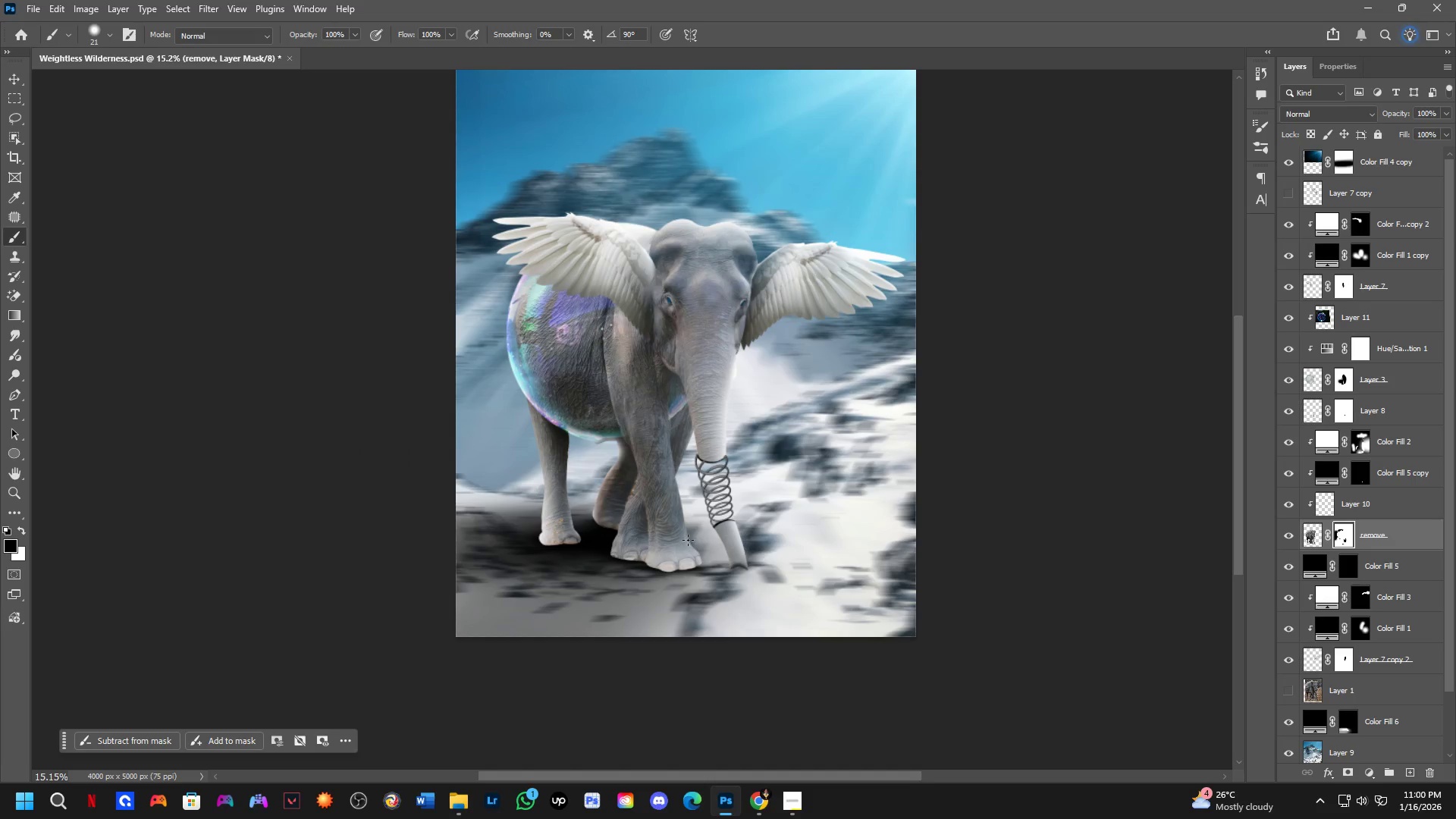 
left_click_drag(start_coordinate=[635, 507], to_coordinate=[623, 529])
 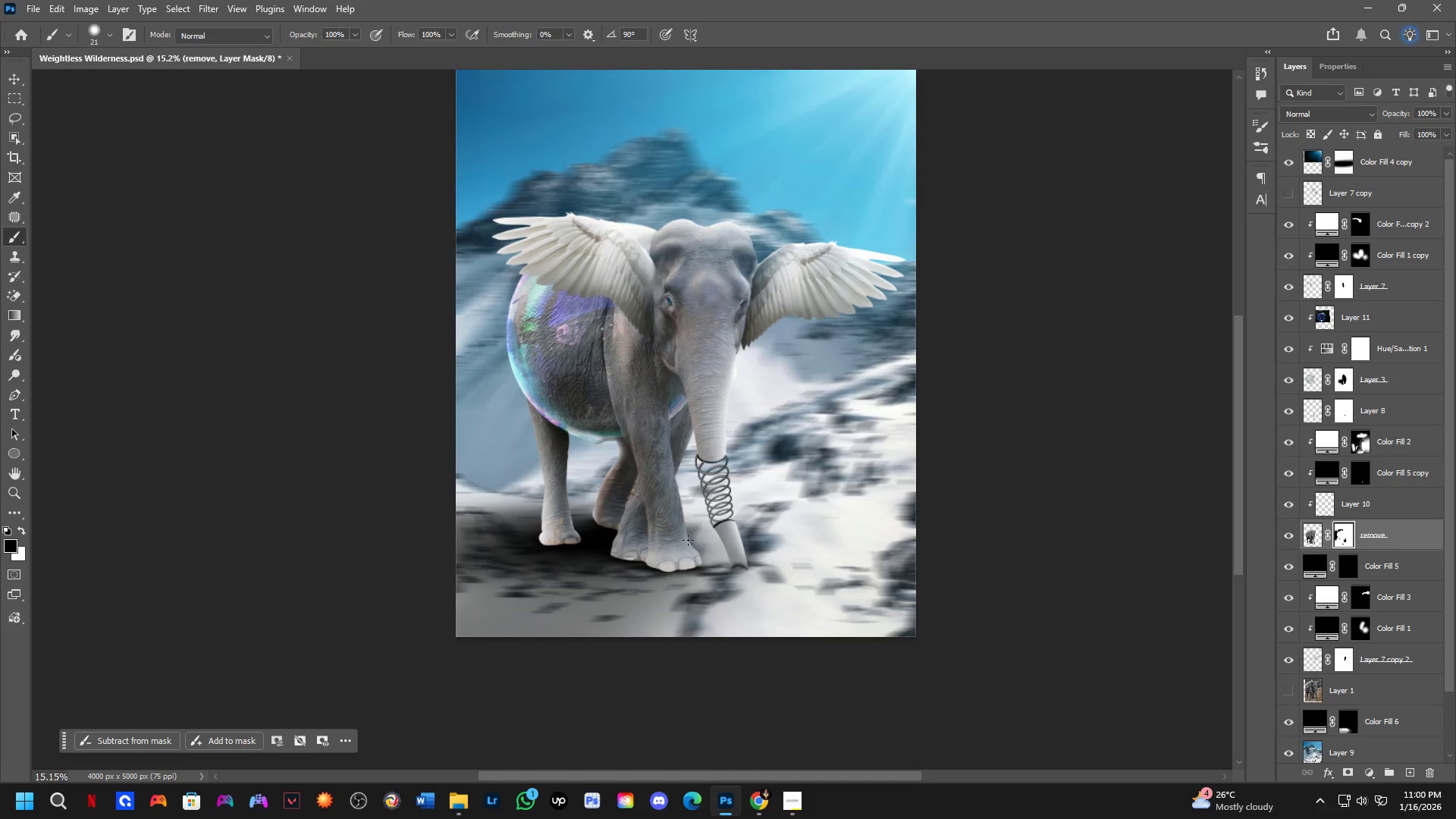 
scroll: coordinate [597, 520], scroll_direction: down, amount: 4.0
 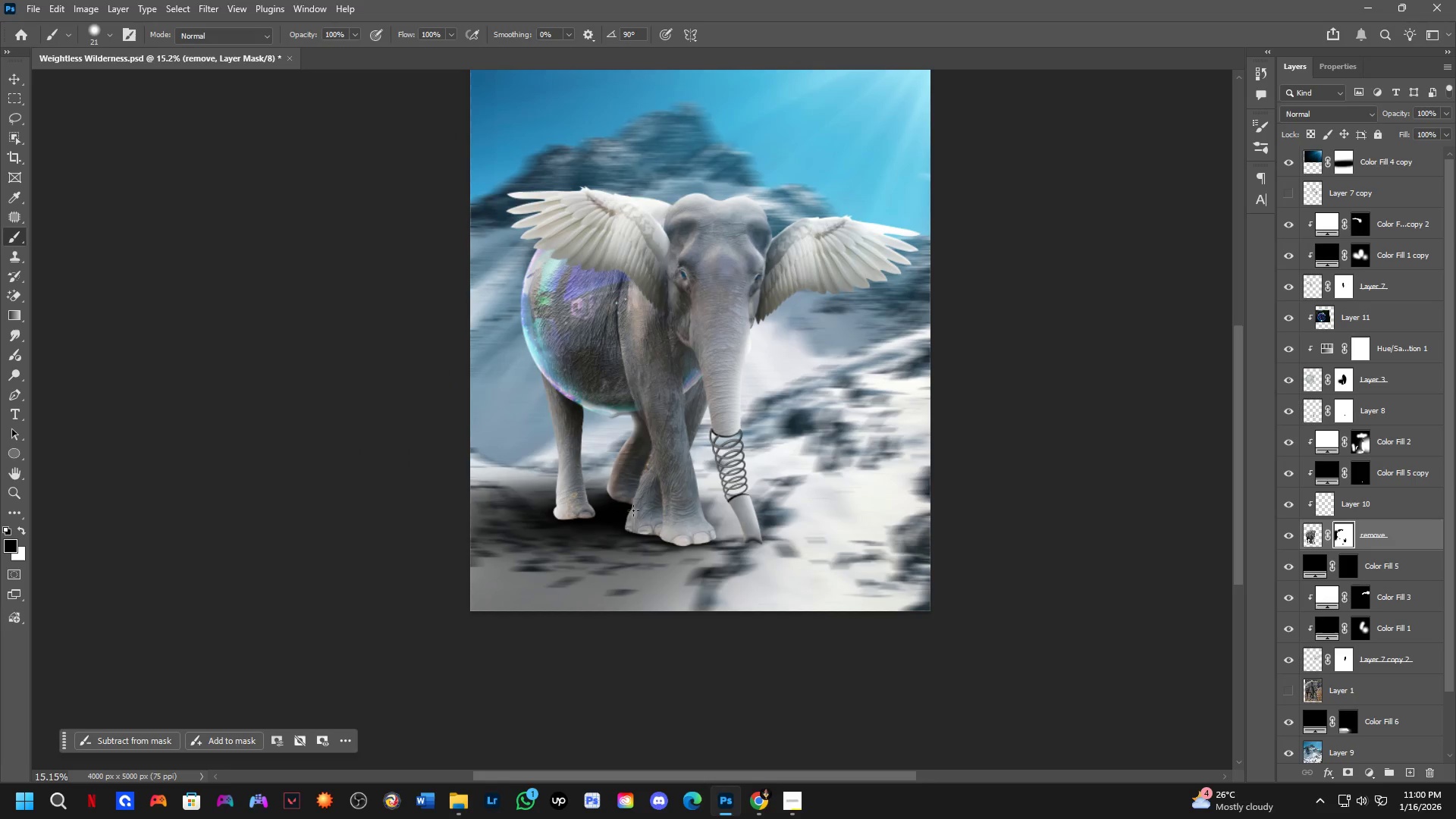 
scroll: coordinate [1364, 383], scroll_direction: up, amount: 9.0
 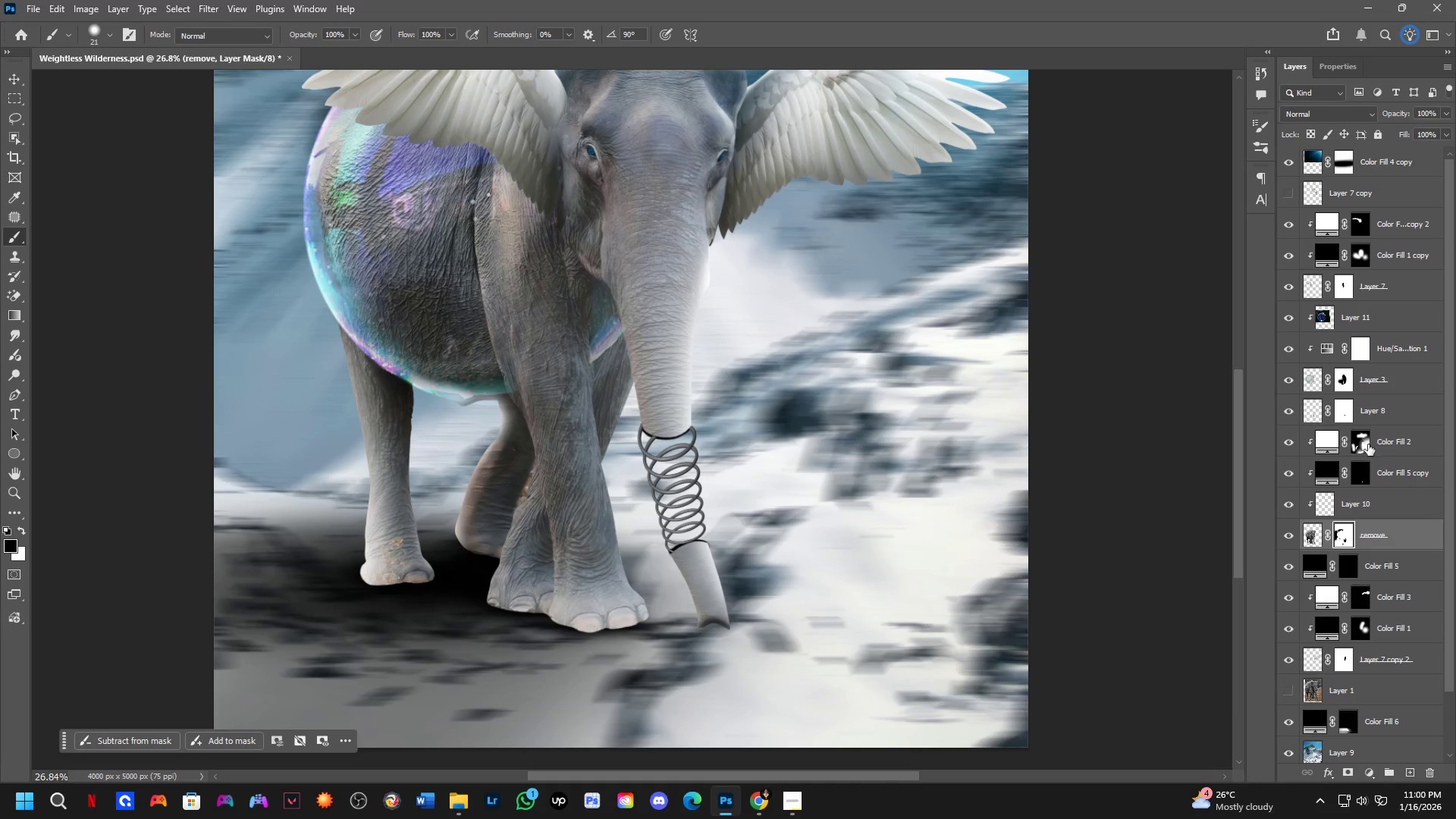 
left_click([1362, 446])
 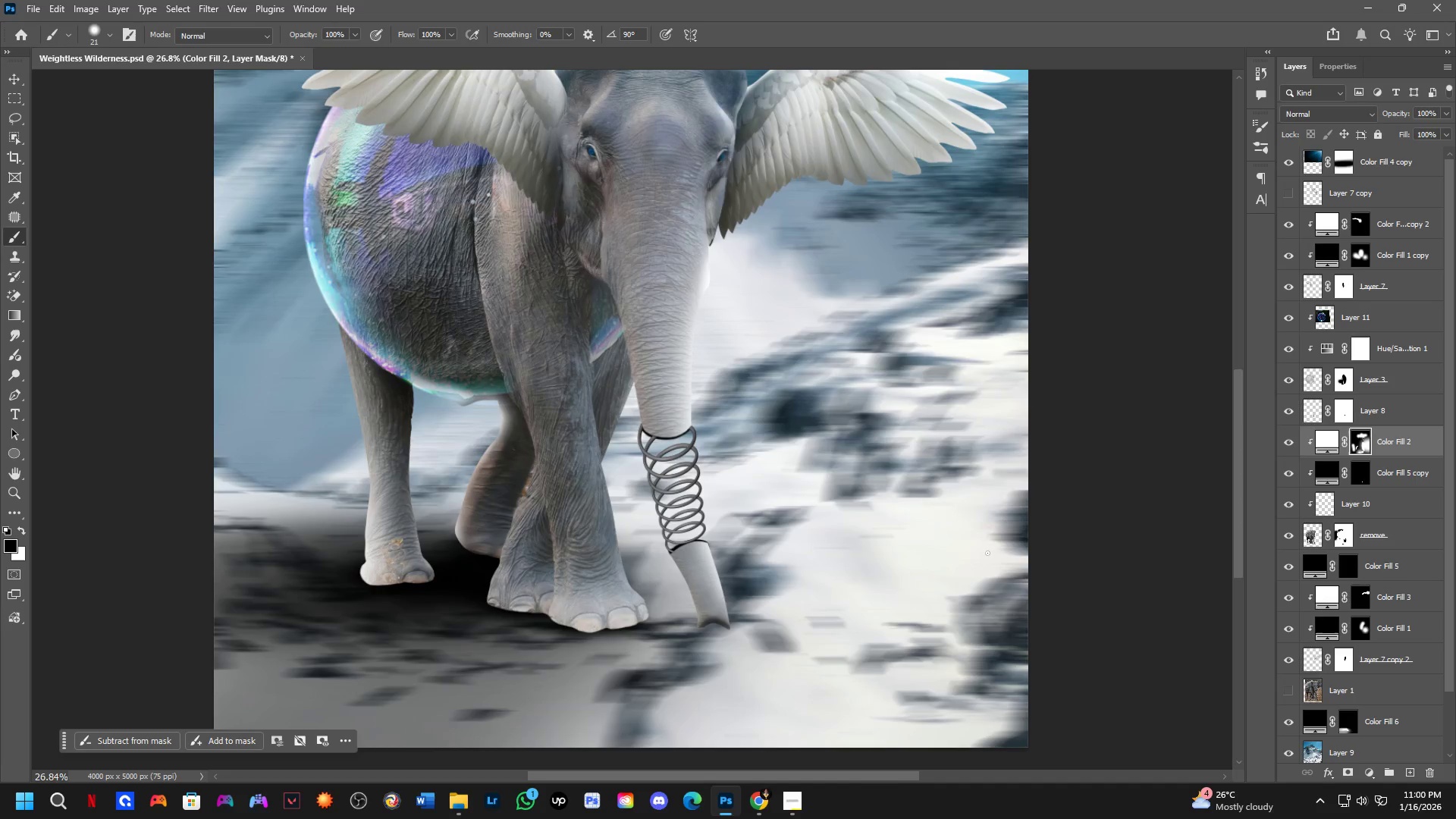 
hold_key(key=AltLeft, duration=0.44)
 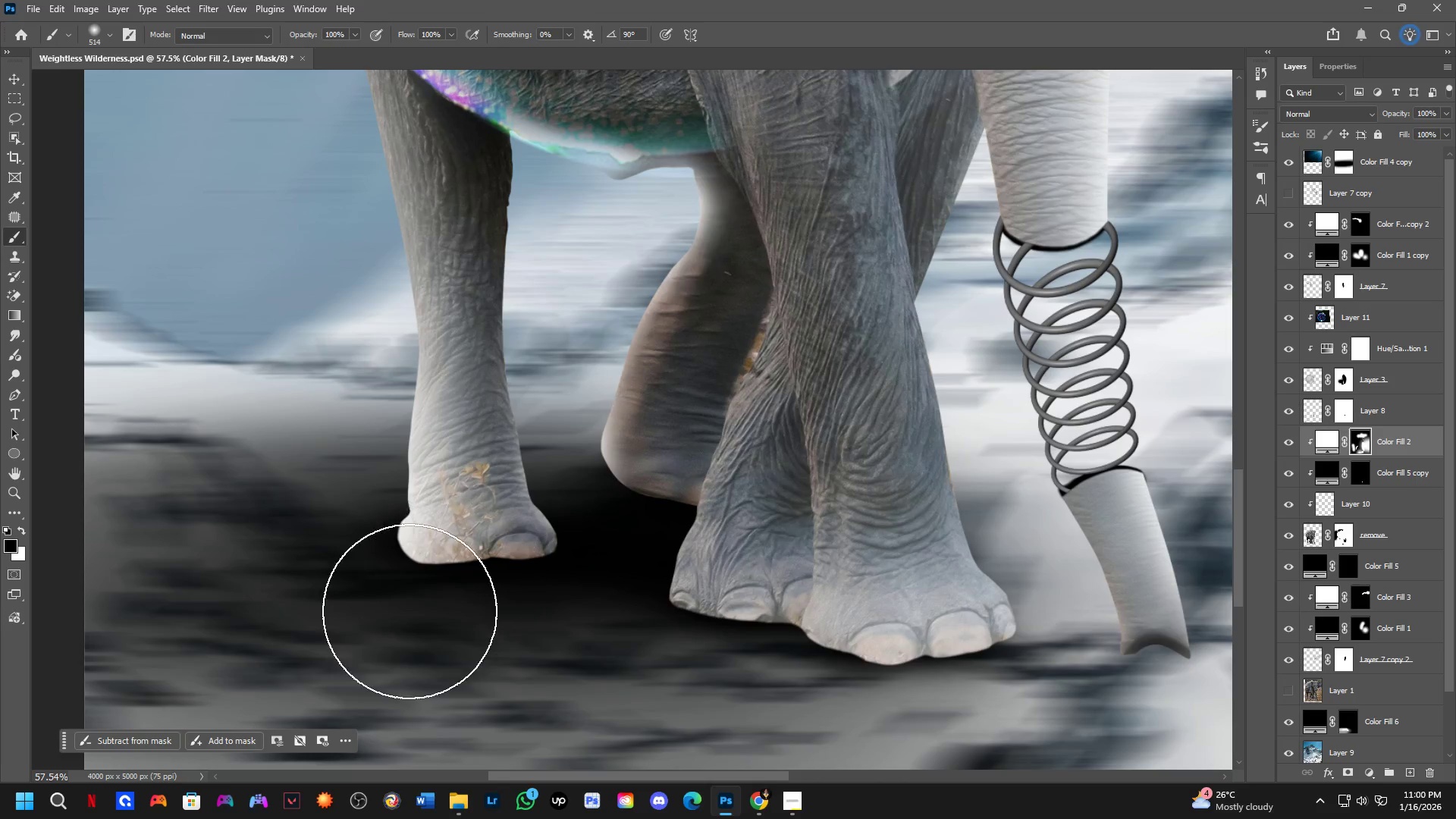 
scroll: coordinate [366, 566], scroll_direction: up, amount: 8.0
 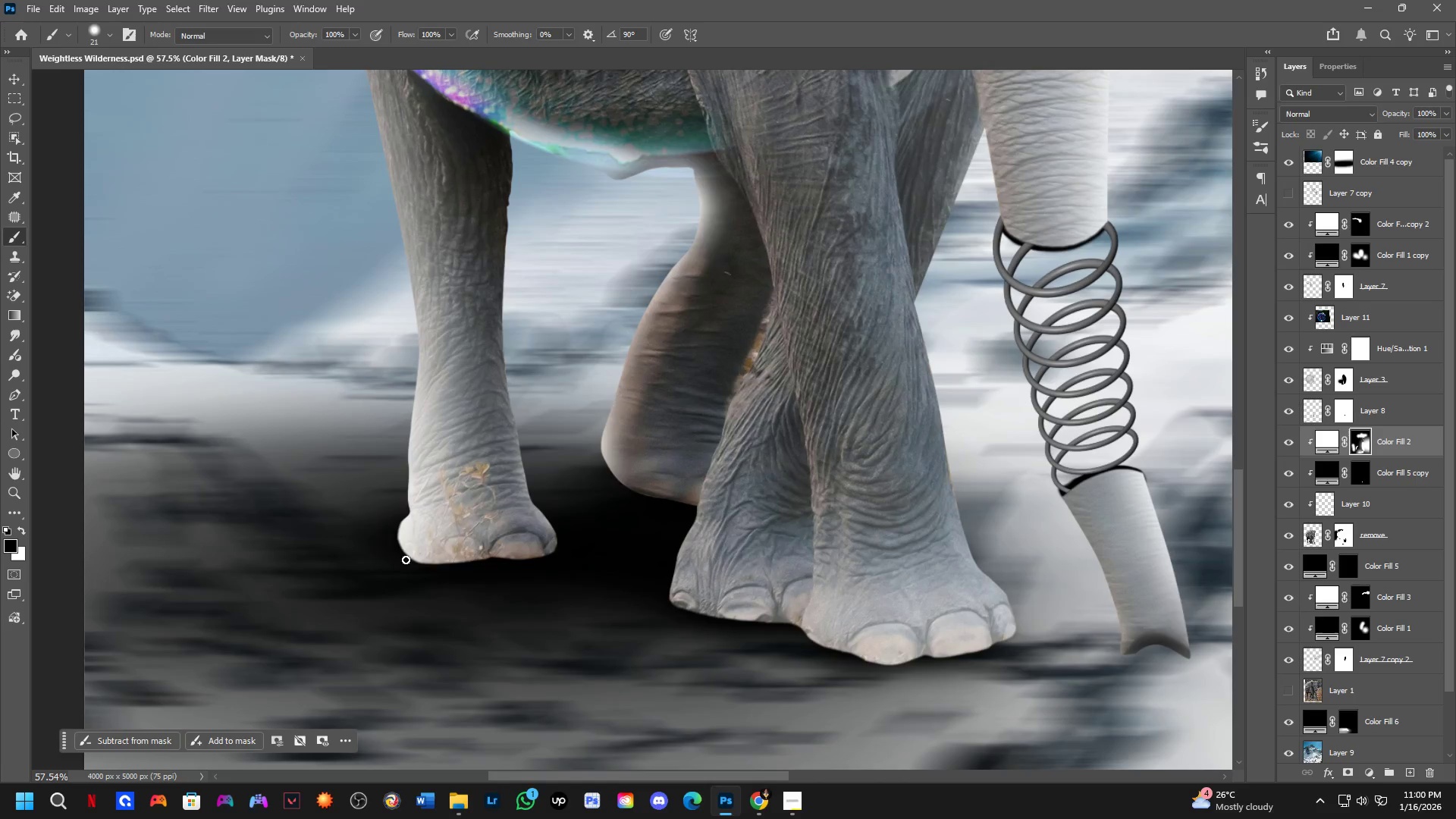 
left_click_drag(start_coordinate=[407, 613], to_coordinate=[559, 620])
 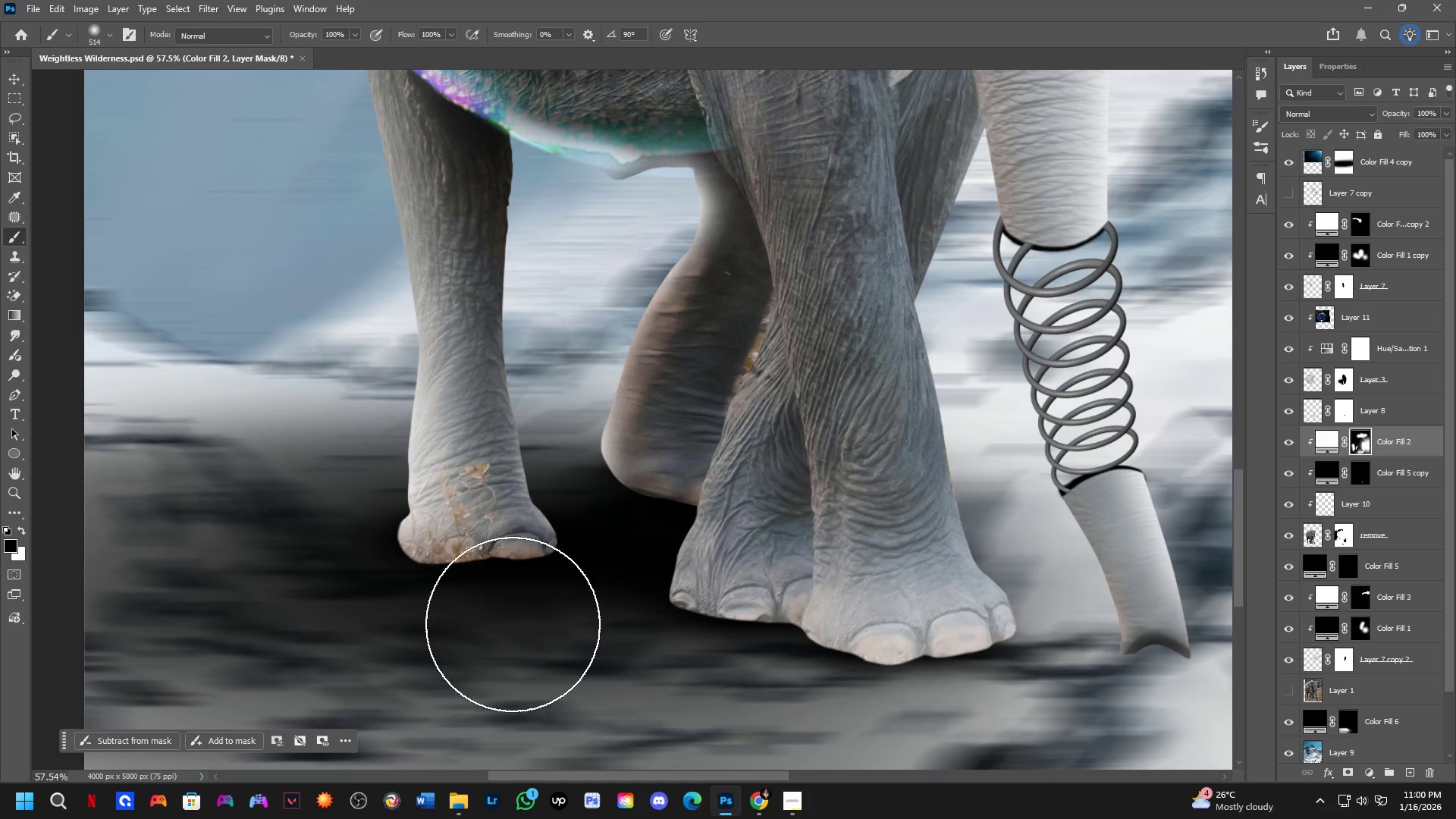 
key(Shift+ShiftLeft)
 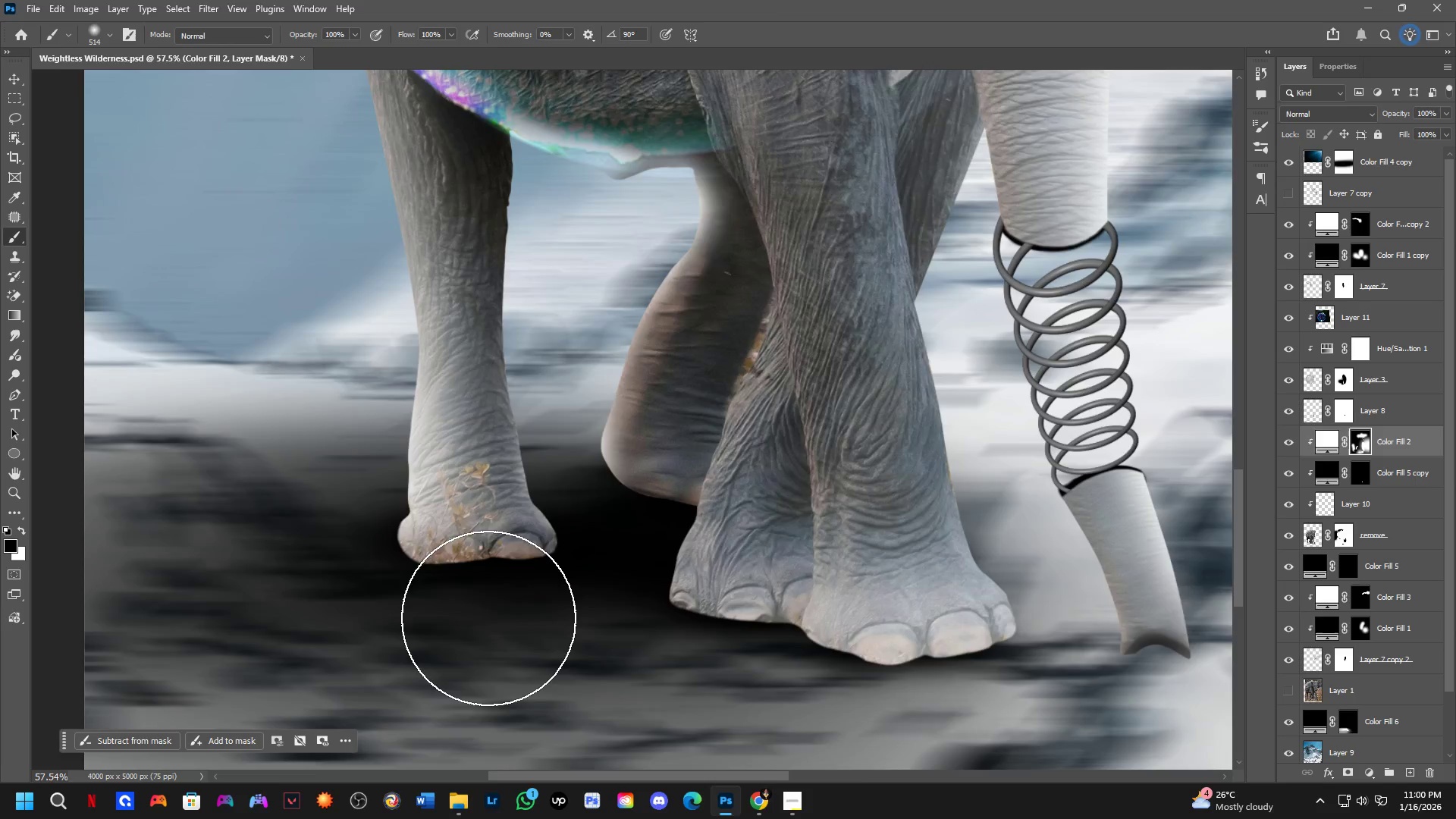 
left_click_drag(start_coordinate=[603, 654], to_coordinate=[757, 720])
 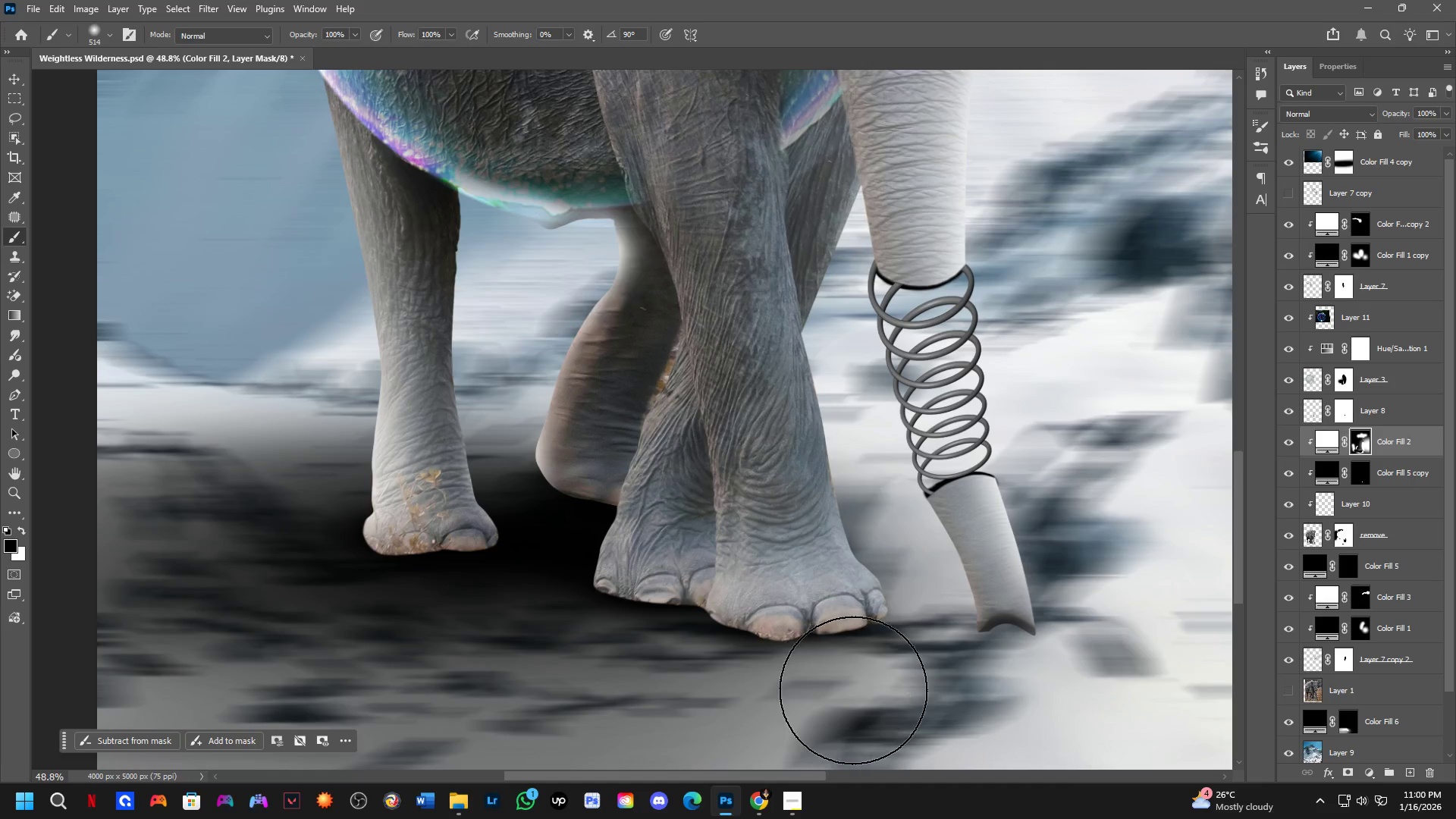 
scroll: coordinate [581, 651], scroll_direction: up, amount: 2.0
 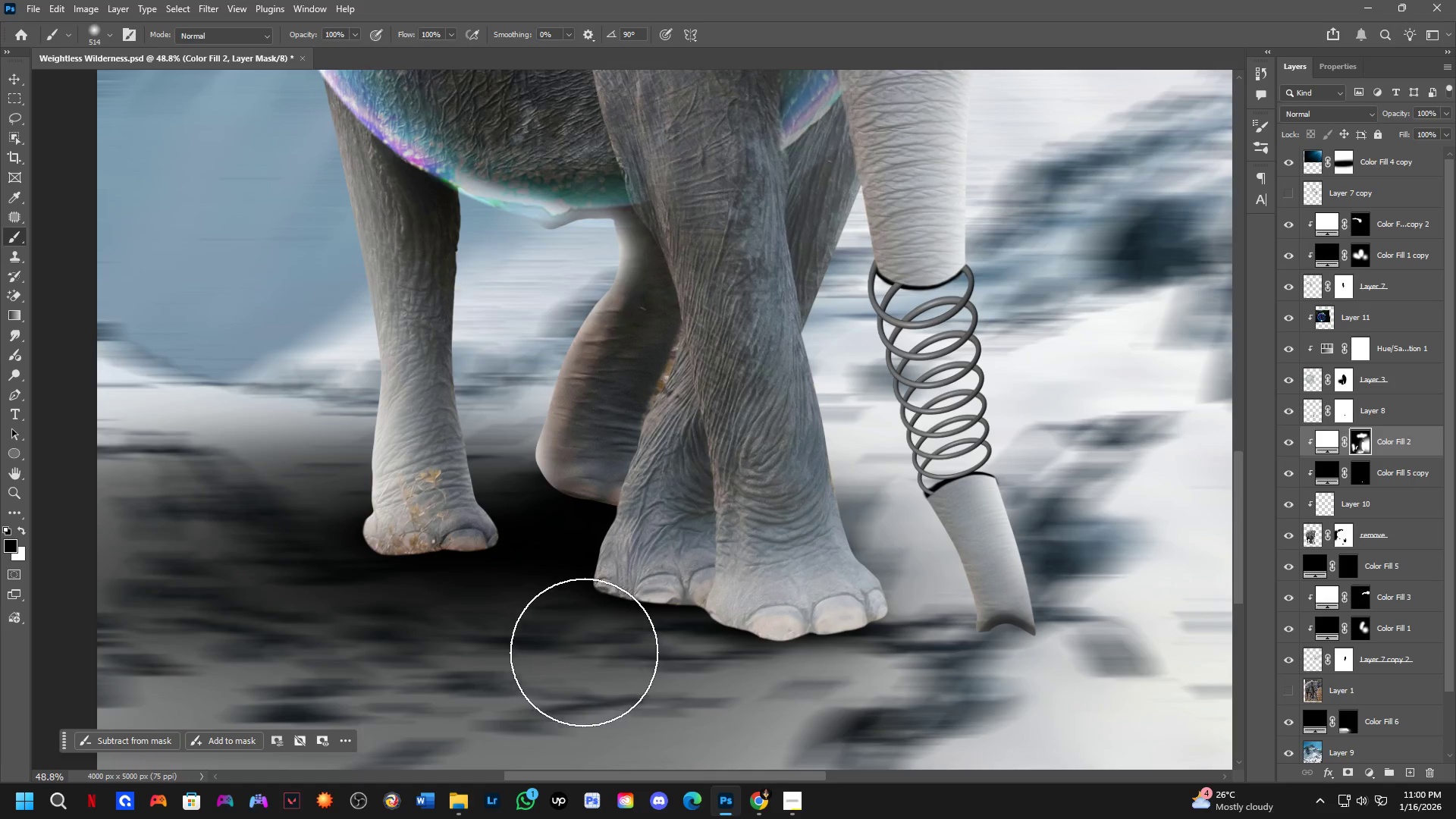 
left_click_drag(start_coordinate=[853, 690], to_coordinate=[686, 698])
 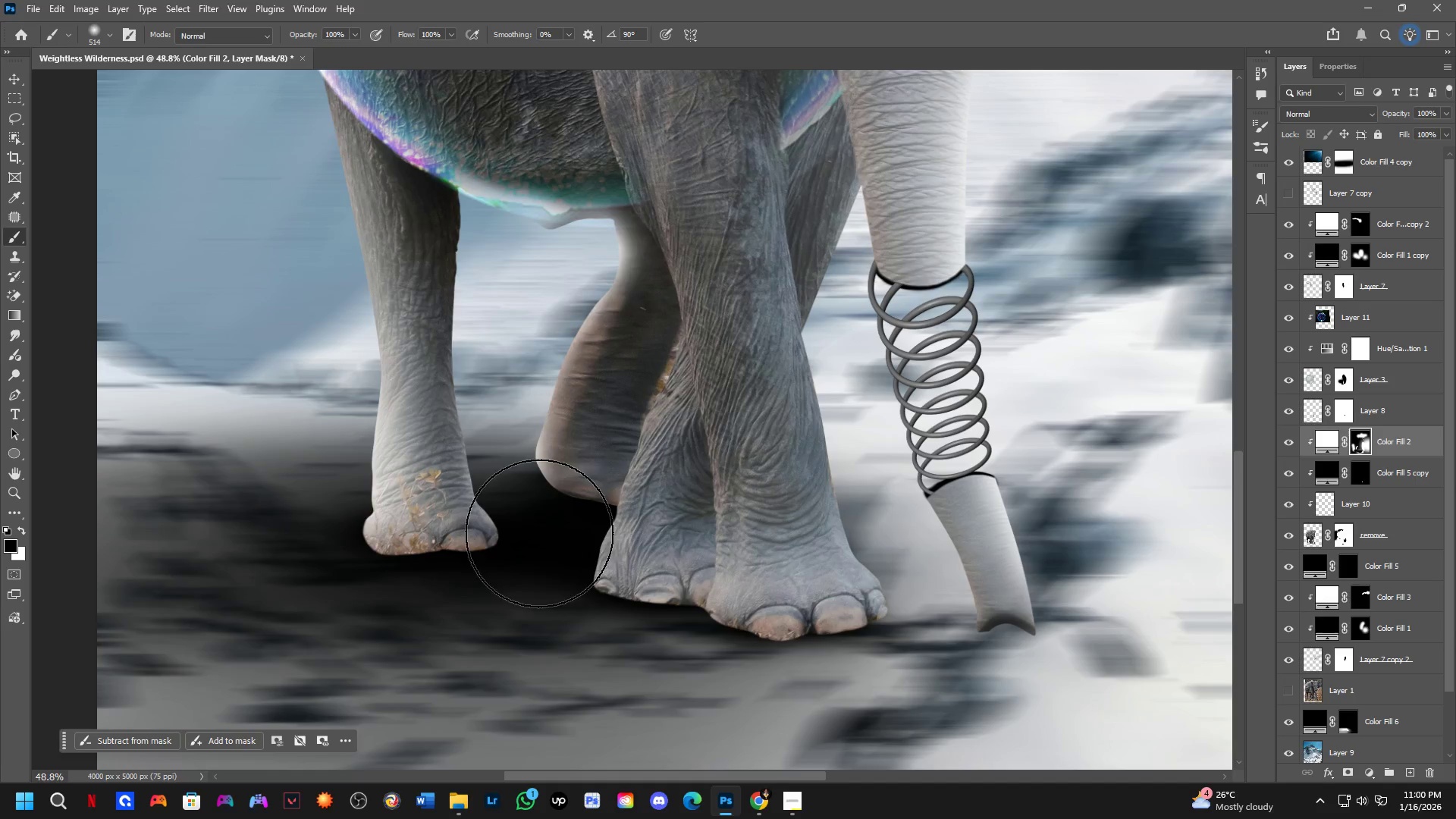 
hold_key(key=AltLeft, duration=0.41)
 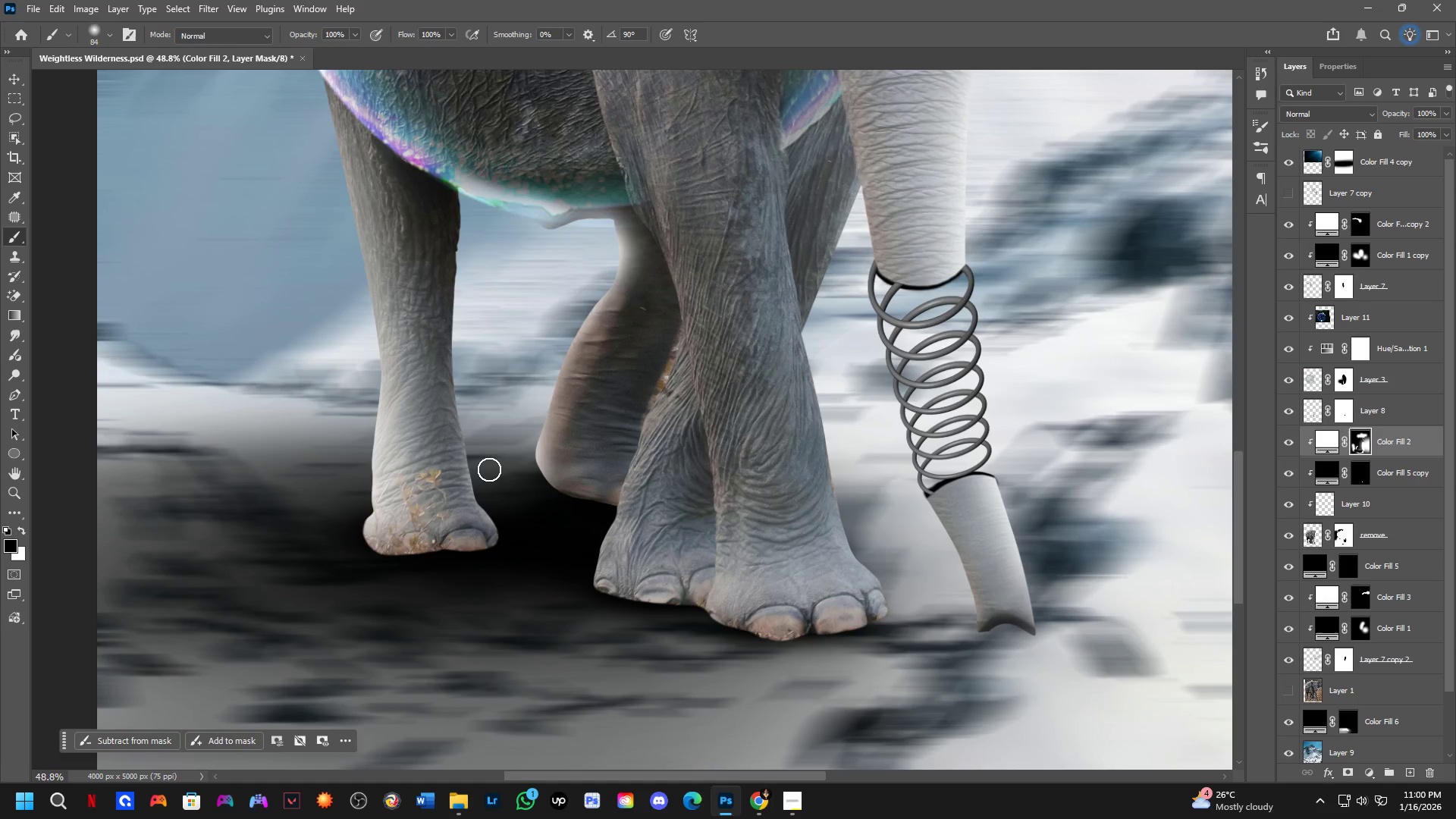 
key(Alt+AltLeft)
 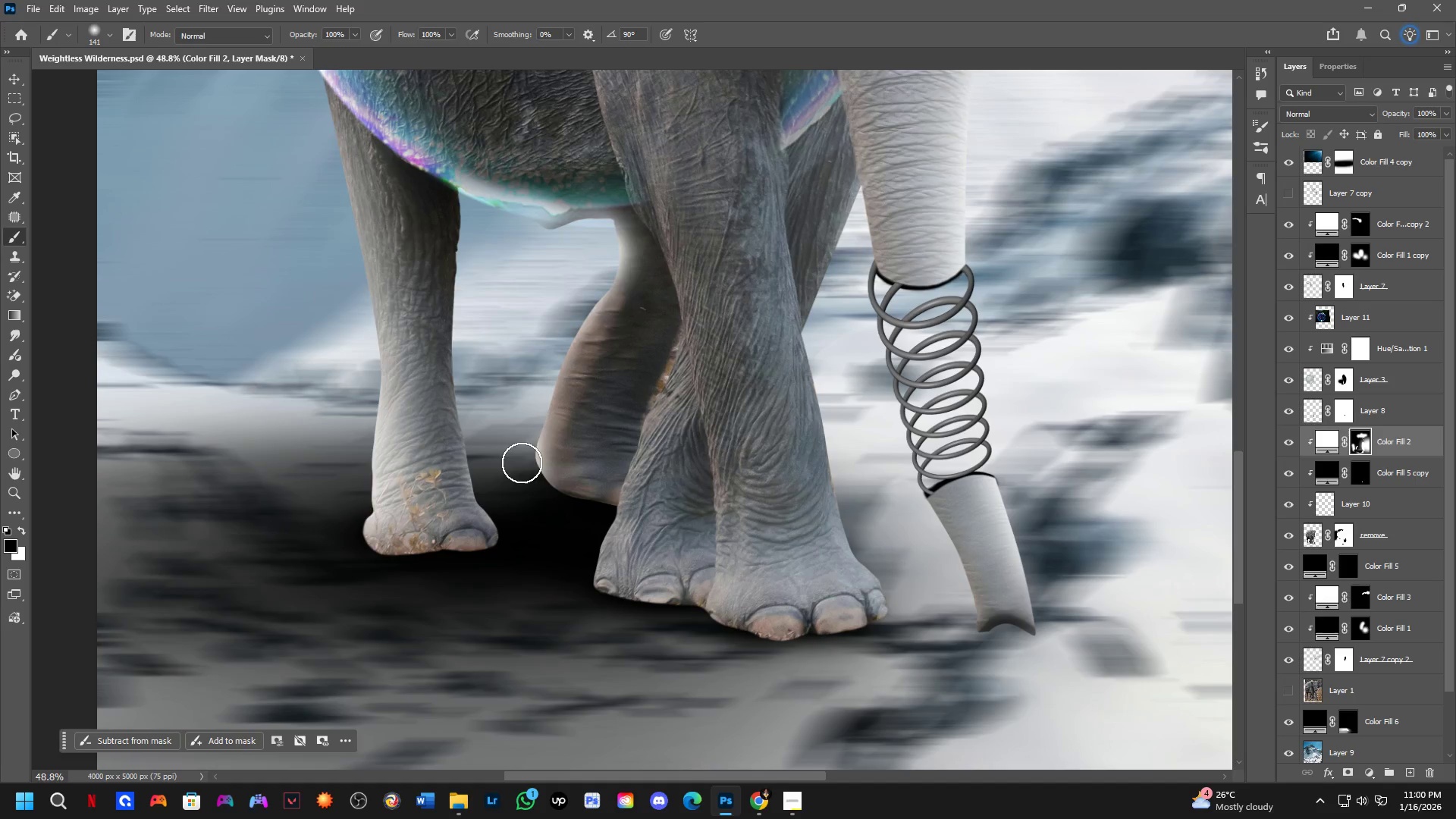 
left_click_drag(start_coordinate=[523, 450], to_coordinate=[593, 507])
 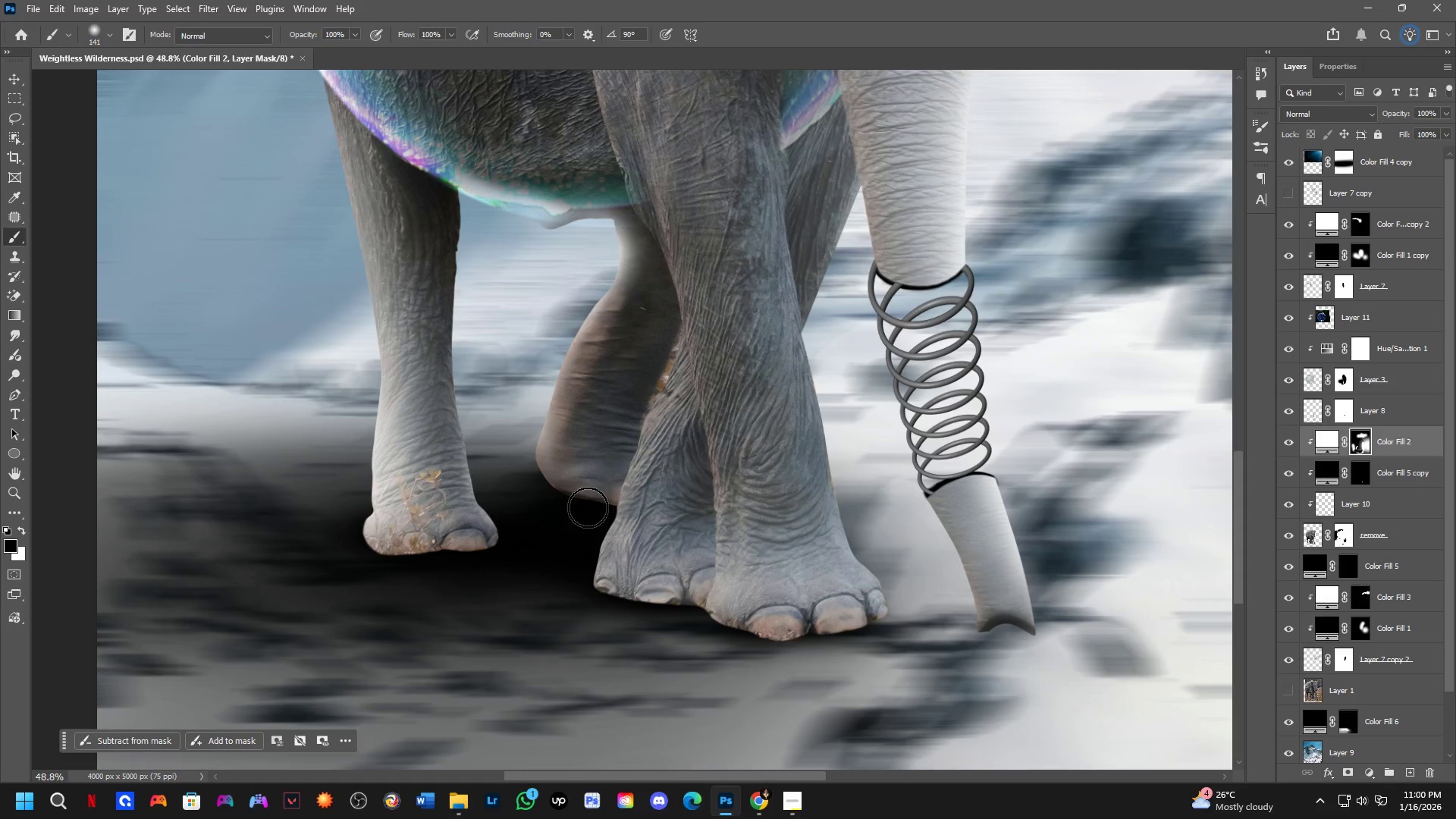 
key(Shift+ShiftLeft)
 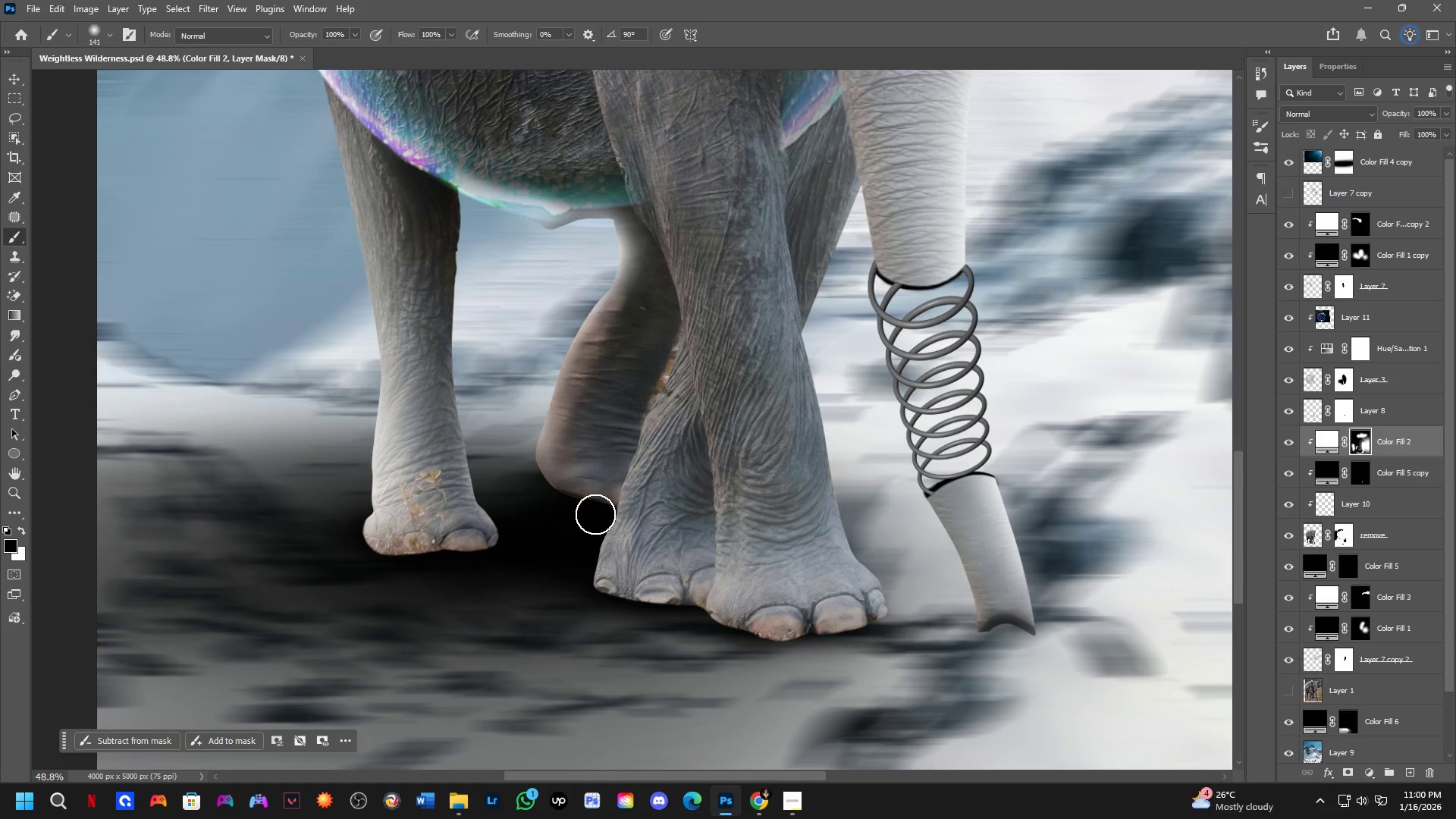 
left_click_drag(start_coordinate=[595, 529], to_coordinate=[586, 576])
 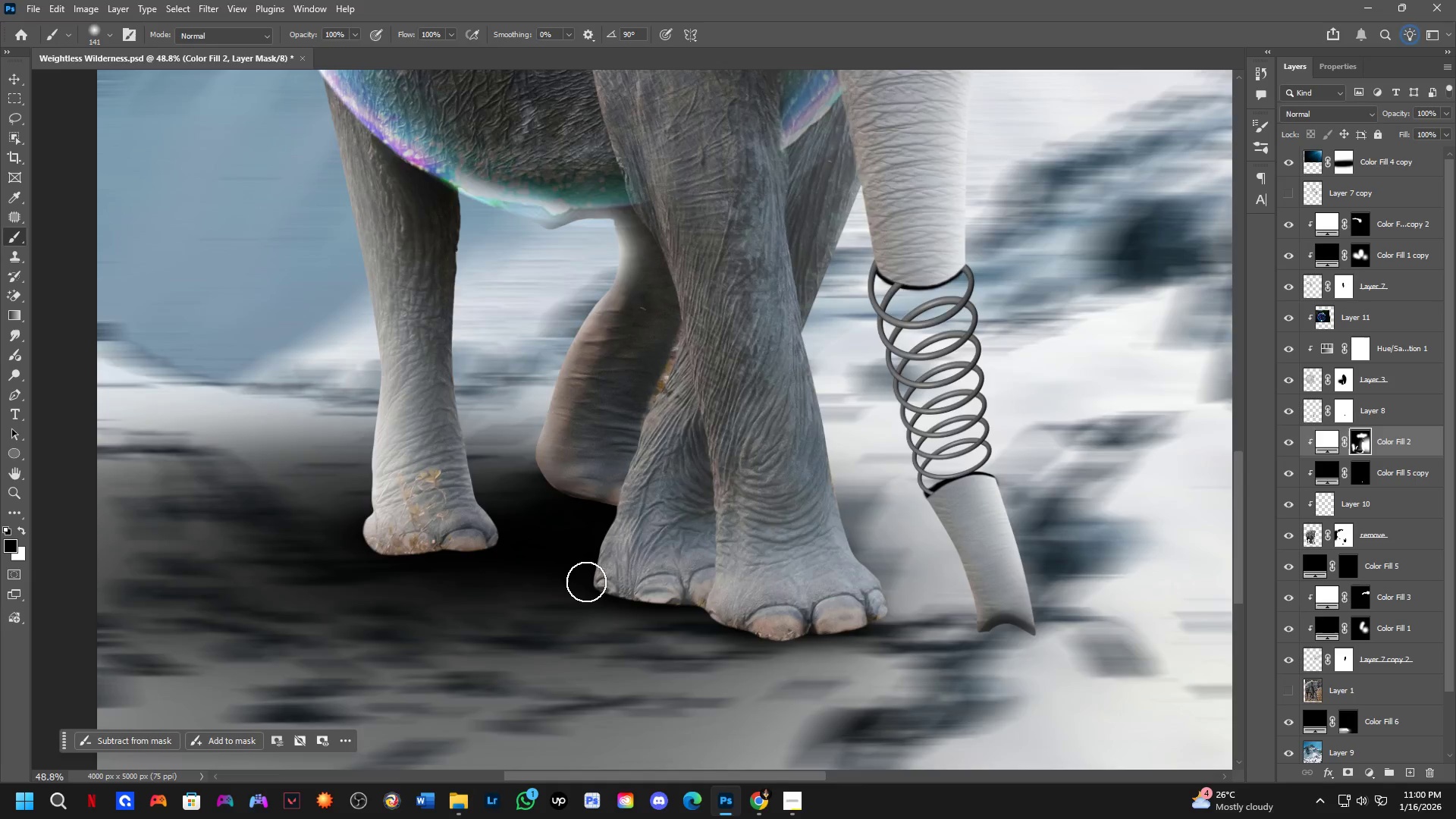 
key(Shift+ShiftLeft)
 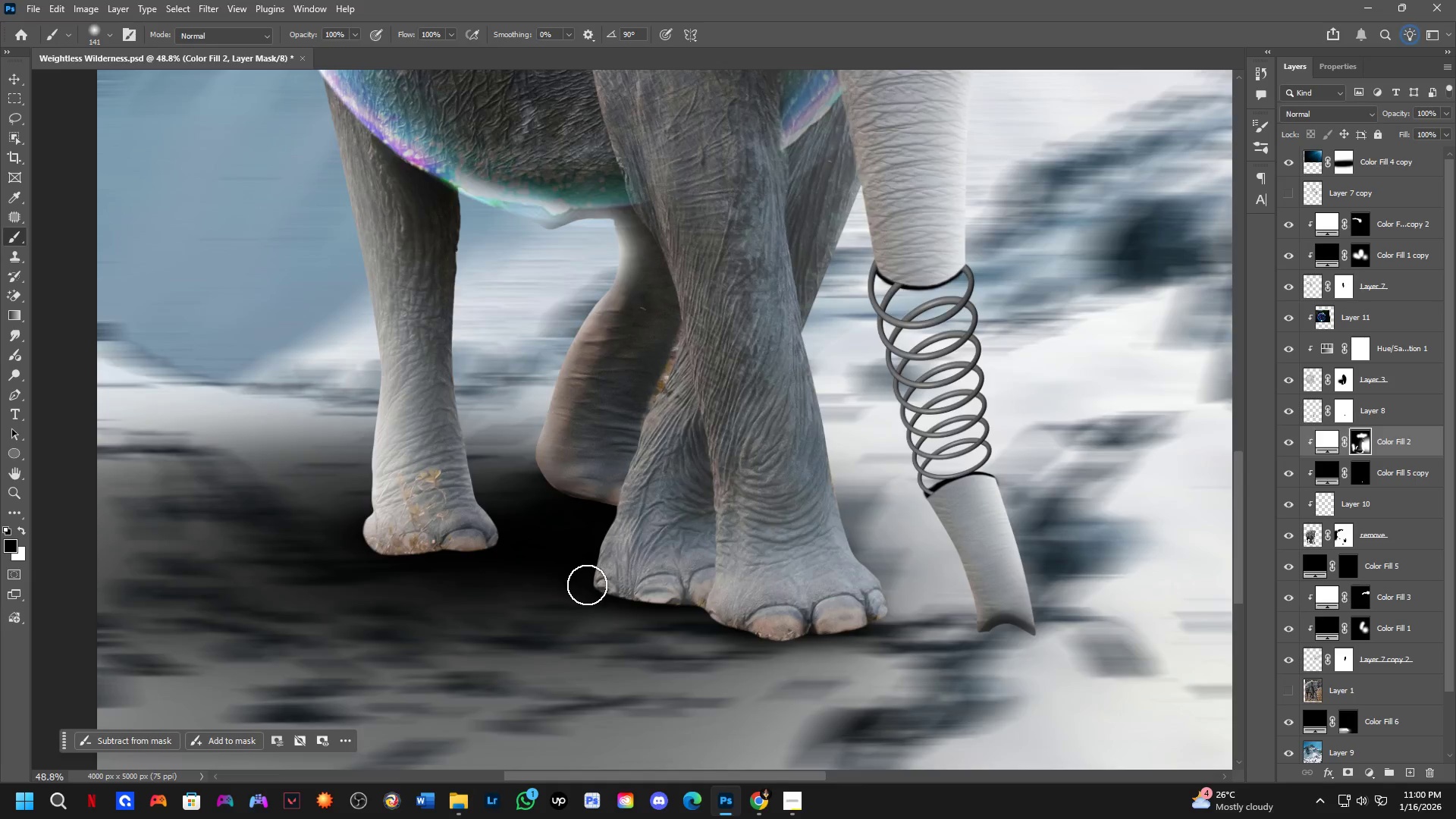 
scroll: coordinate [592, 587], scroll_direction: down, amount: 3.0
 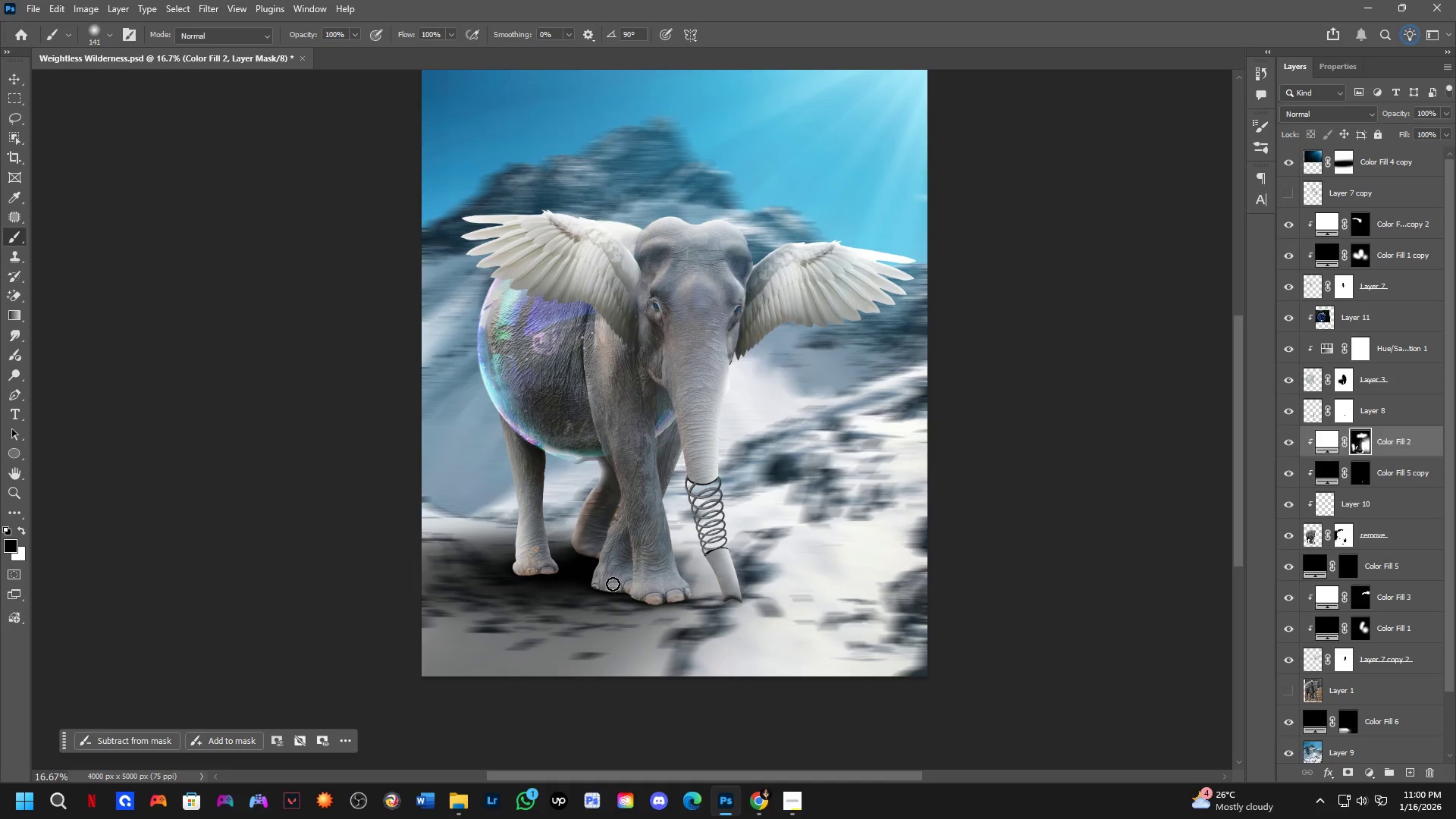 
key(Shift+ShiftLeft)
 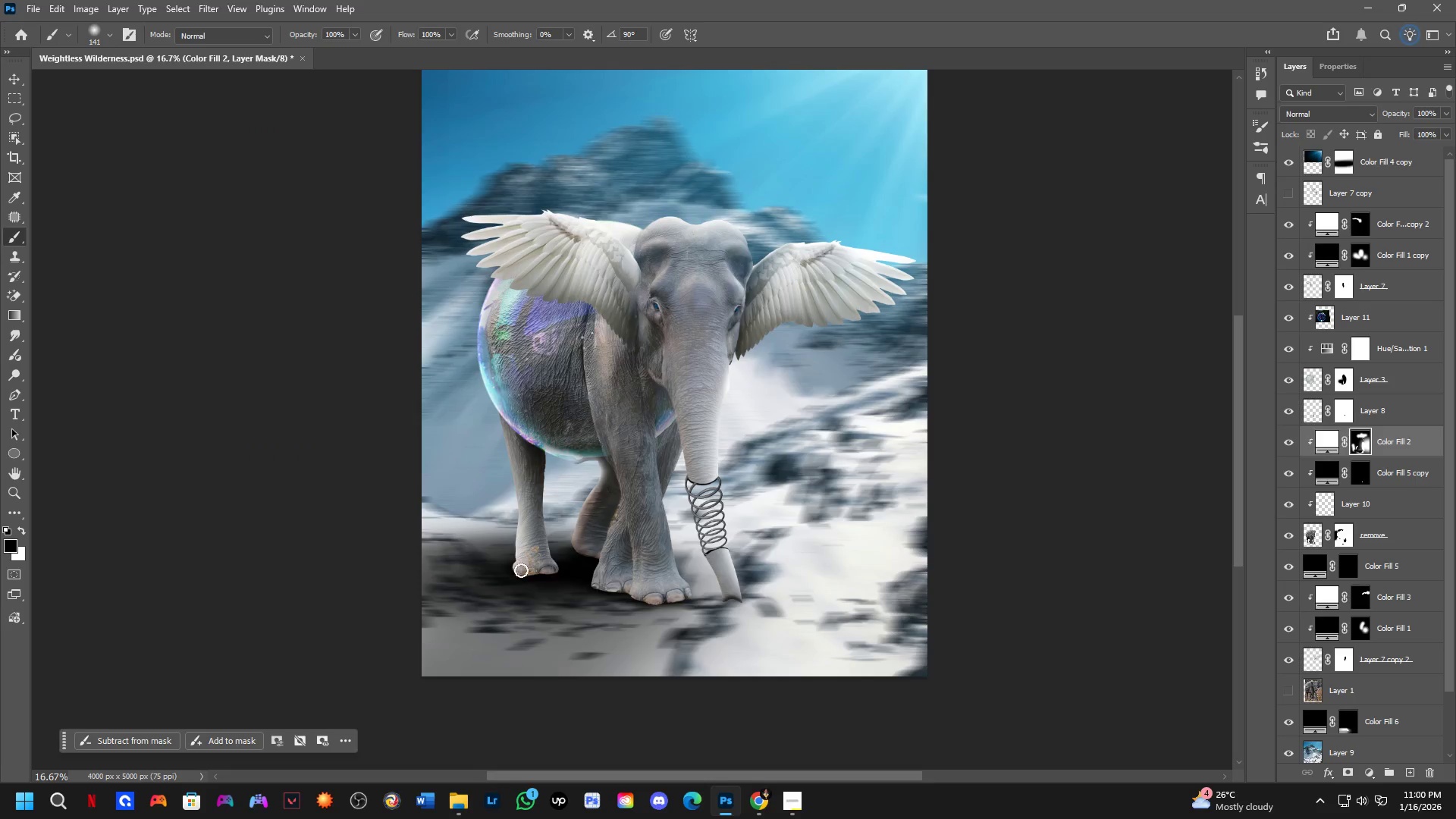 
key(Alt+AltLeft)
 